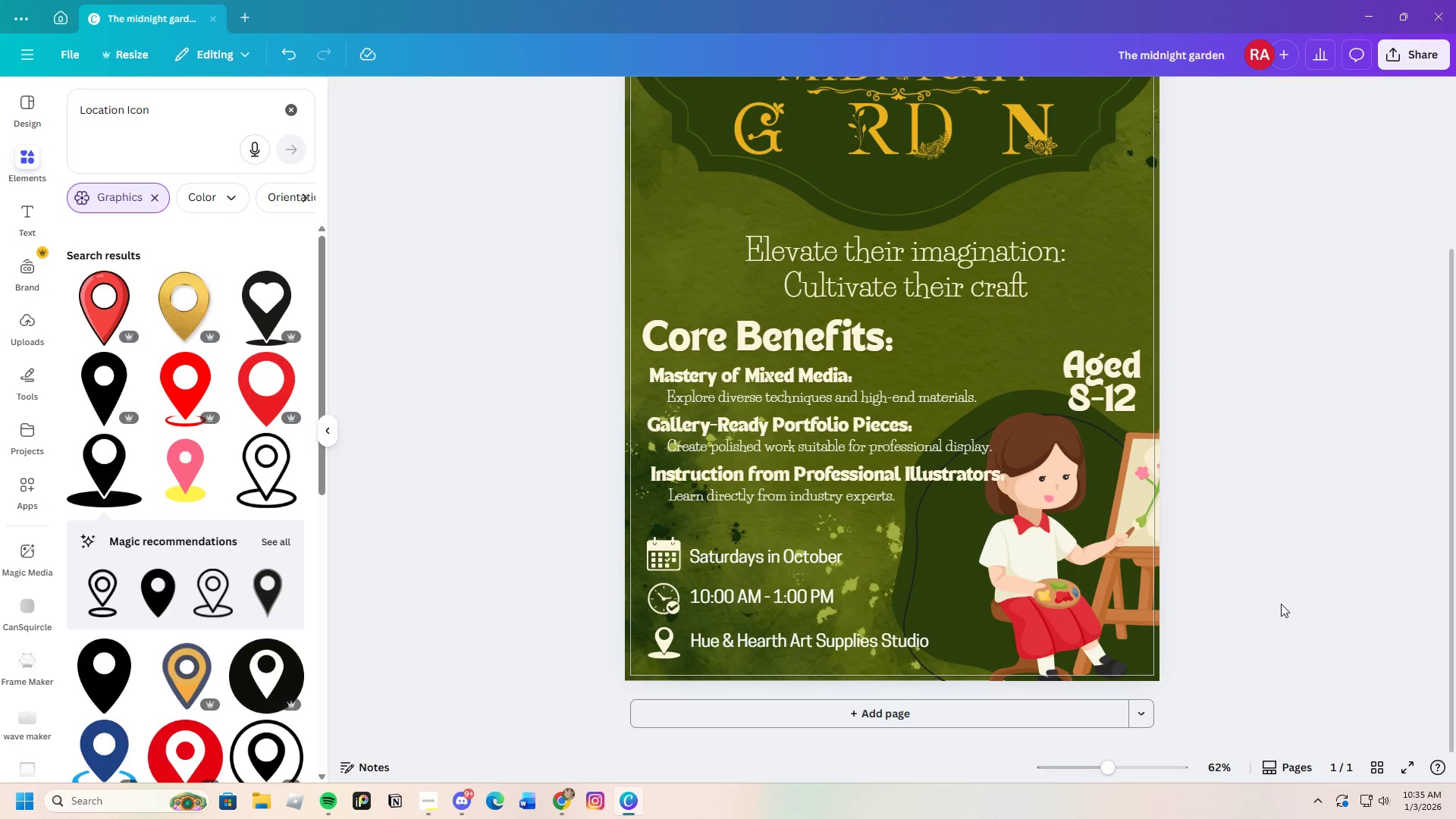 
wait(6.55)
 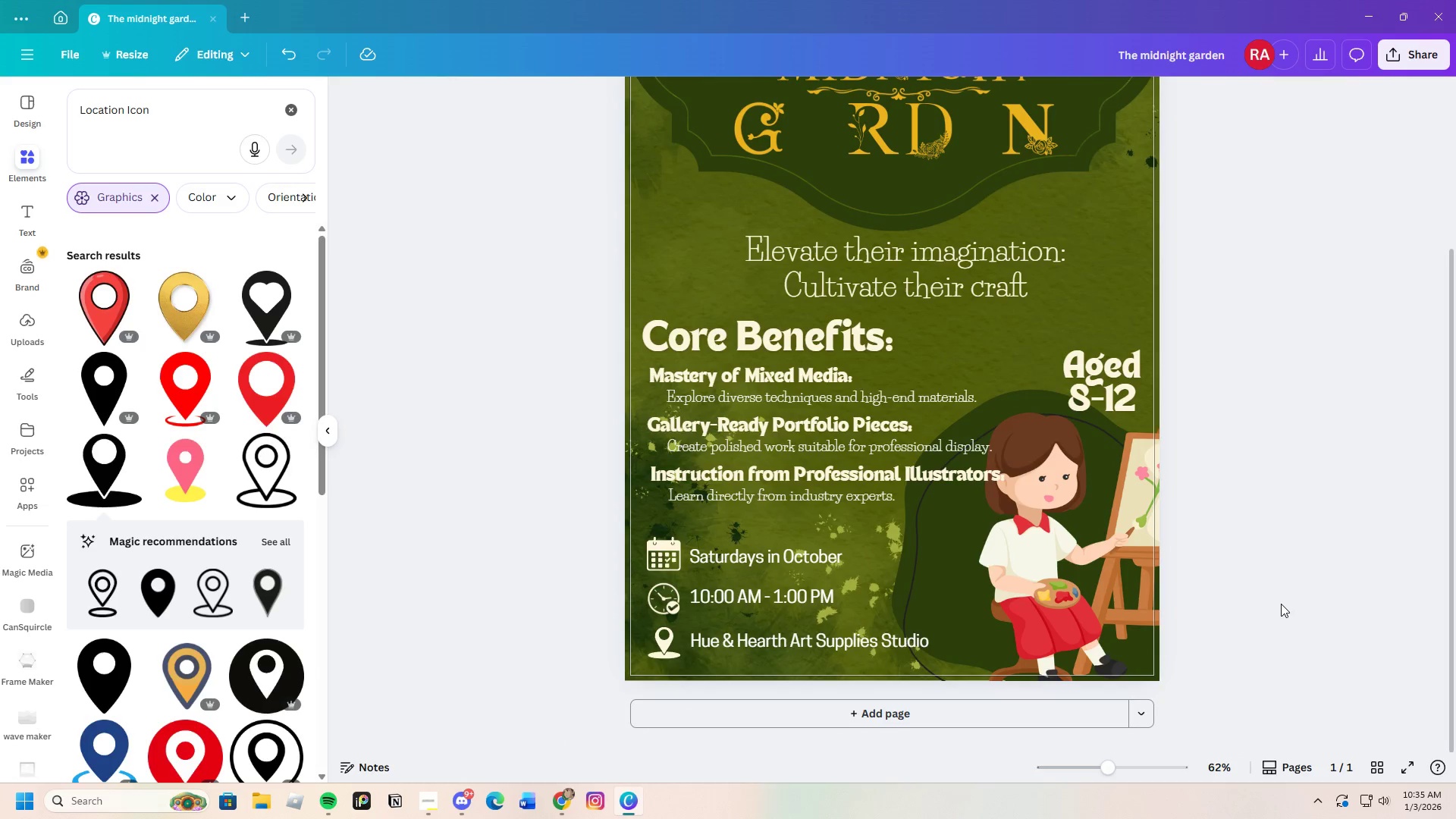 
scroll: coordinate [990, 545], scroll_direction: up, amount: 3.0
 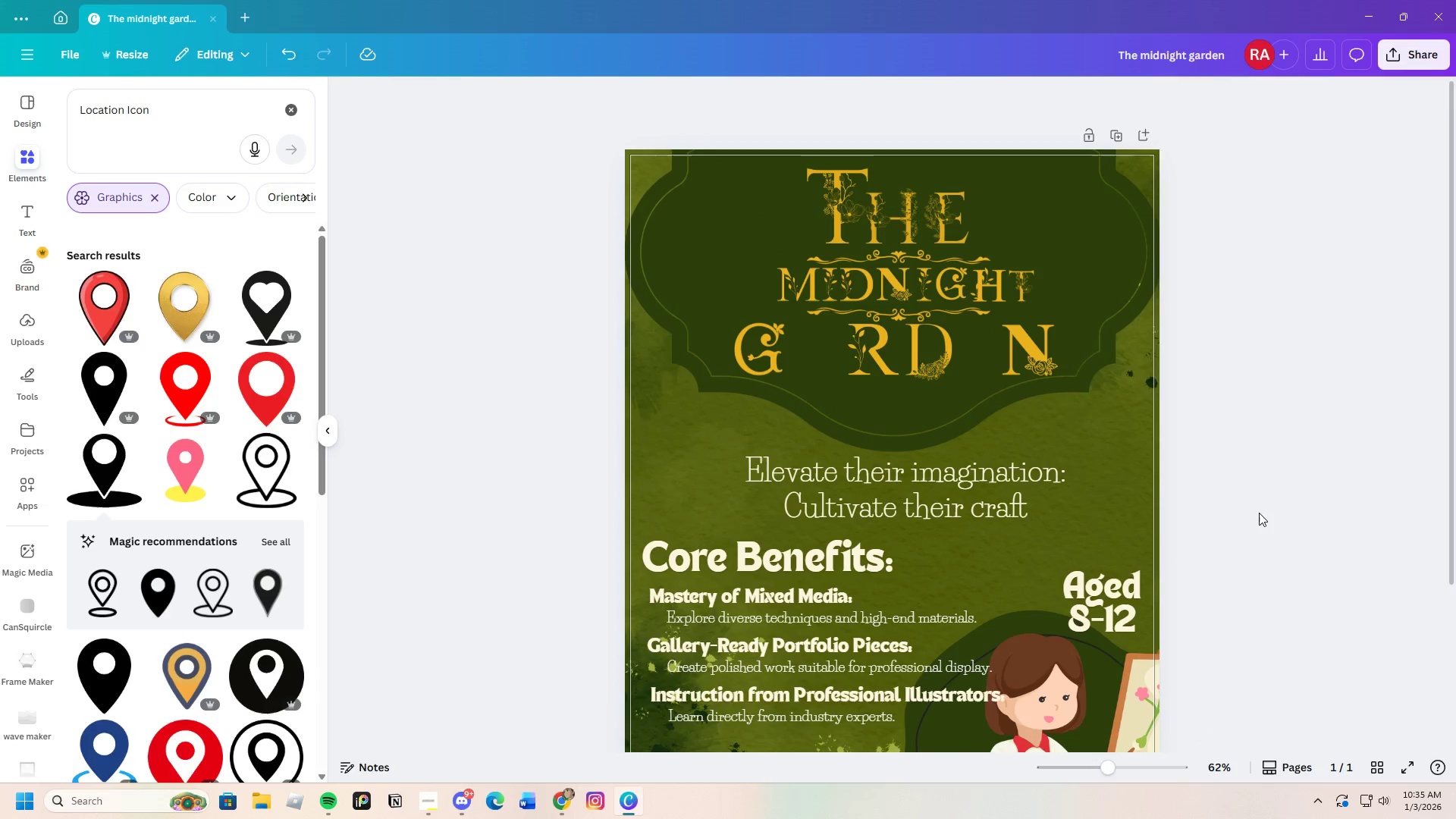 
scroll: coordinate [113, 497], scroll_direction: down, amount: 8.0
 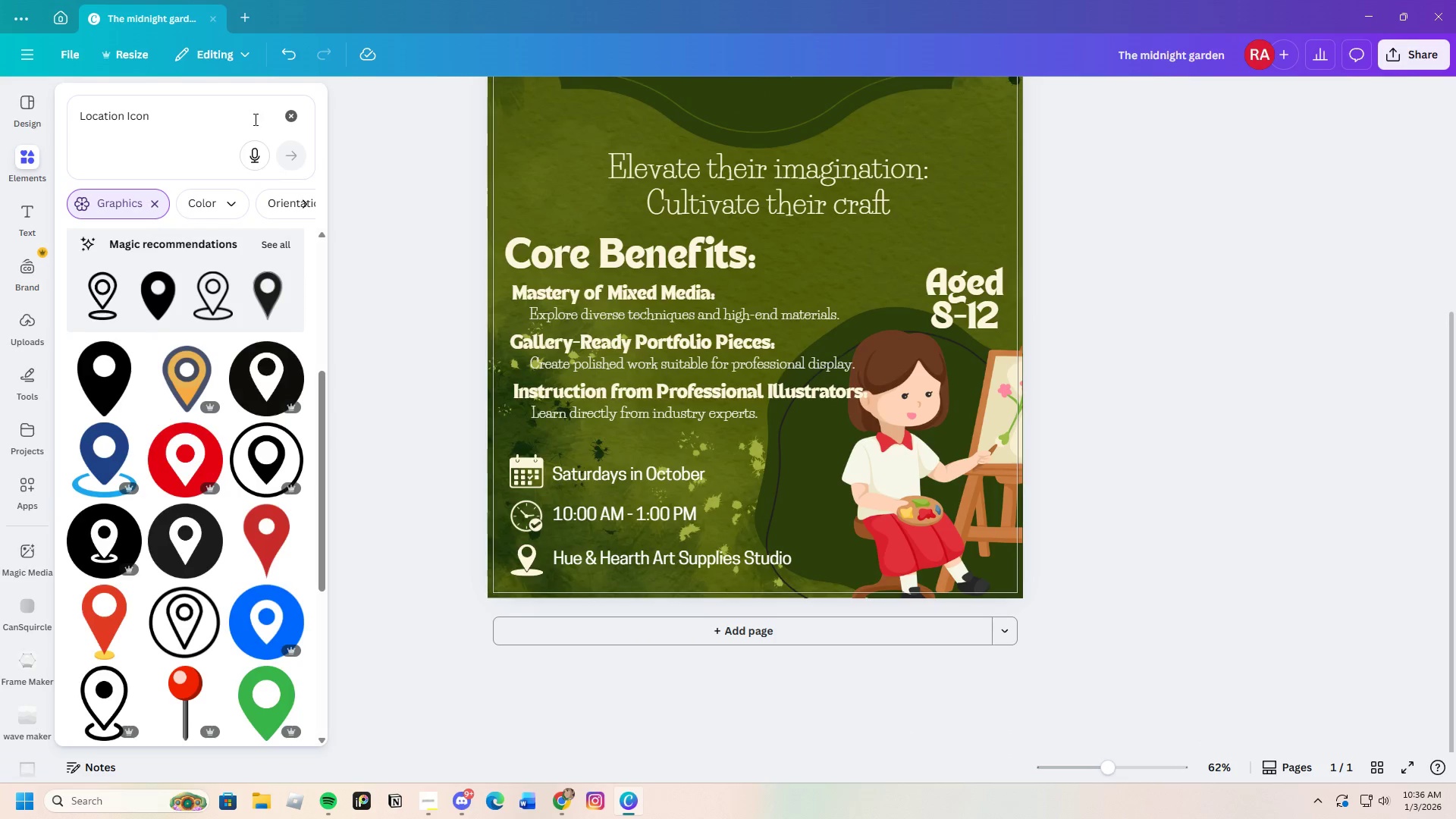 
left_click([300, 109])
 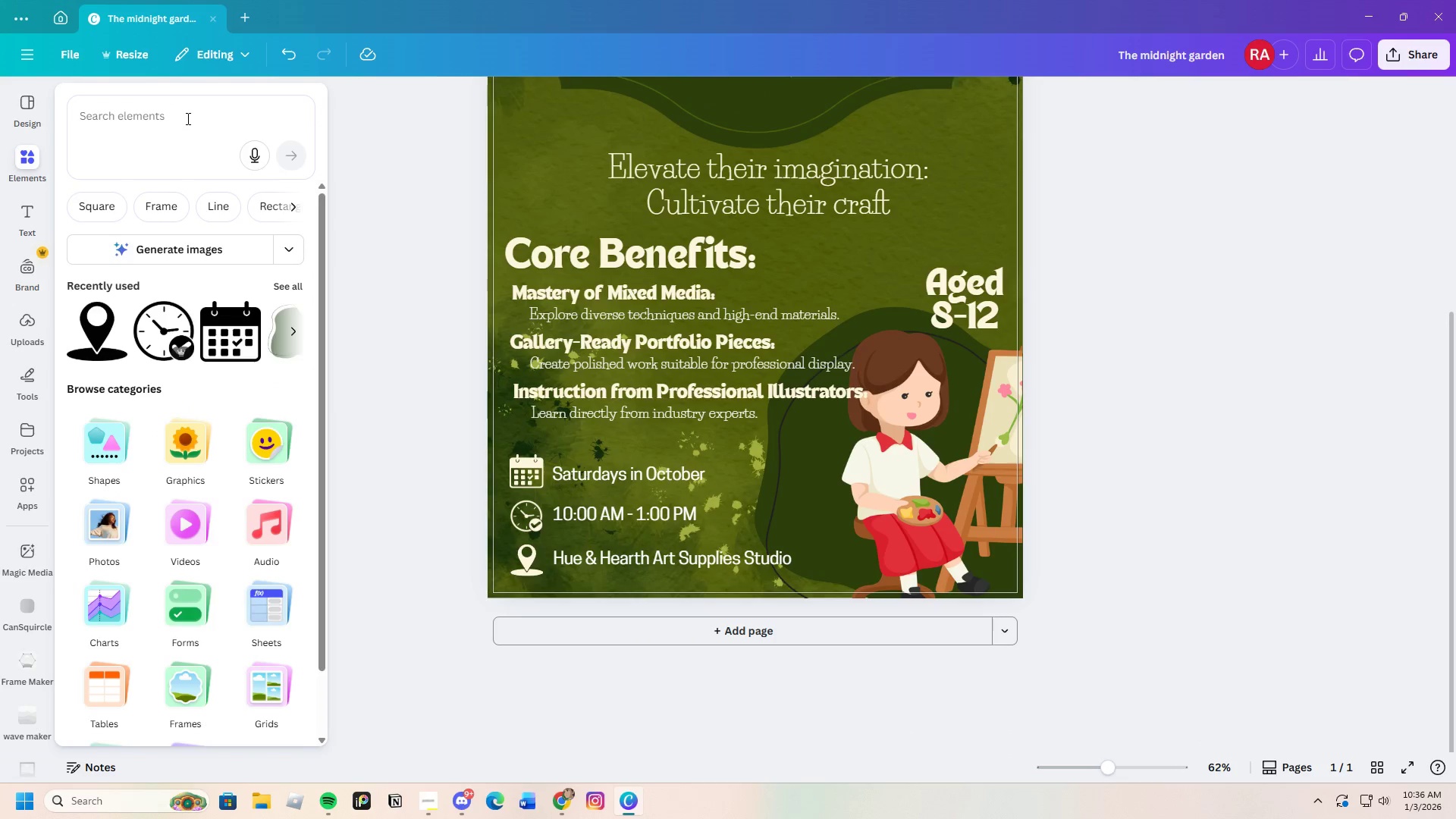 
left_click([187, 118])
 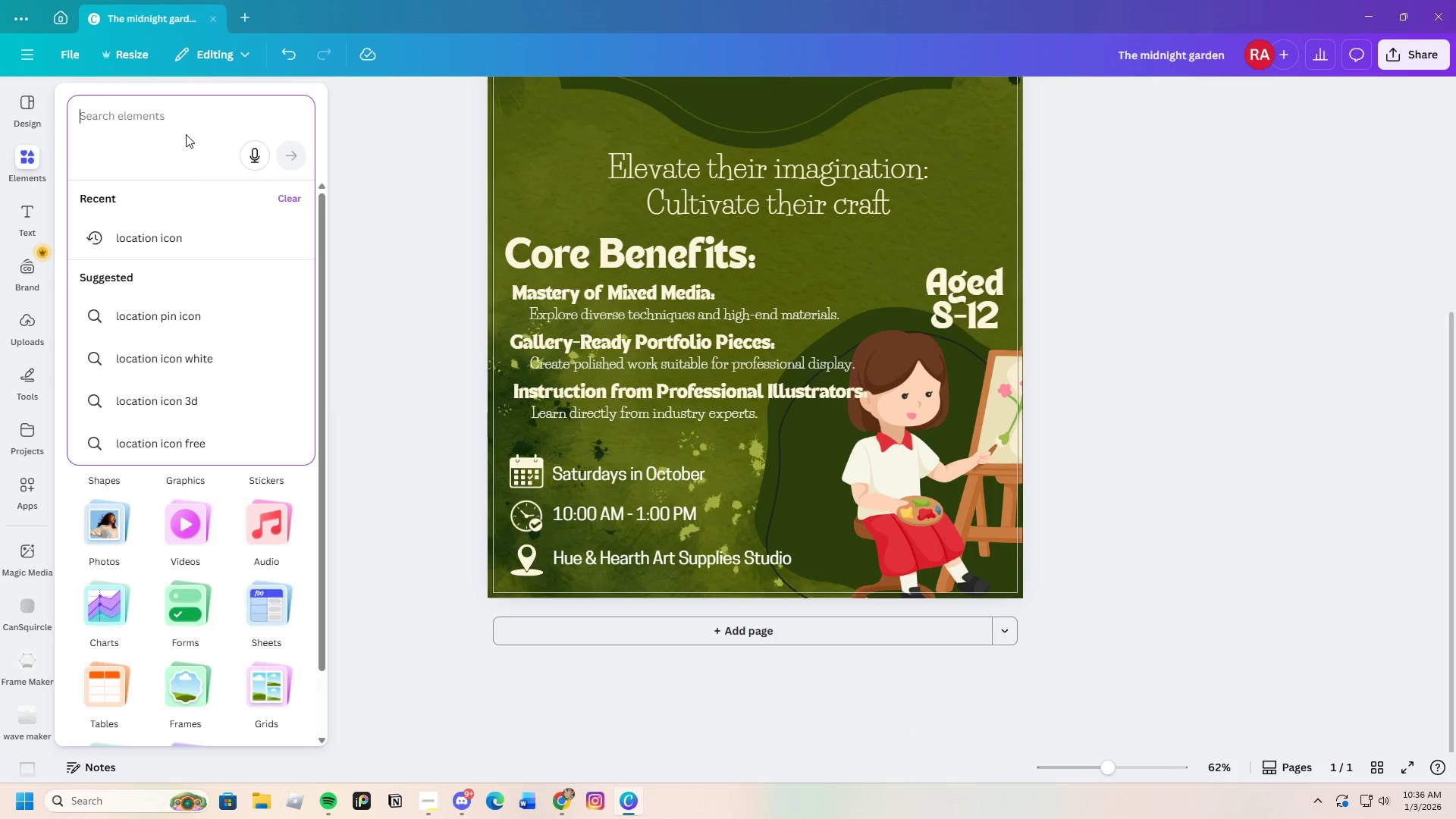 
type(square ele)
 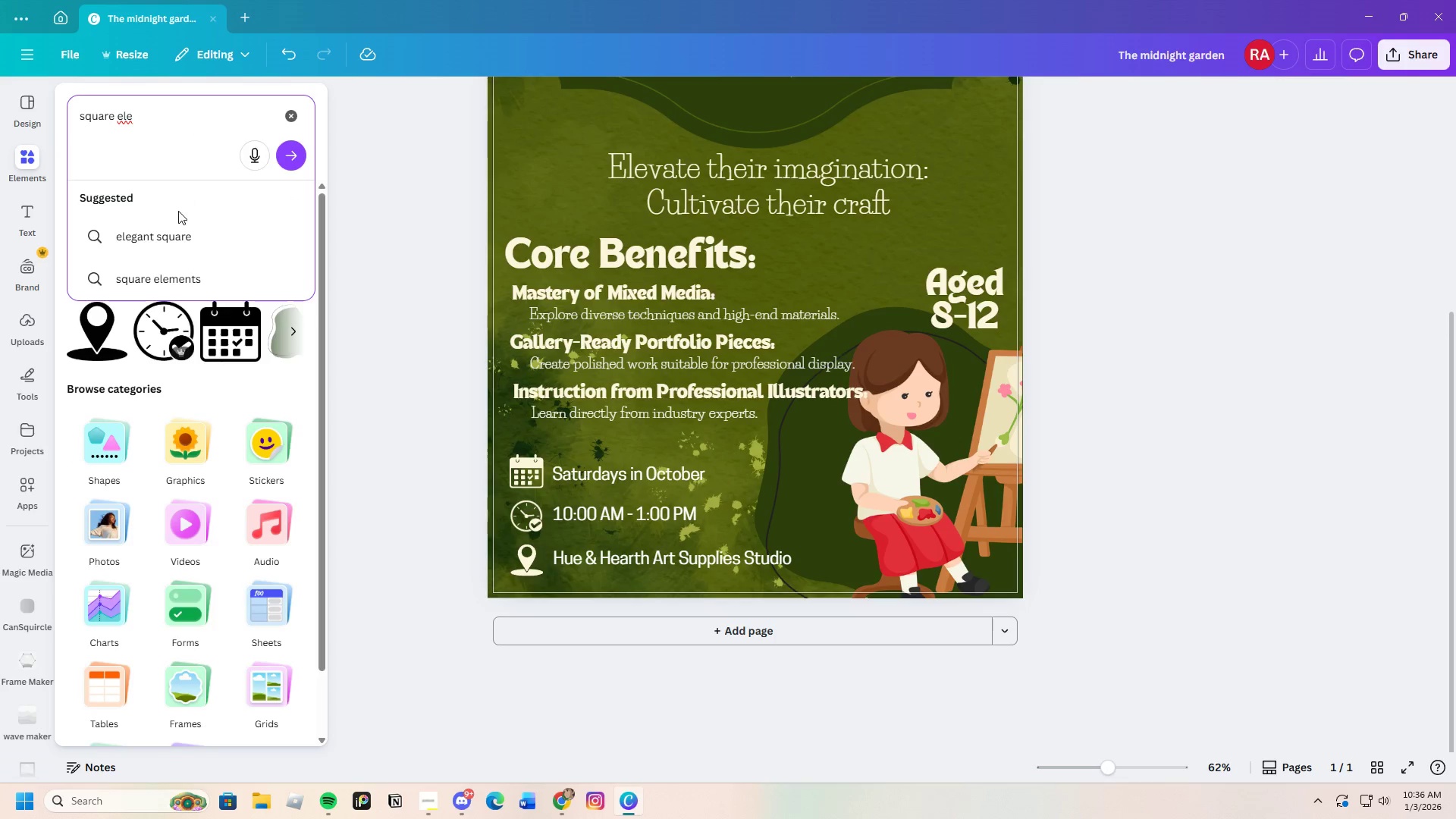 
left_click([201, 287])
 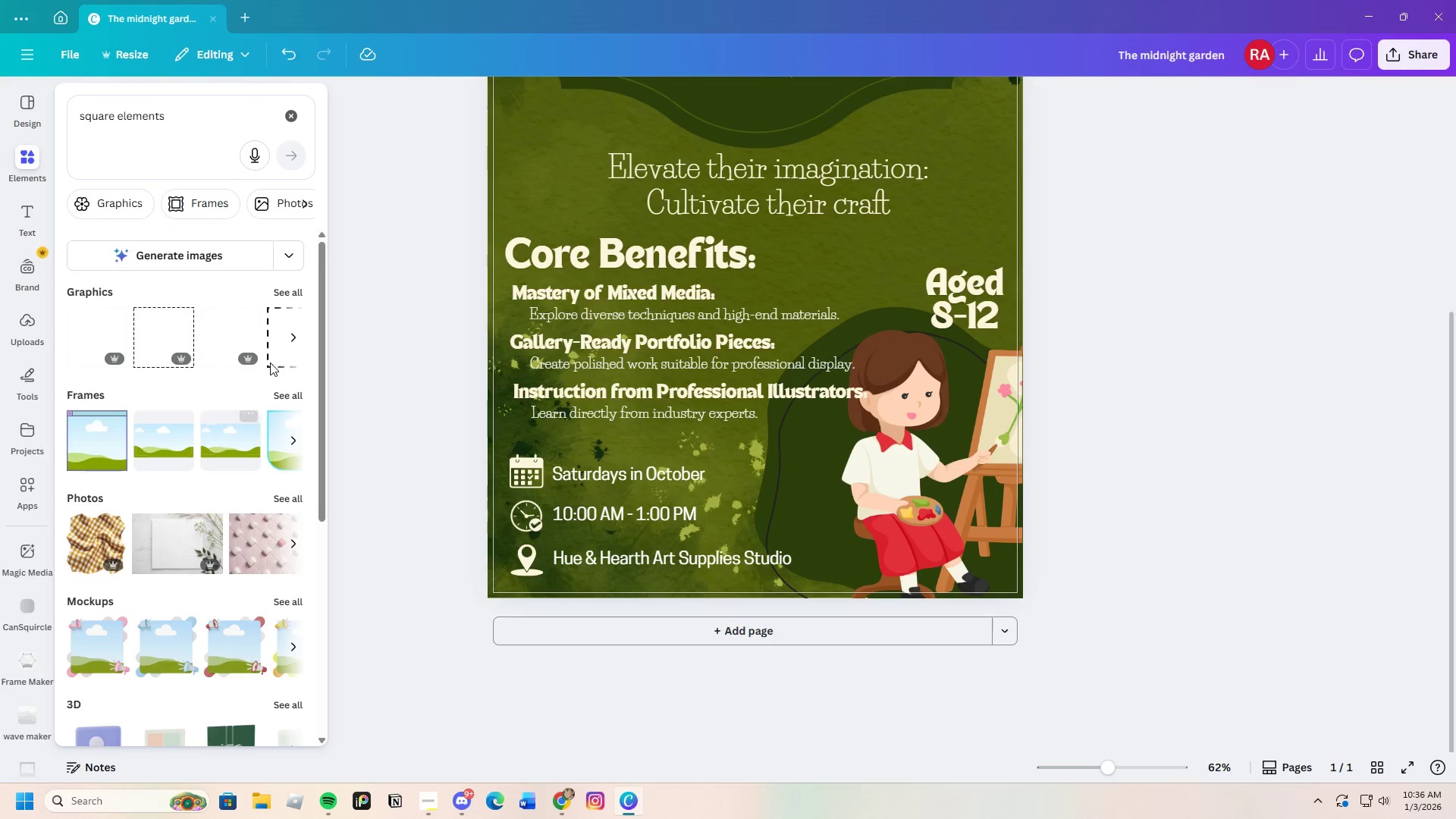 
scroll: coordinate [226, 592], scroll_direction: down, amount: 4.0
 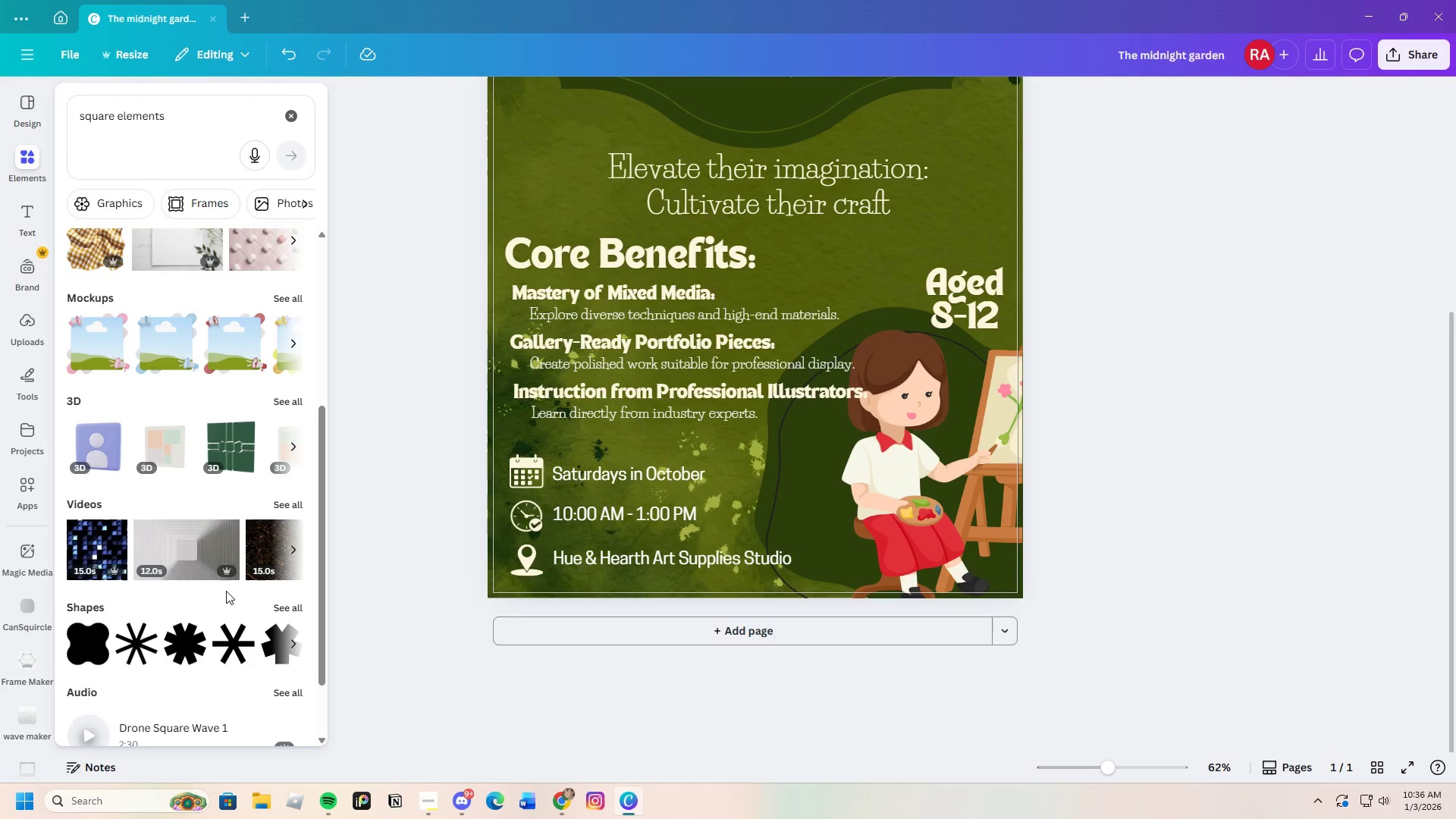 
scroll: coordinate [226, 586], scroll_direction: none, amount: 0.0
 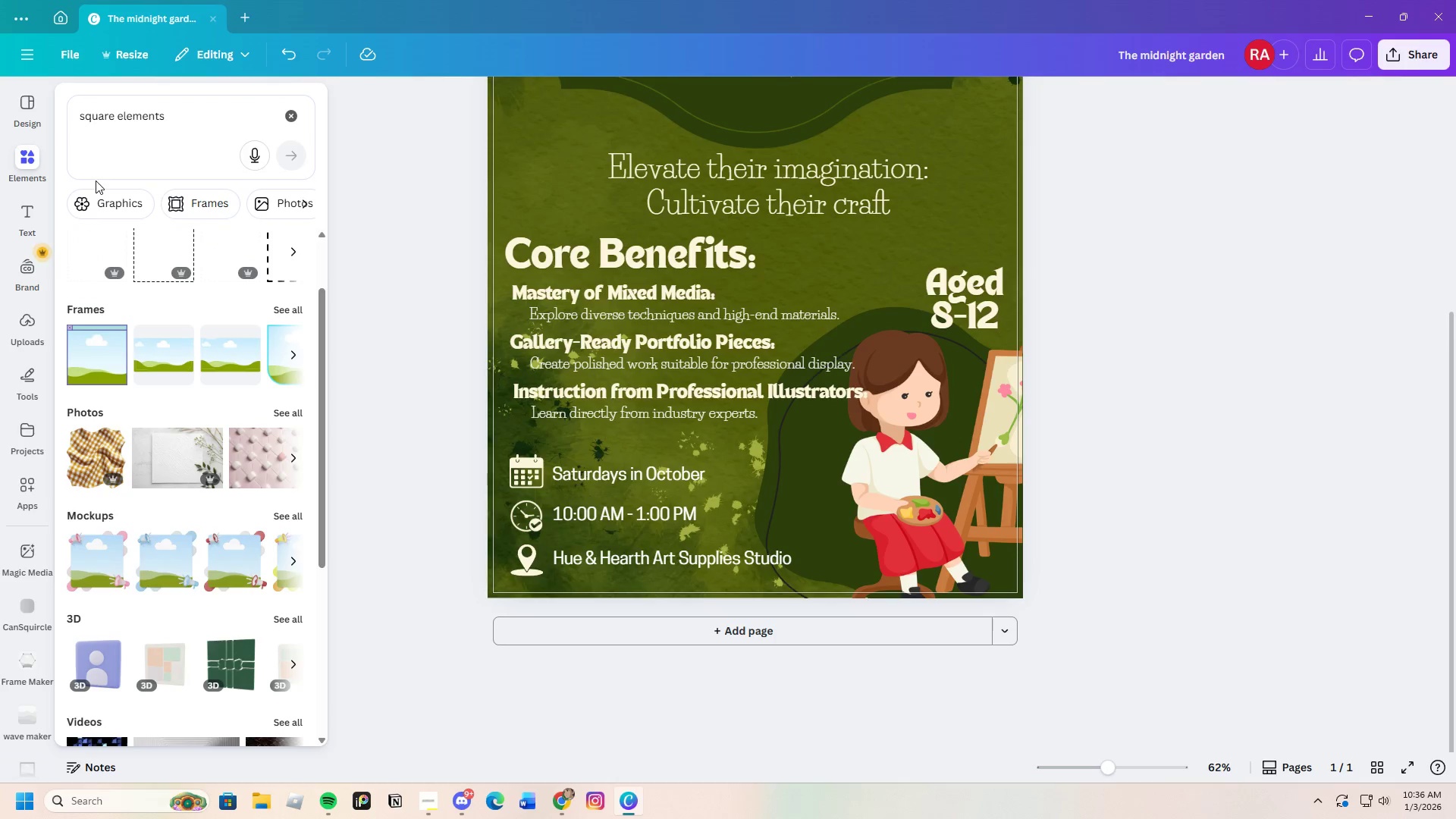 
double_click([110, 208])
 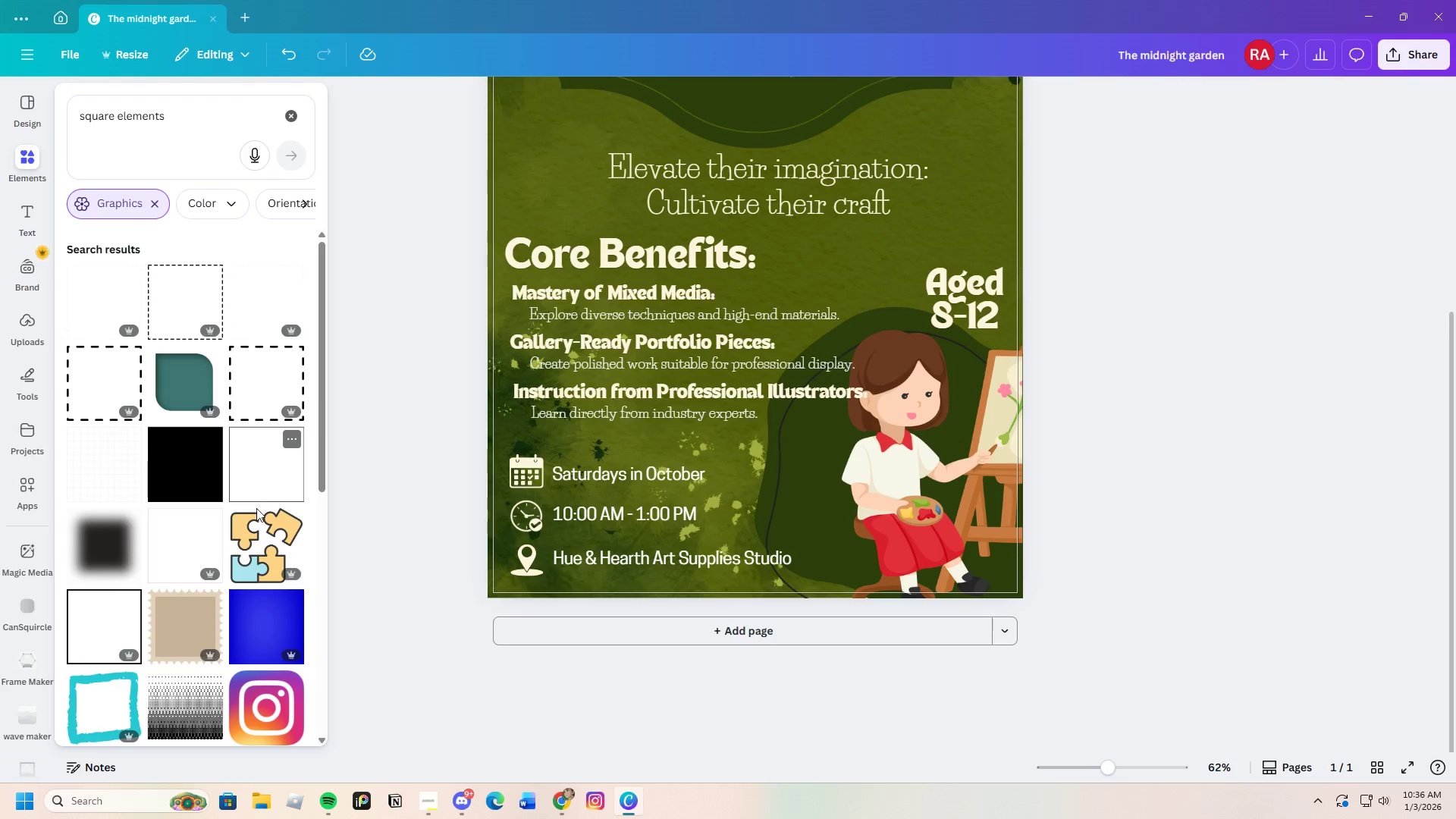 
scroll: coordinate [276, 559], scroll_direction: down, amount: 15.0
 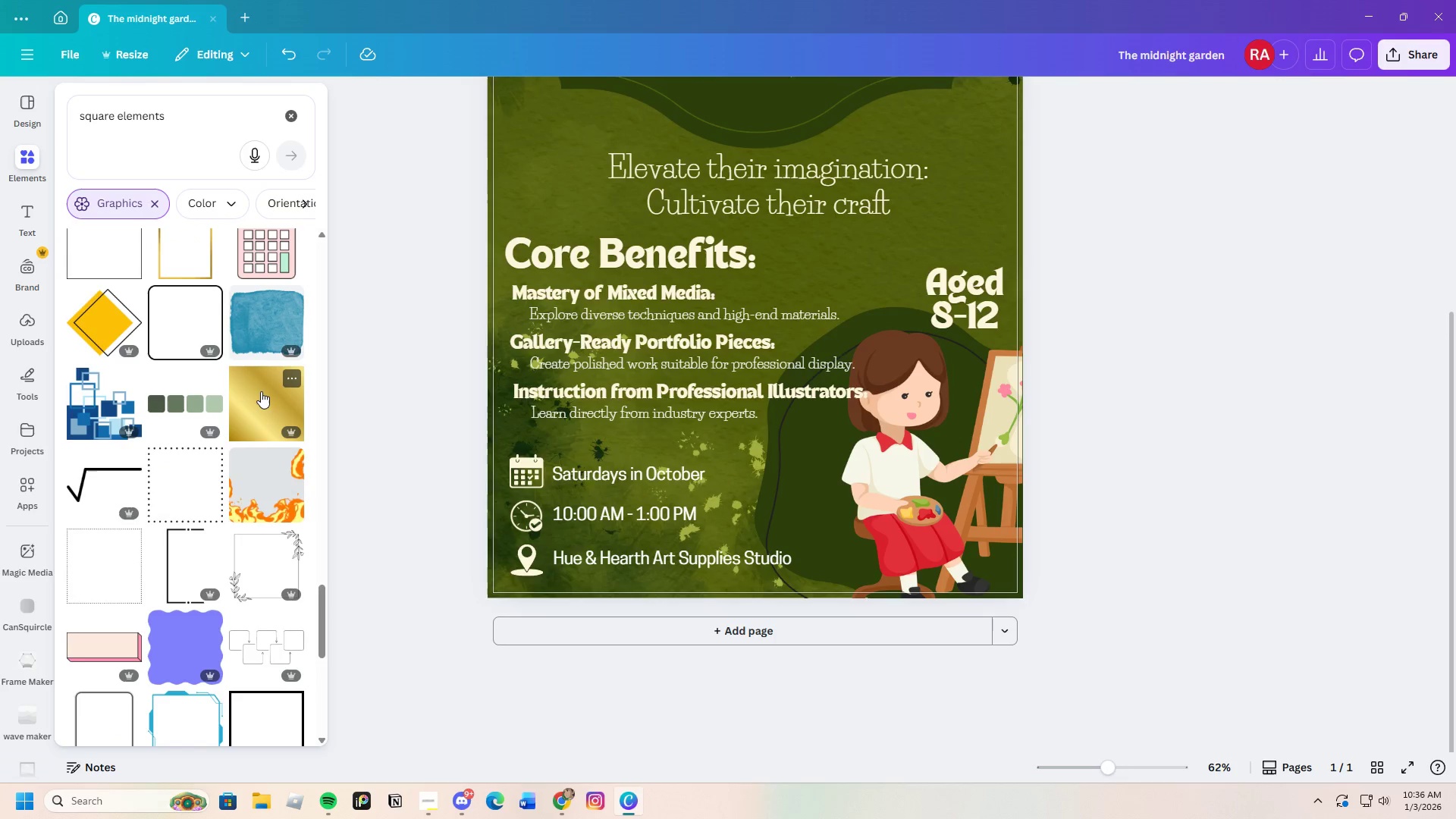 
left_click([251, 314])
 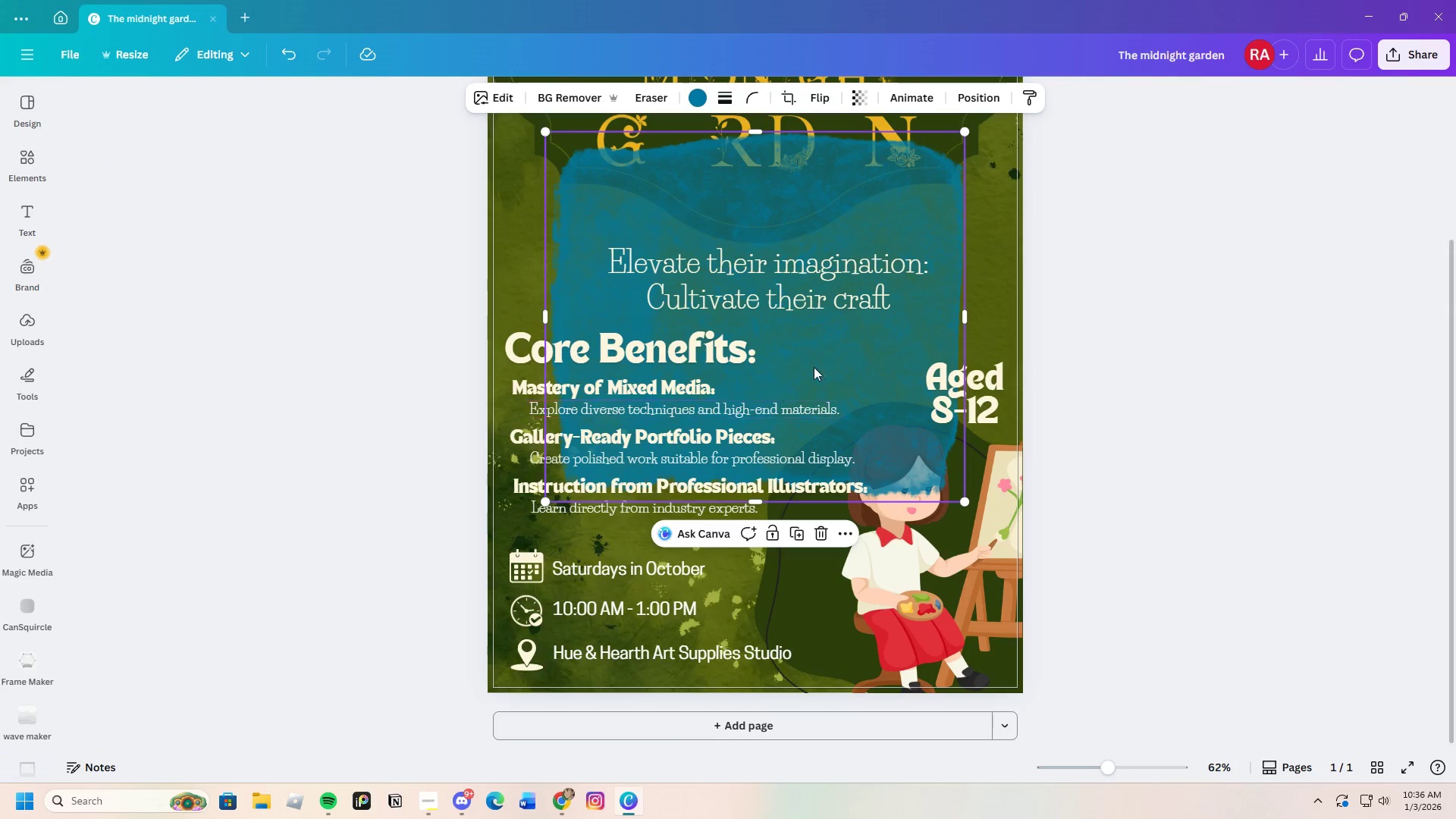 
left_click_drag(start_coordinate=[843, 348], to_coordinate=[788, 541])
 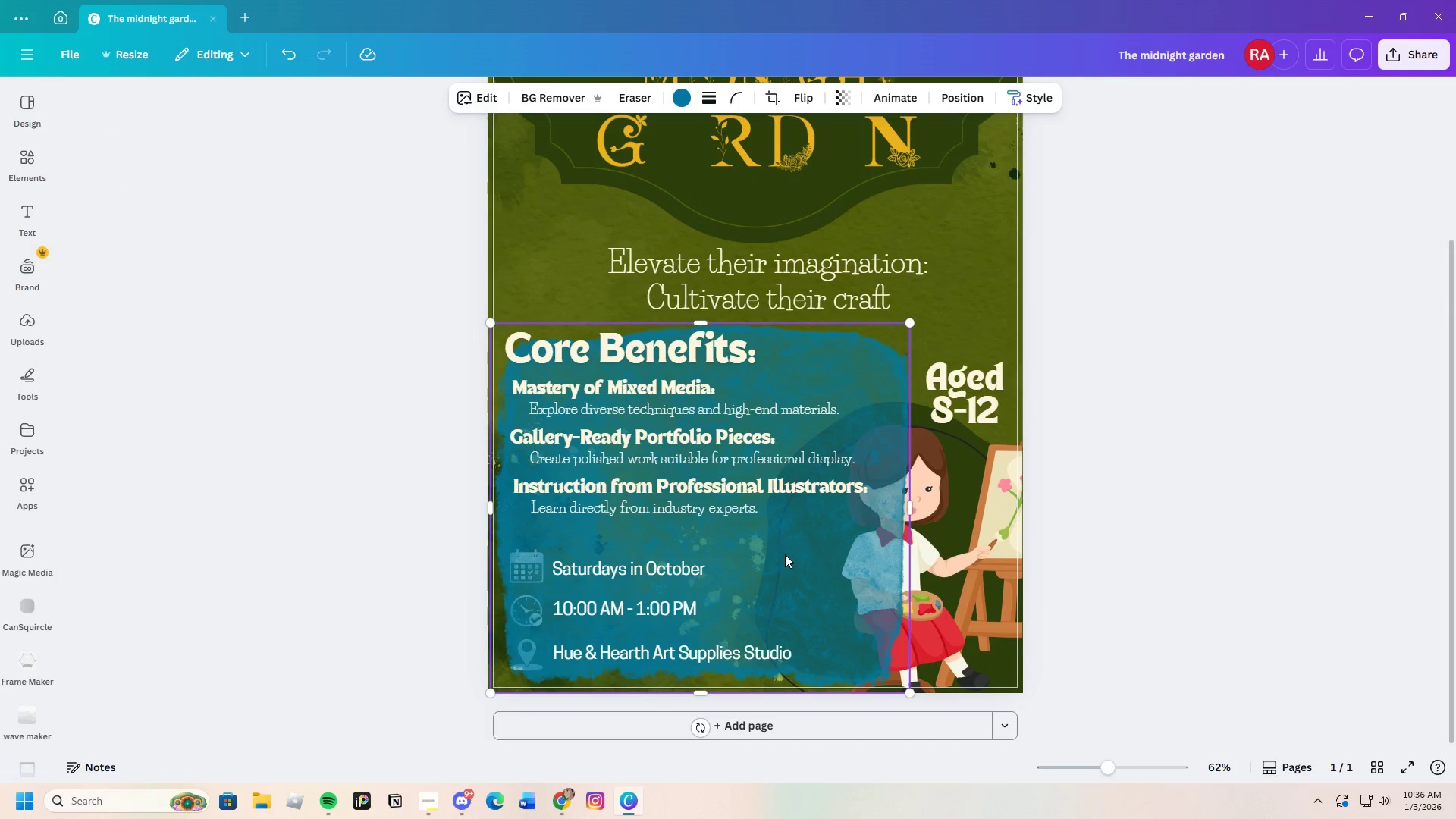 
scroll: coordinate [785, 554], scroll_direction: down, amount: 3.0
 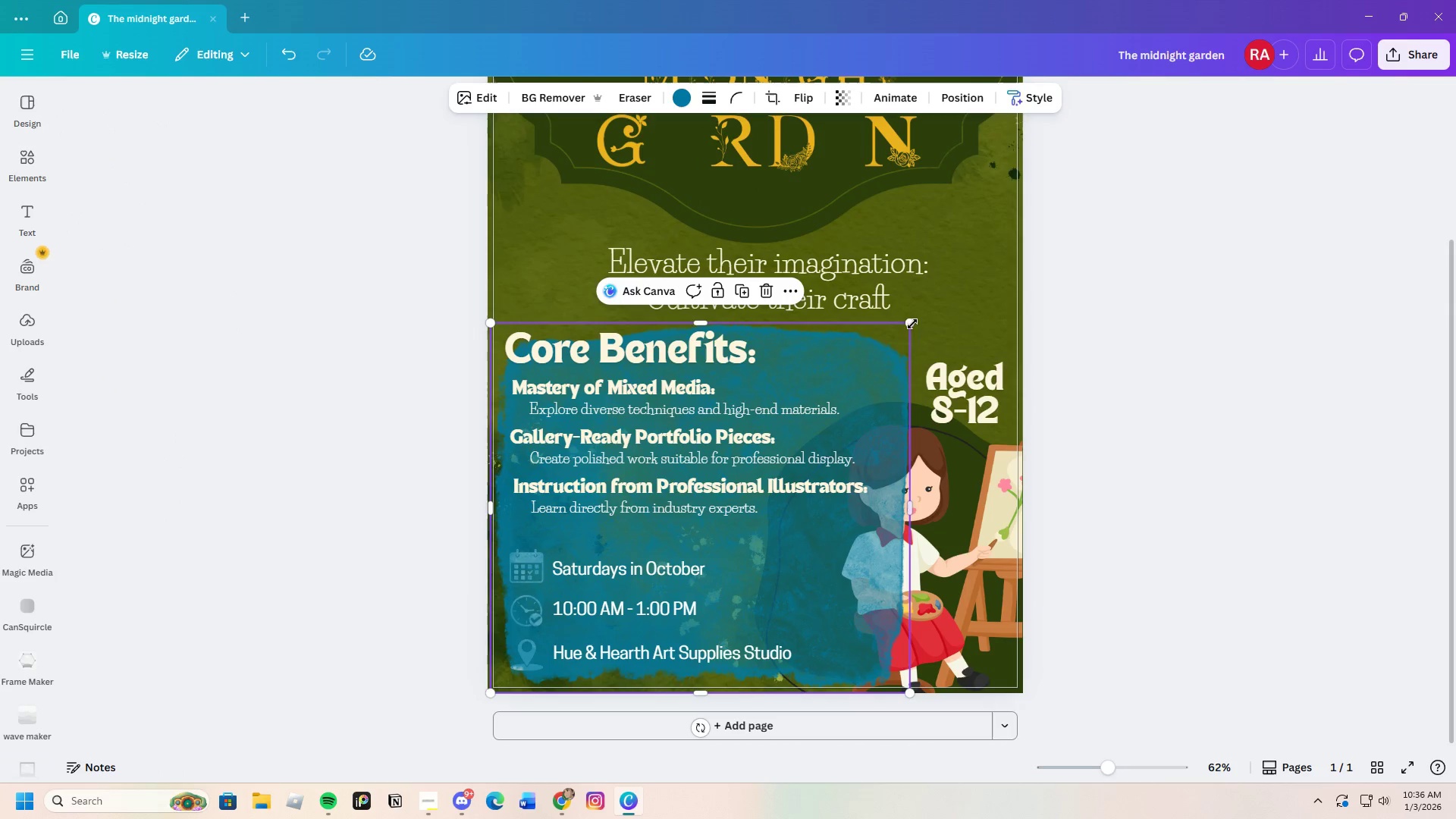 
left_click_drag(start_coordinate=[911, 323], to_coordinate=[718, 549])
 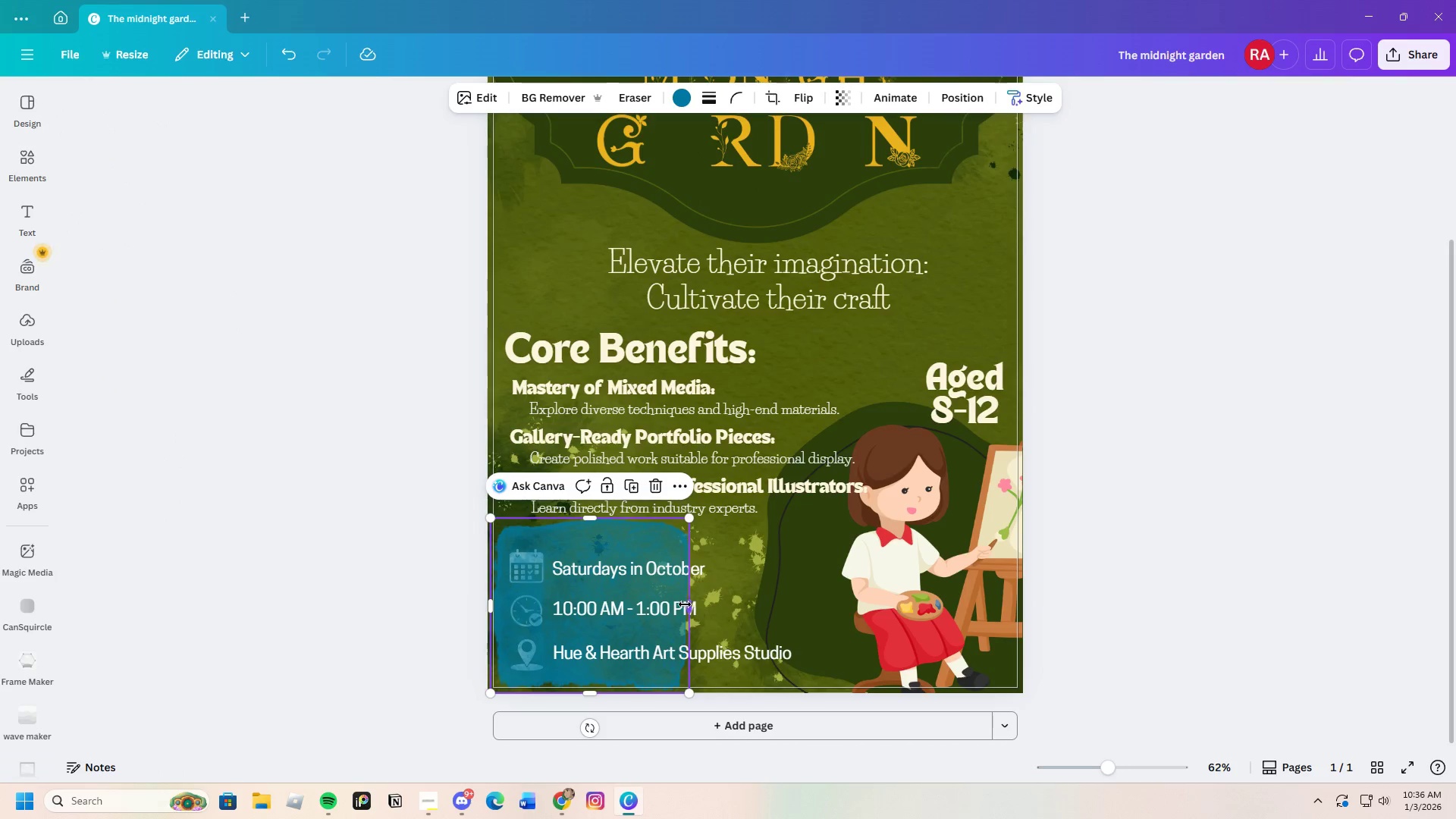 
left_click_drag(start_coordinate=[685, 605], to_coordinate=[801, 638])
 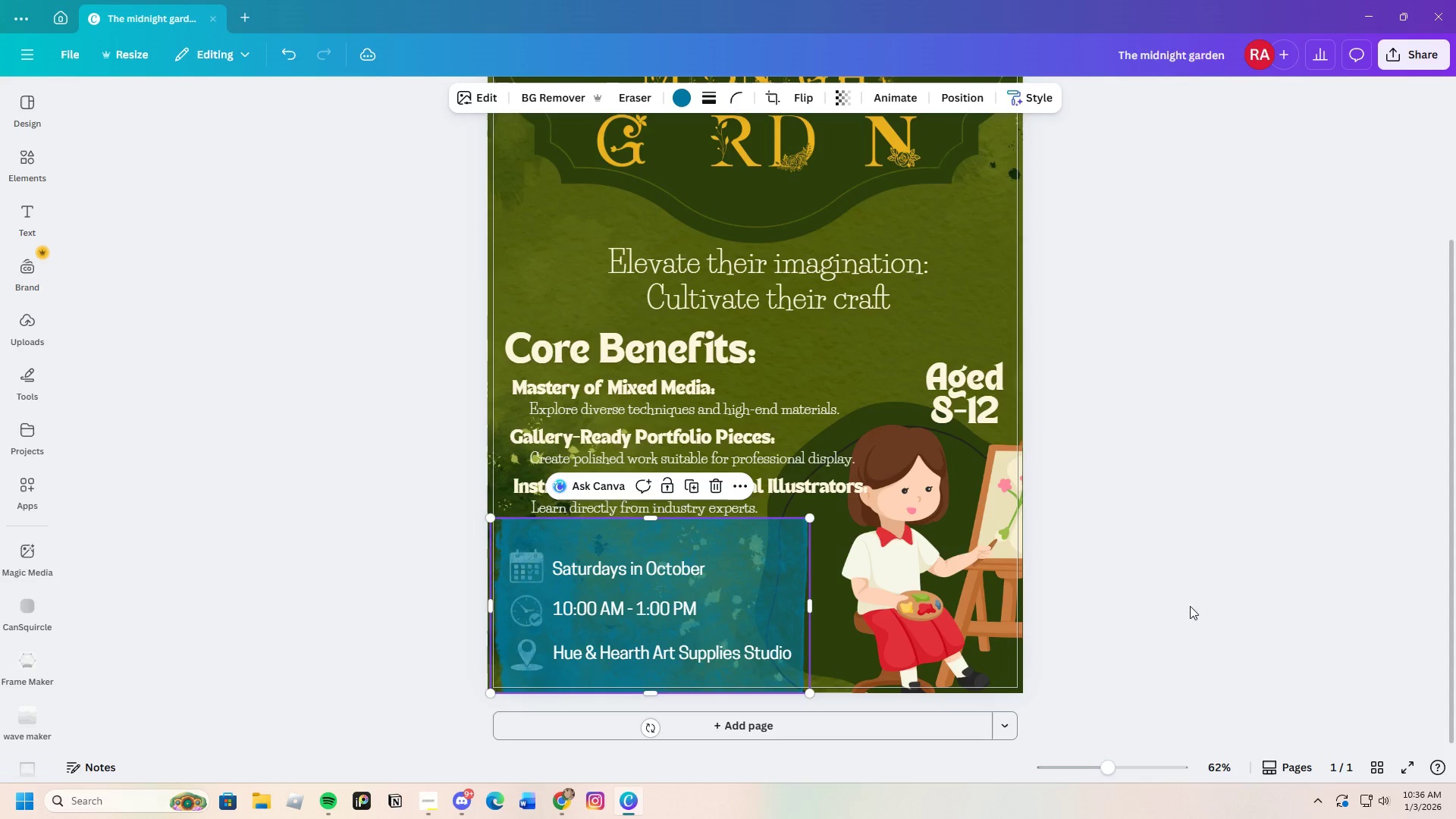 
left_click([1199, 605])
 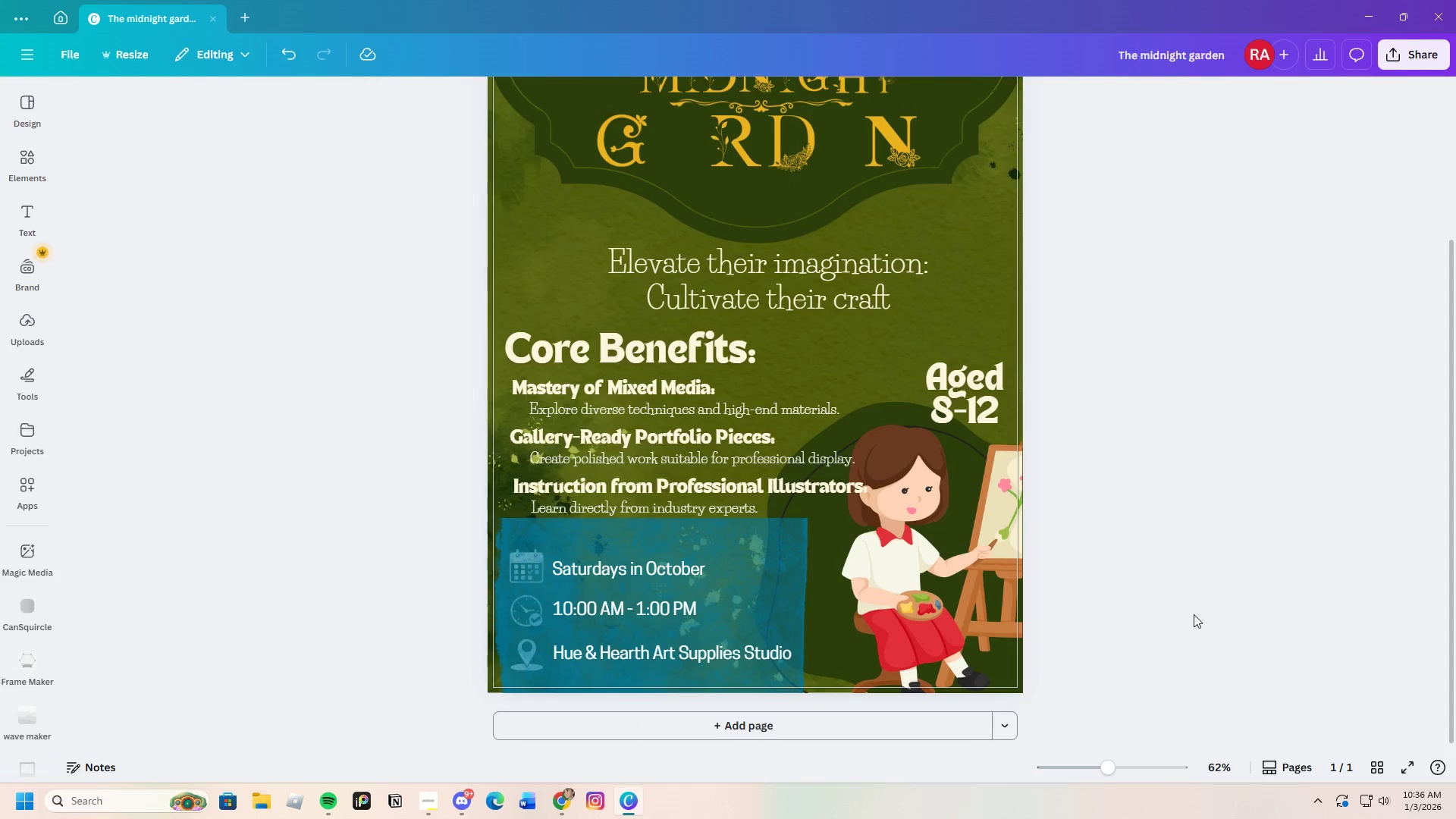 
scroll: coordinate [1194, 614], scroll_direction: down, amount: 3.0
 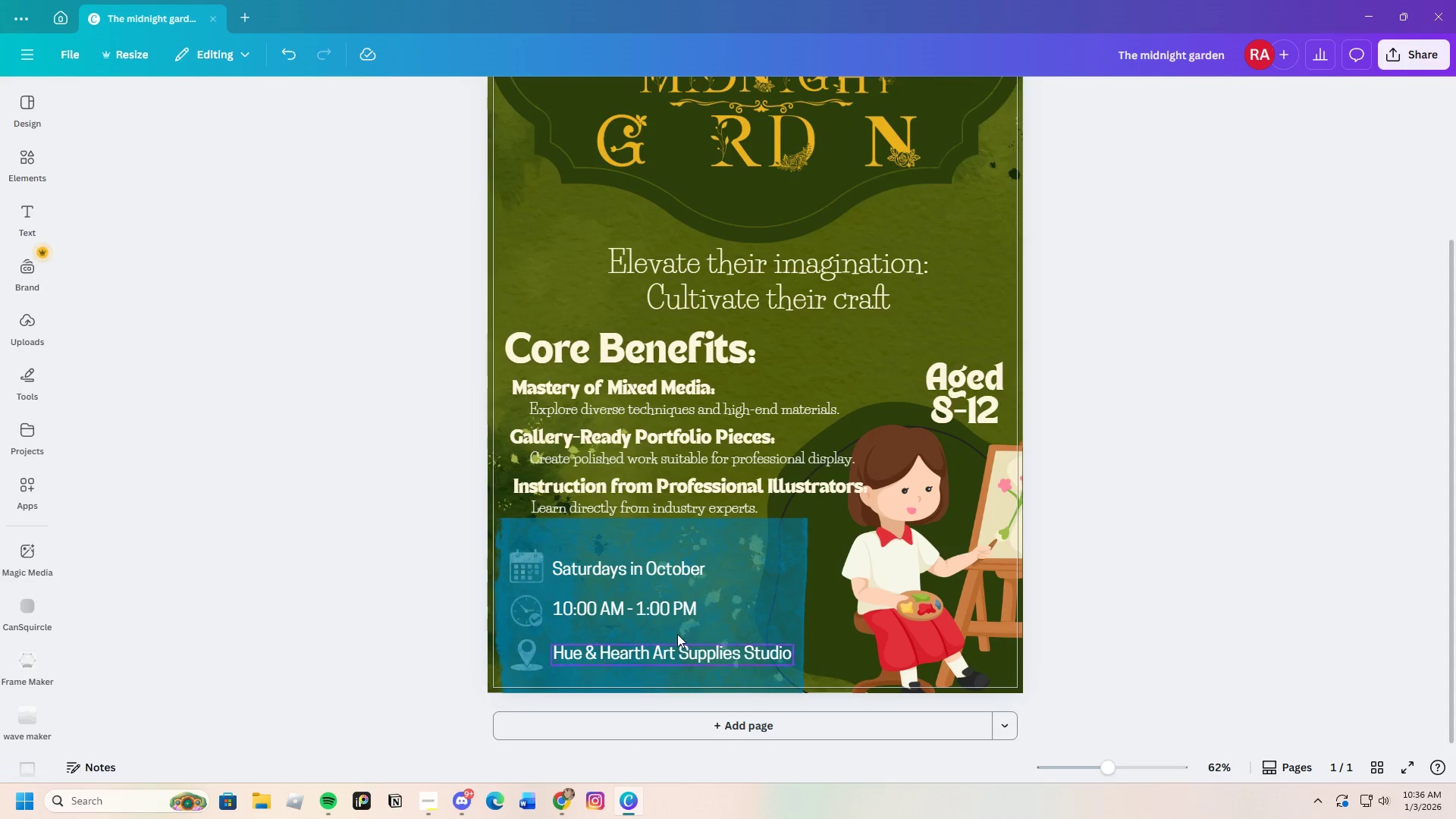 
left_click([719, 571])
 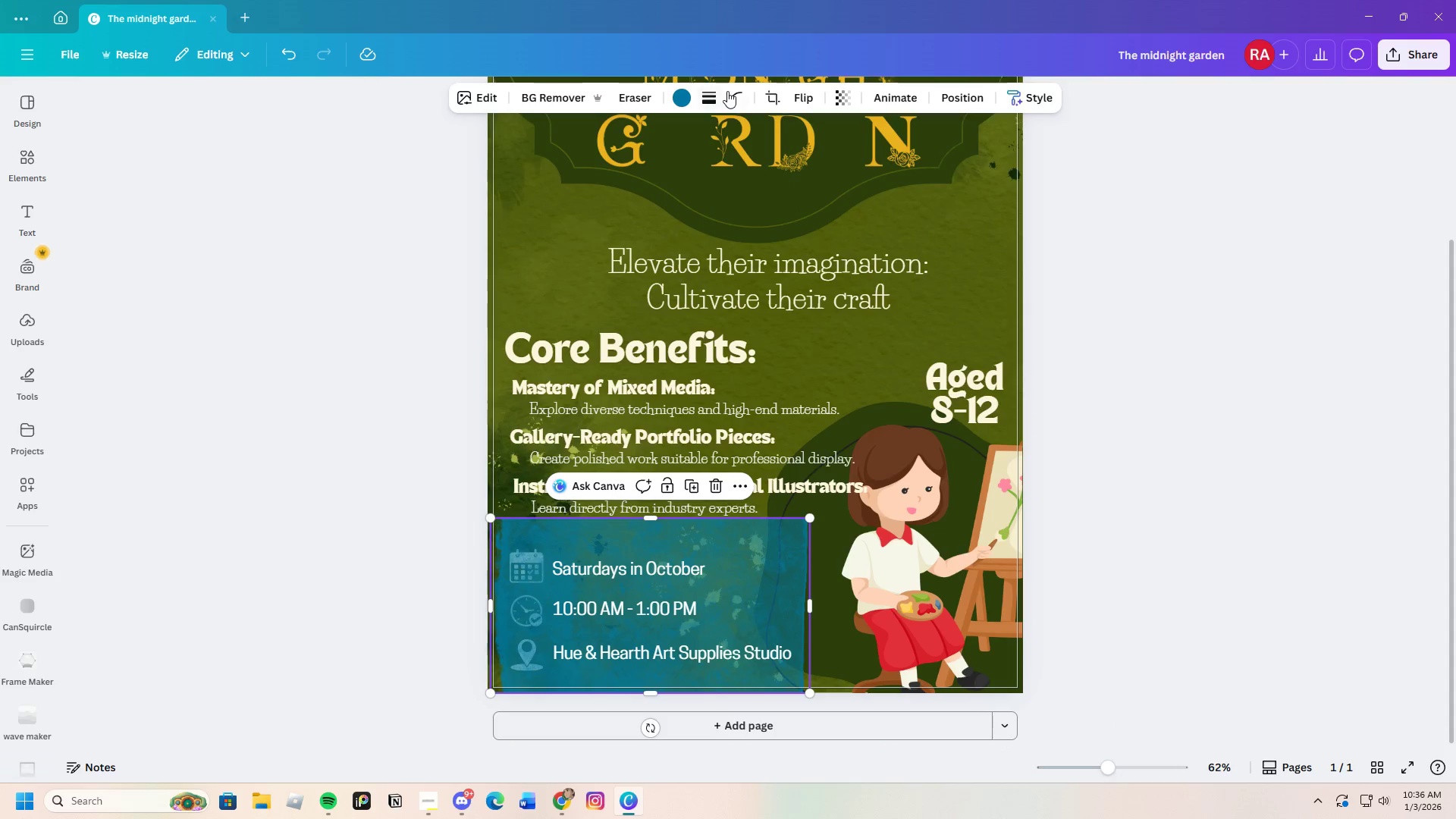 
left_click_drag(start_coordinate=[677, 162], to_coordinate=[752, 166])
 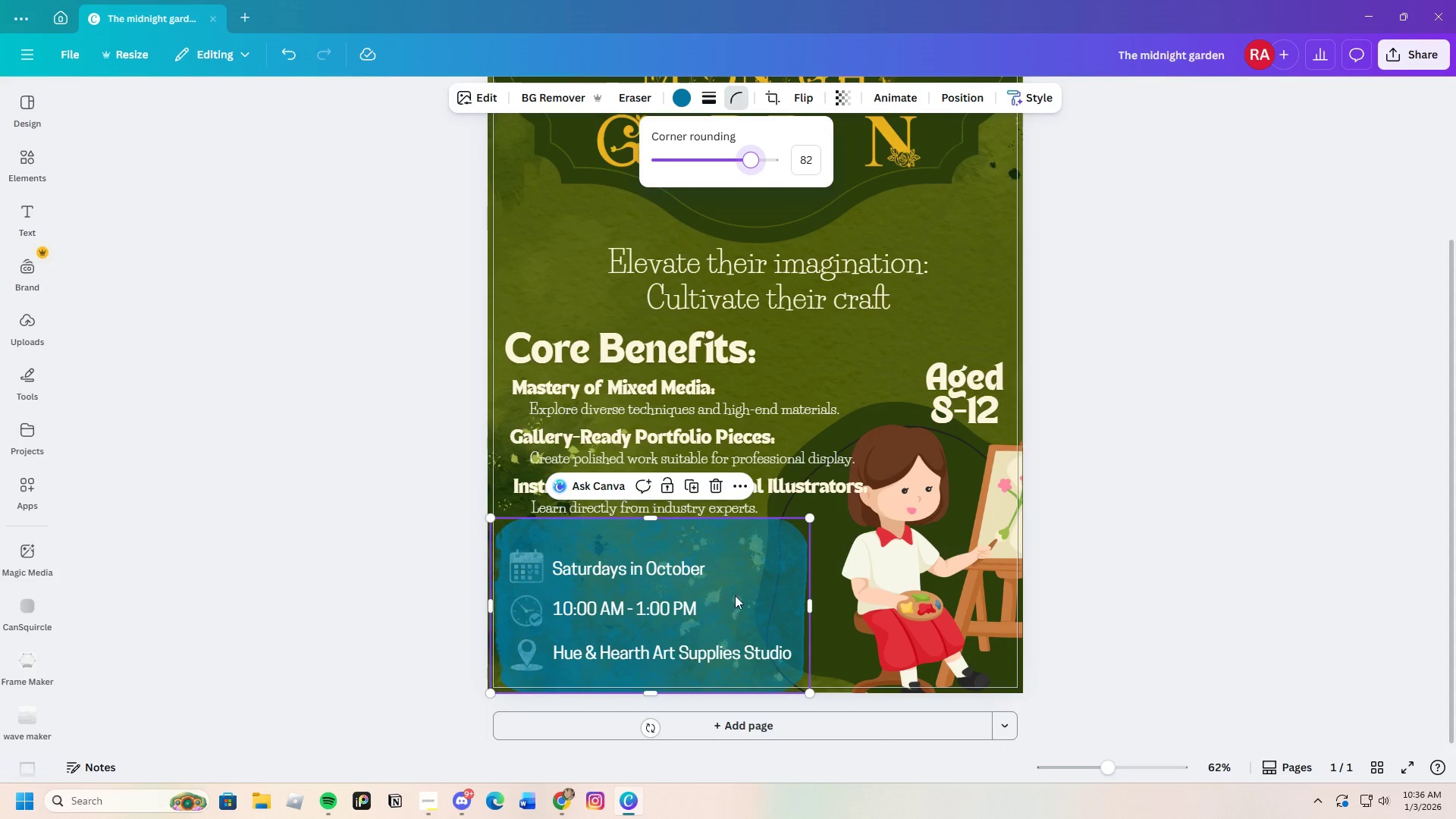 
left_click_drag(start_coordinate=[757, 580], to_coordinate=[748, 590])
 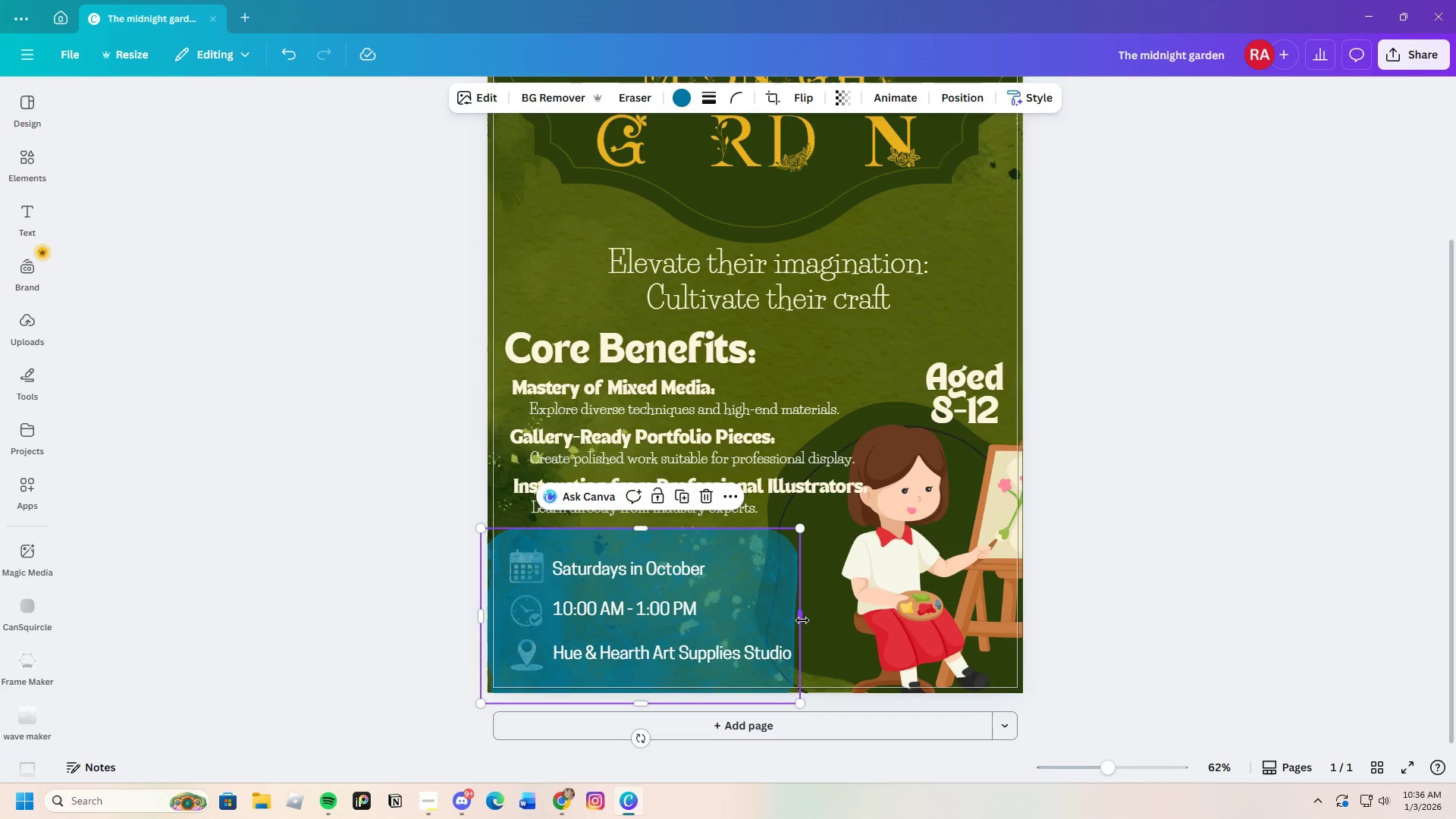 
left_click_drag(start_coordinate=[803, 617], to_coordinate=[810, 615])
 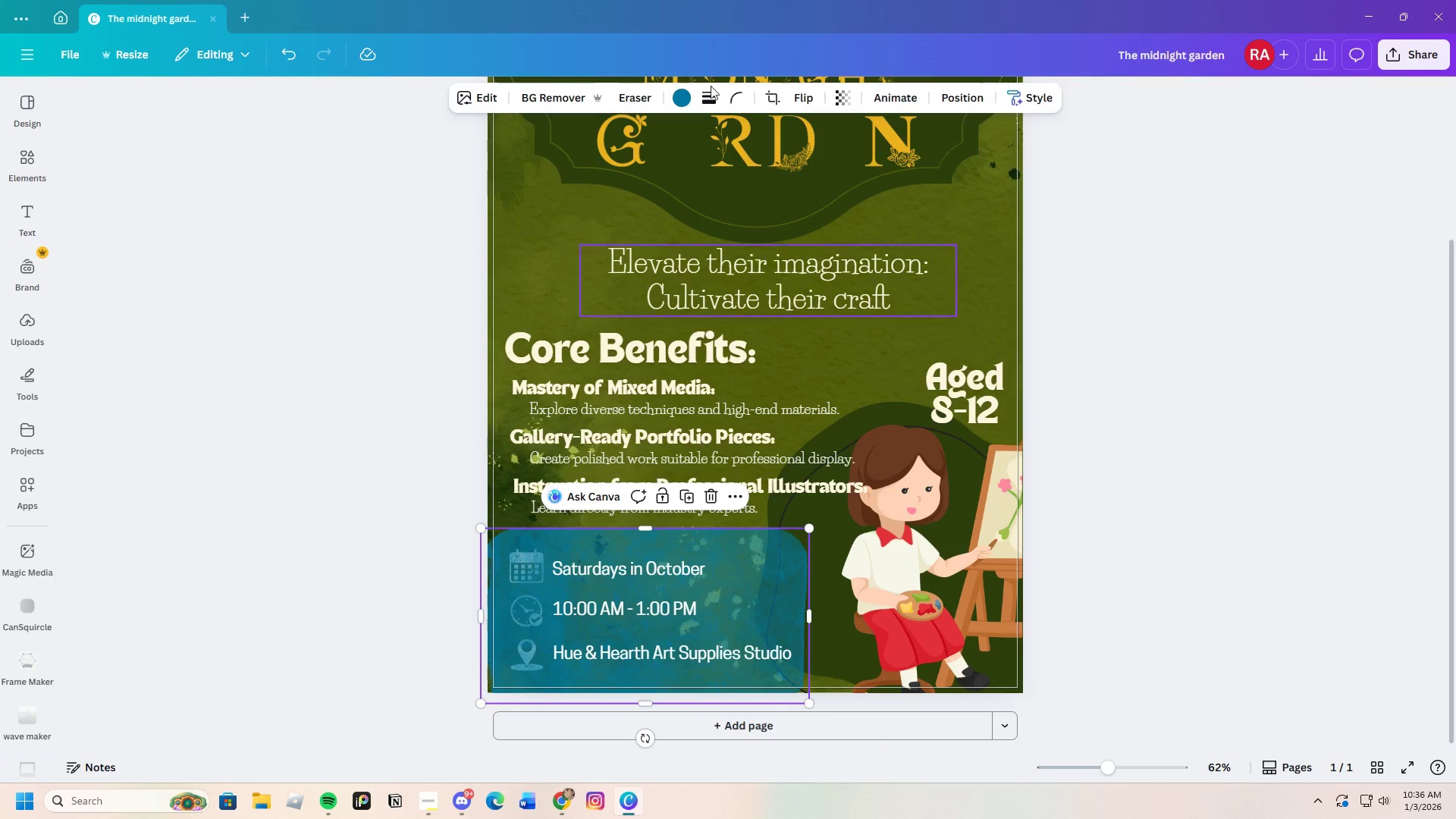 
left_click([682, 93])
 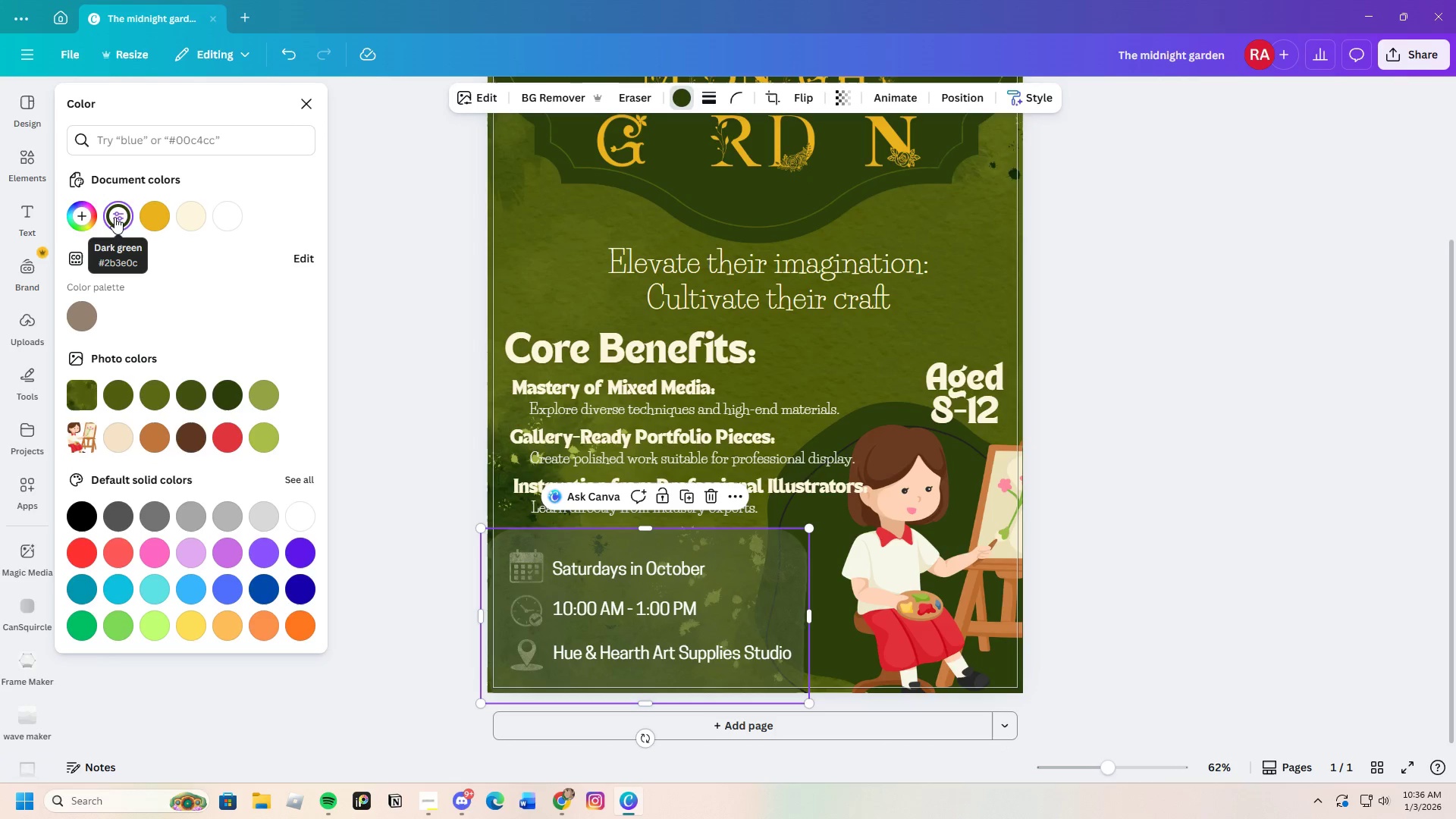 
left_click([228, 396])
 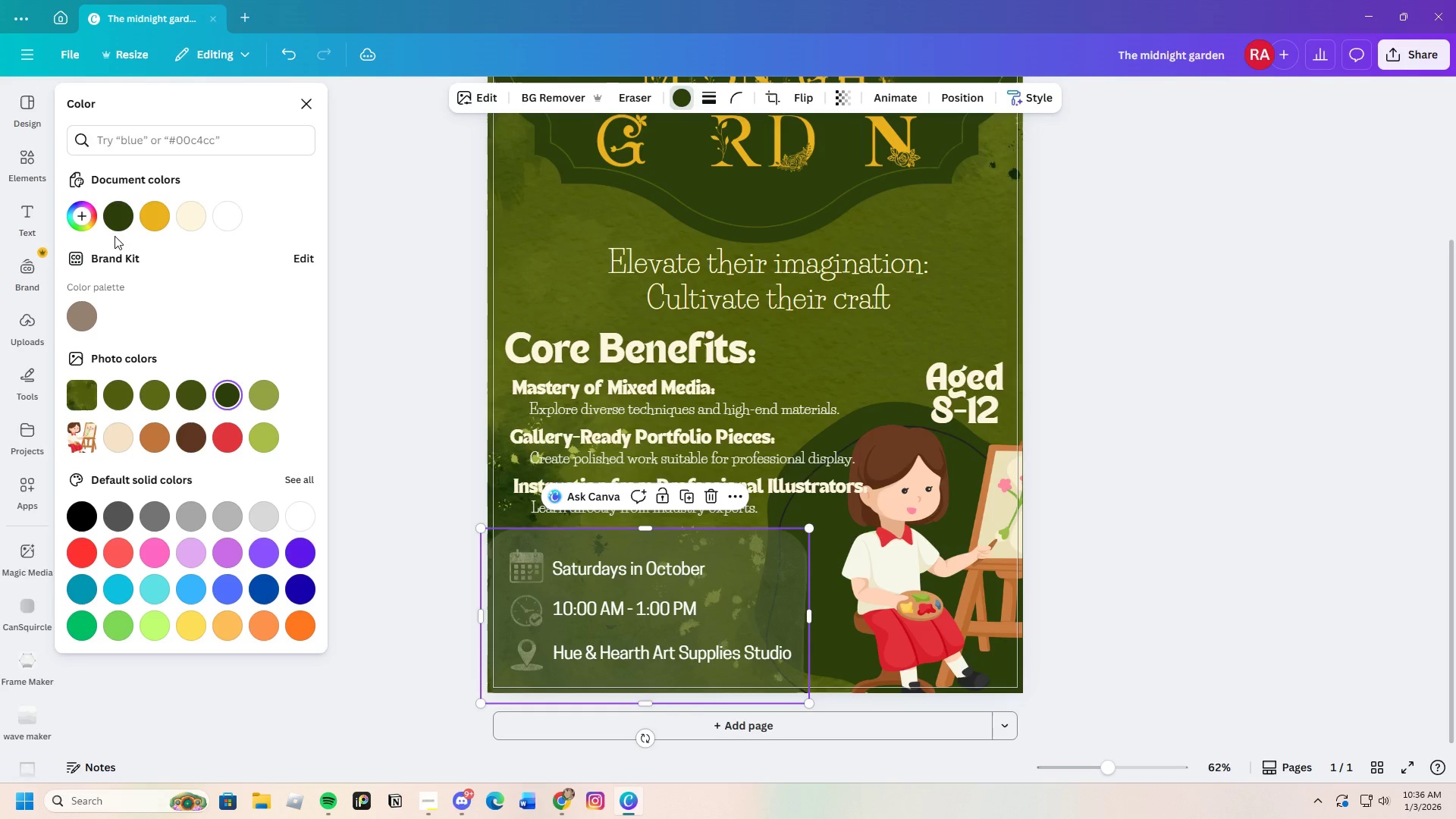 
left_click([154, 219])
 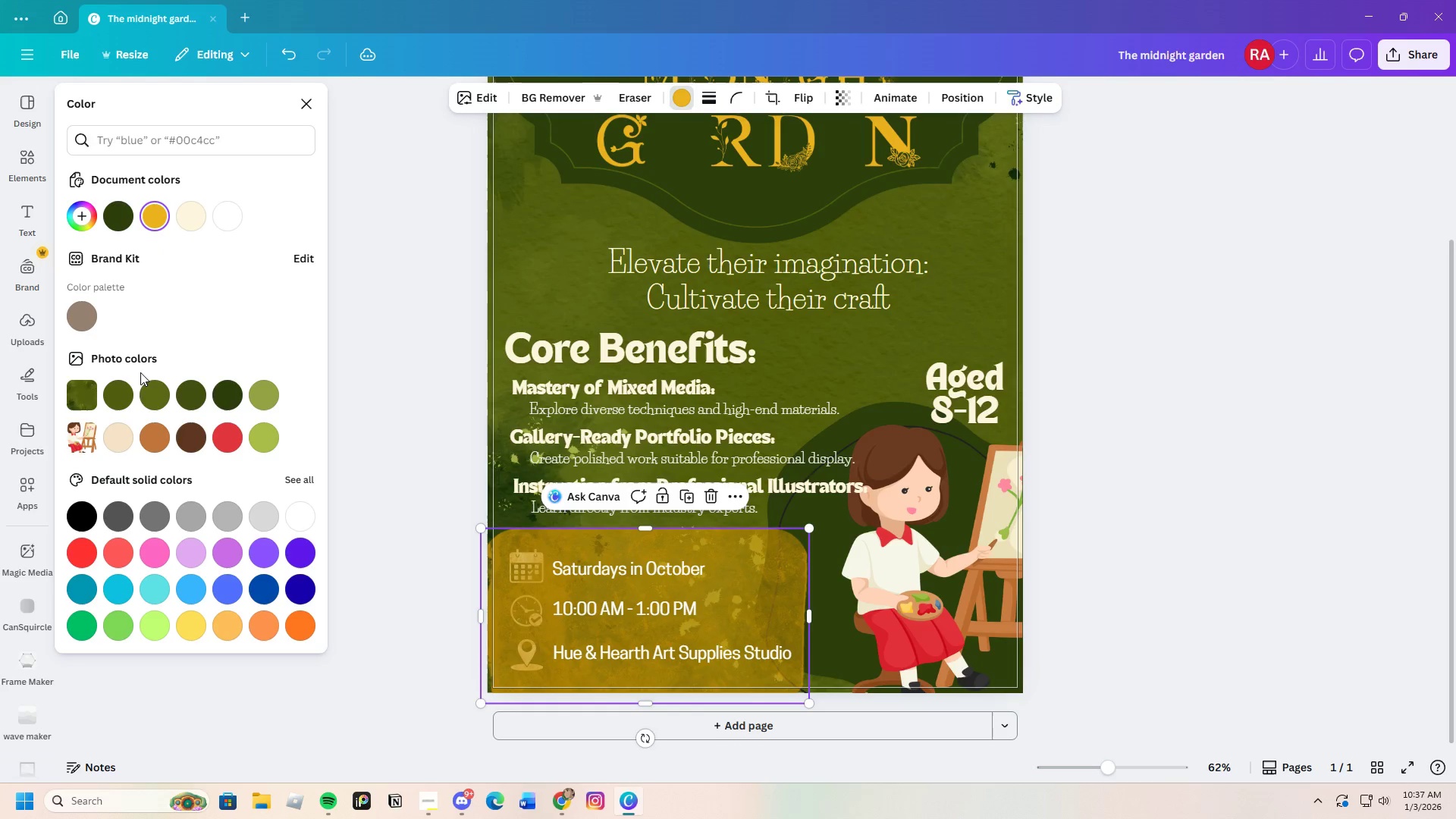 
left_click([119, 435])
 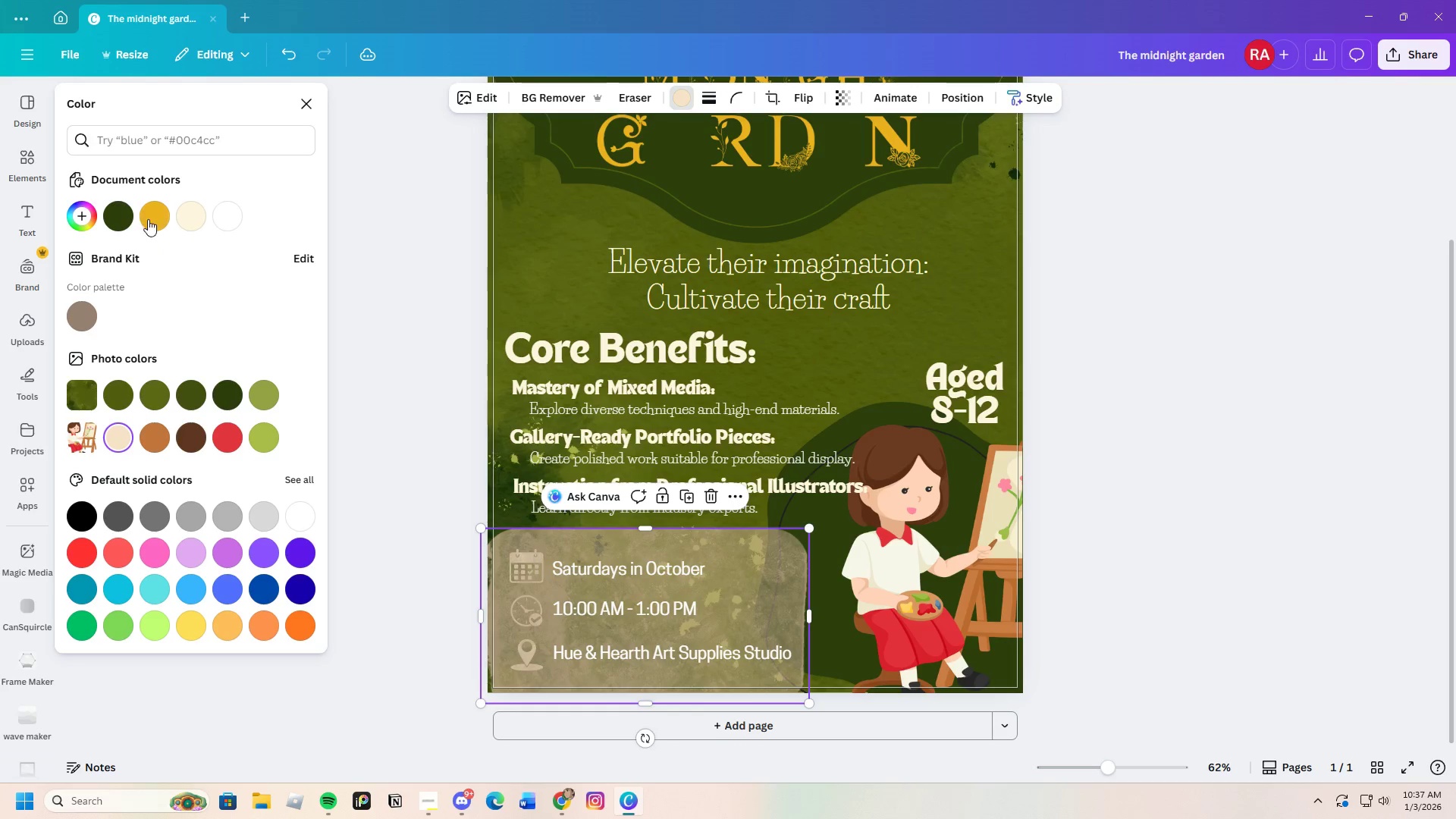 
double_click([90, 213])
 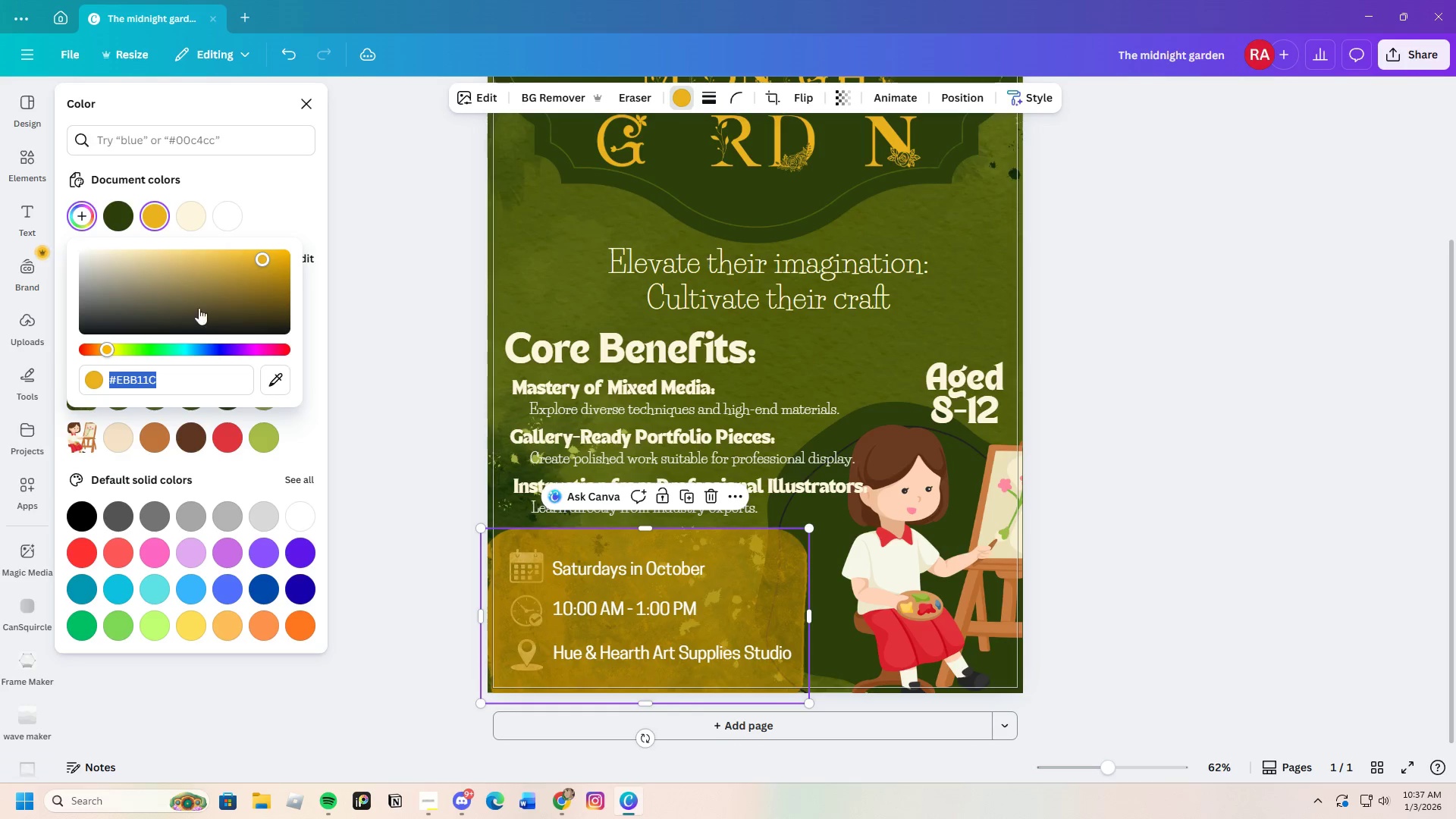 
left_click_drag(start_coordinate=[199, 302], to_coordinate=[254, 258])
 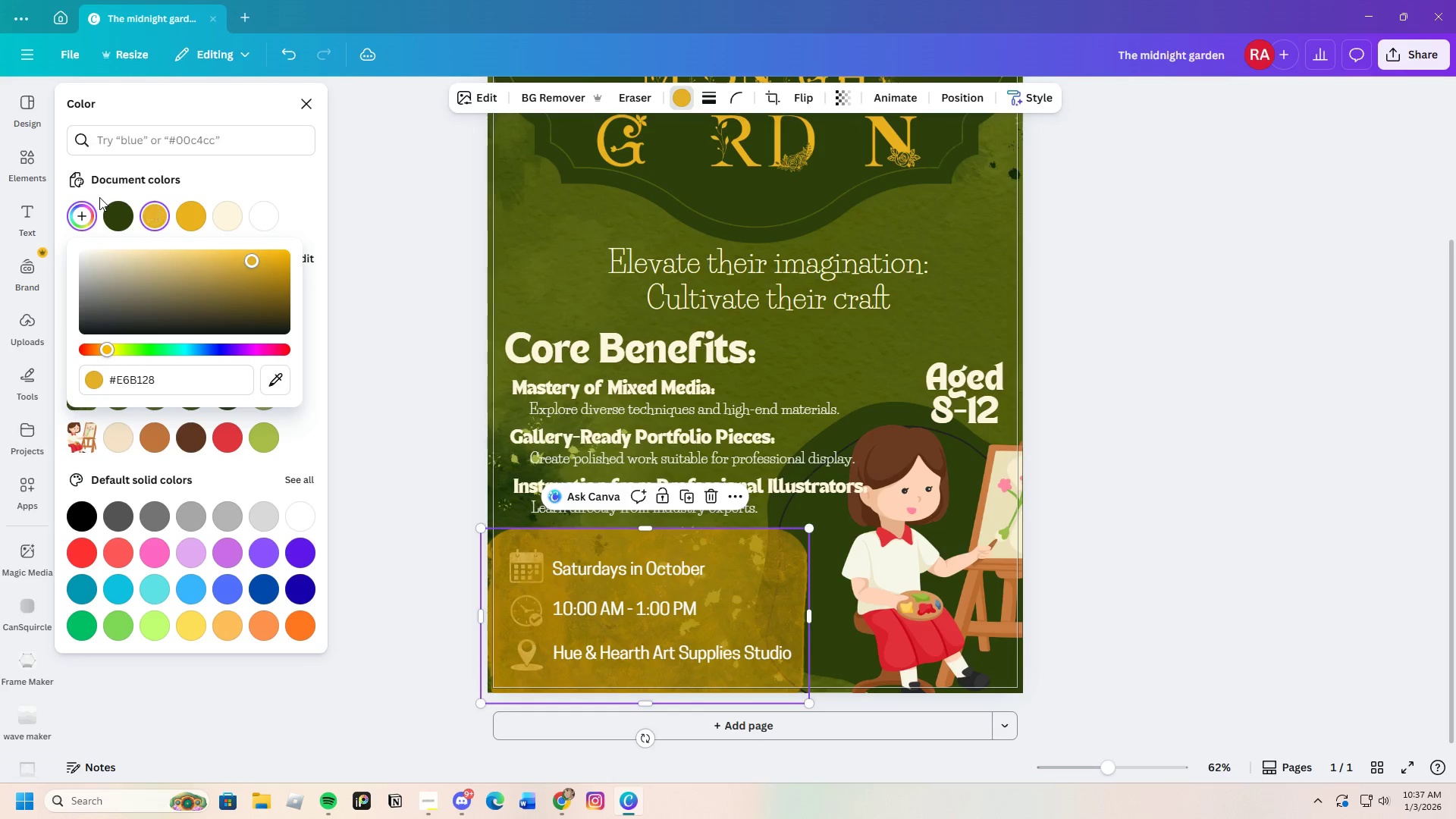 
left_click([115, 214])
 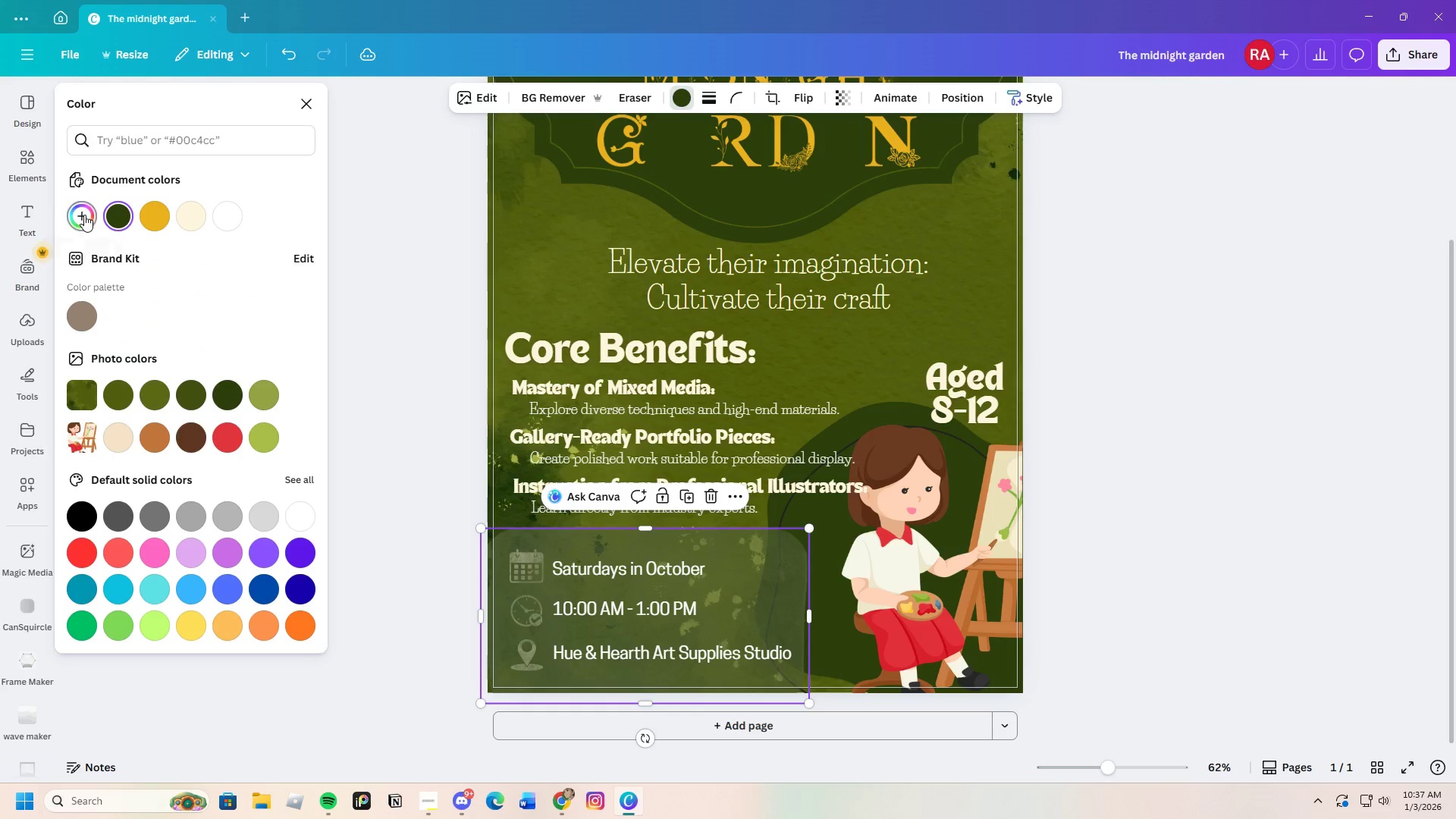 
left_click([84, 215])
 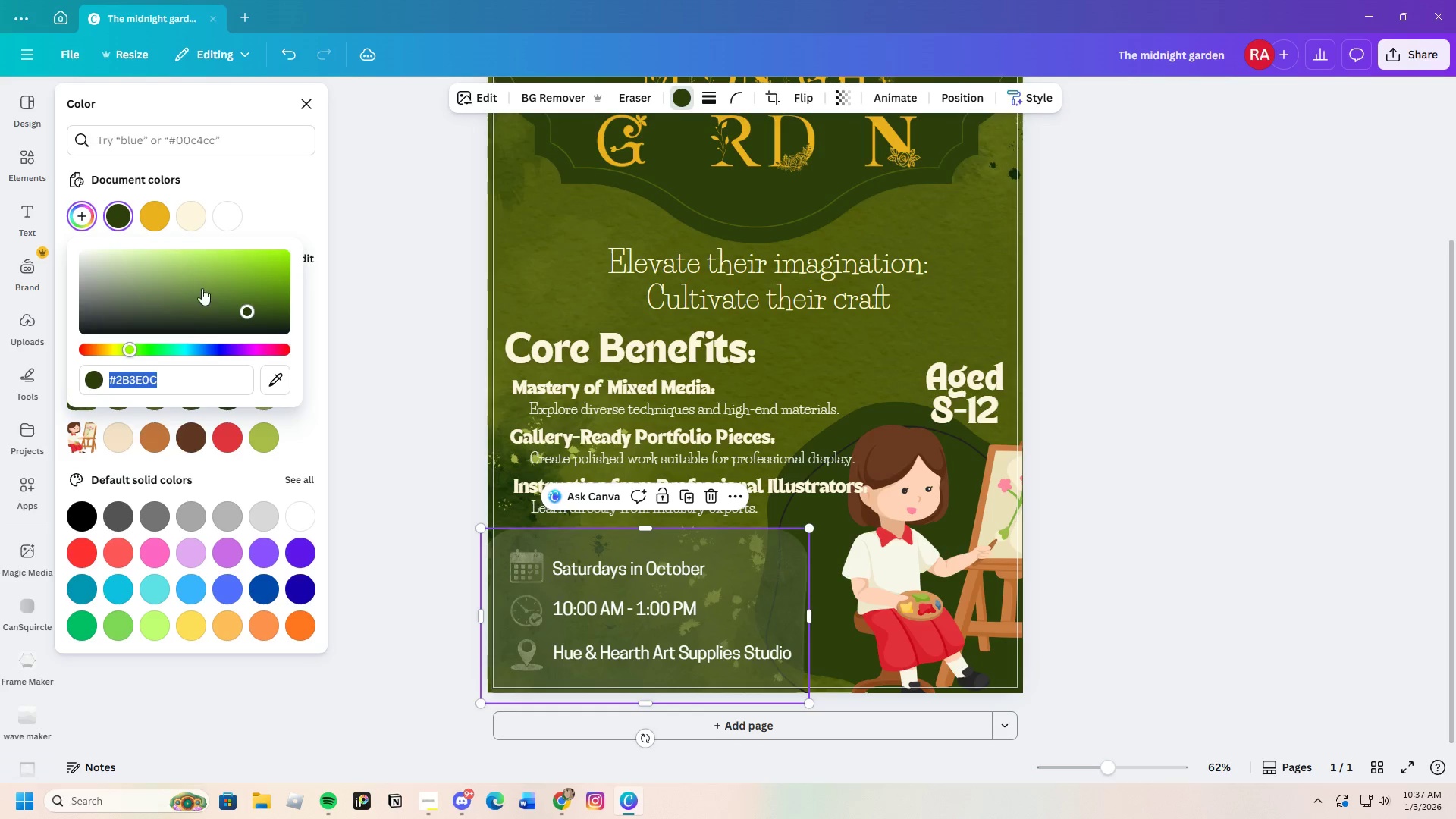 
left_click_drag(start_coordinate=[237, 309], to_coordinate=[298, 310])
 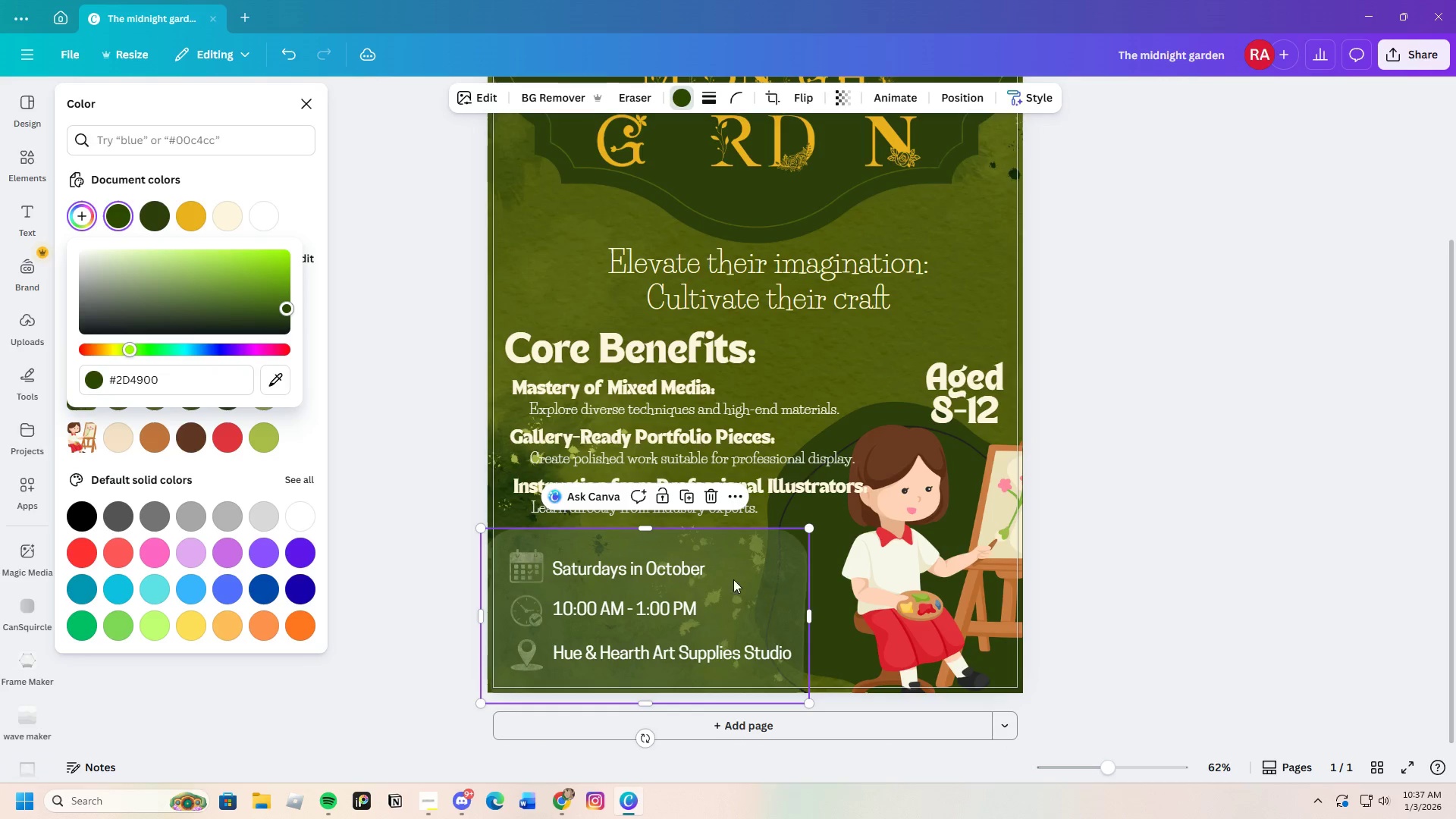 
right_click([728, 576])
 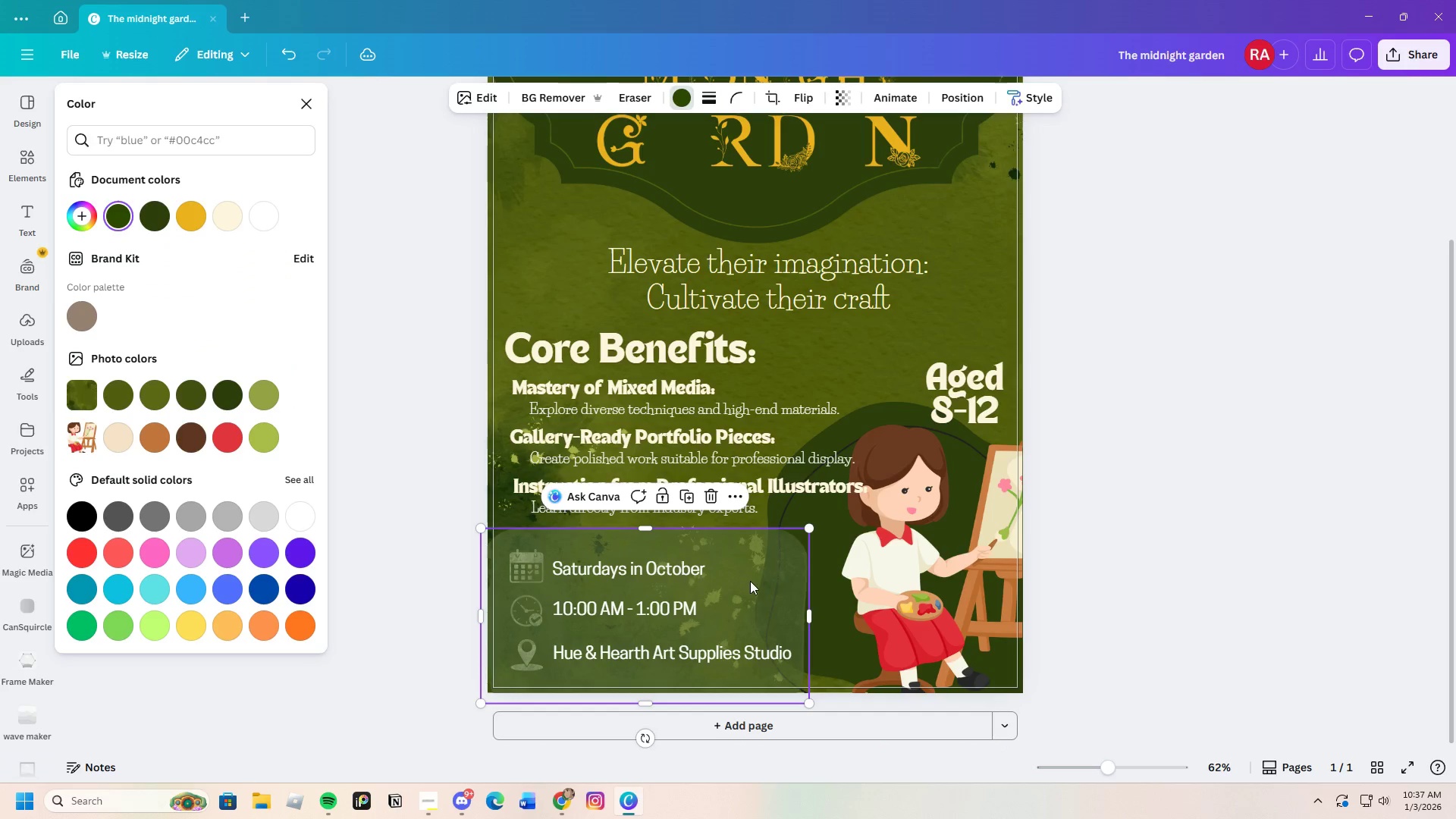 
right_click([755, 574])
 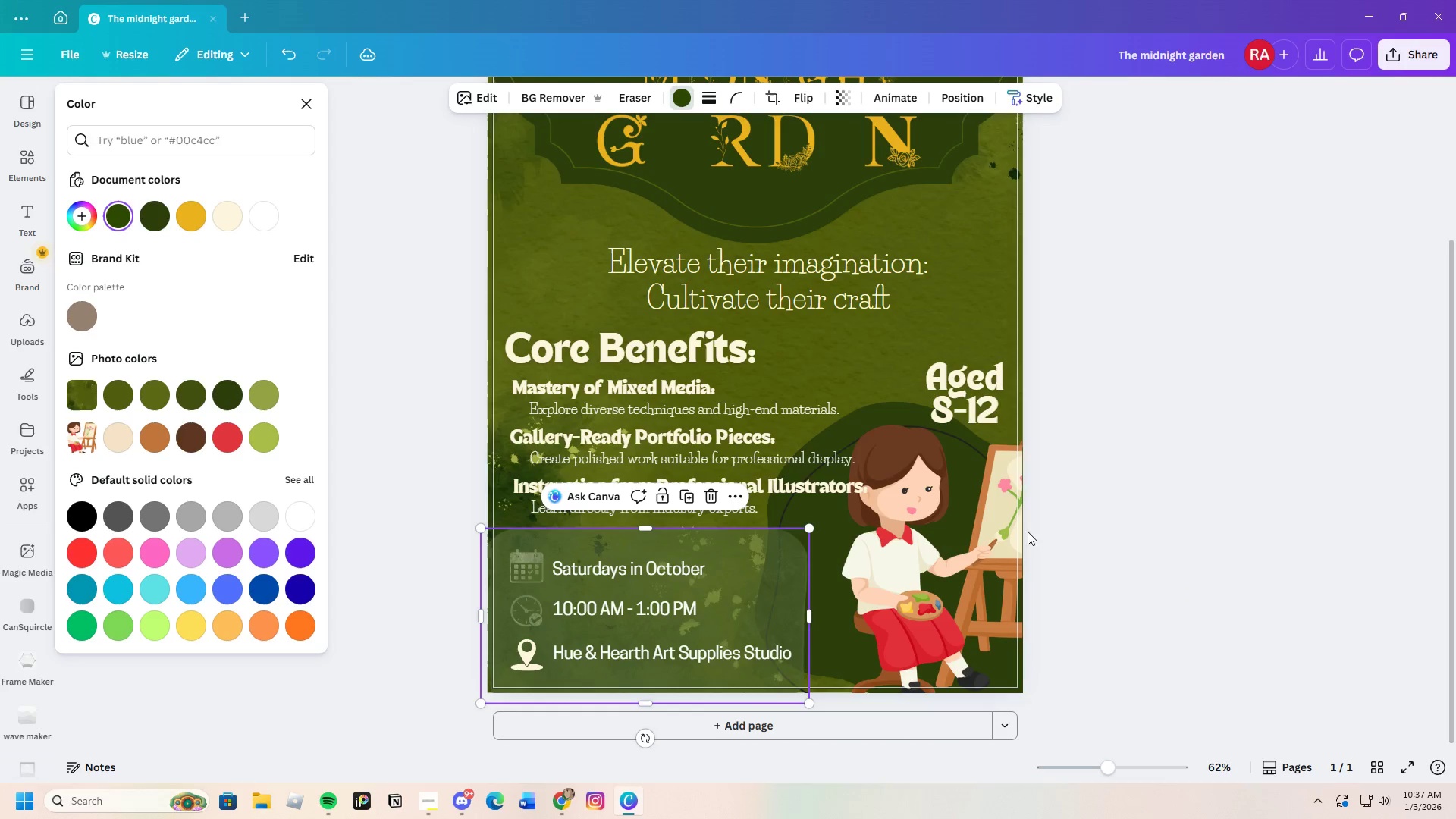 
right_click([748, 563])
 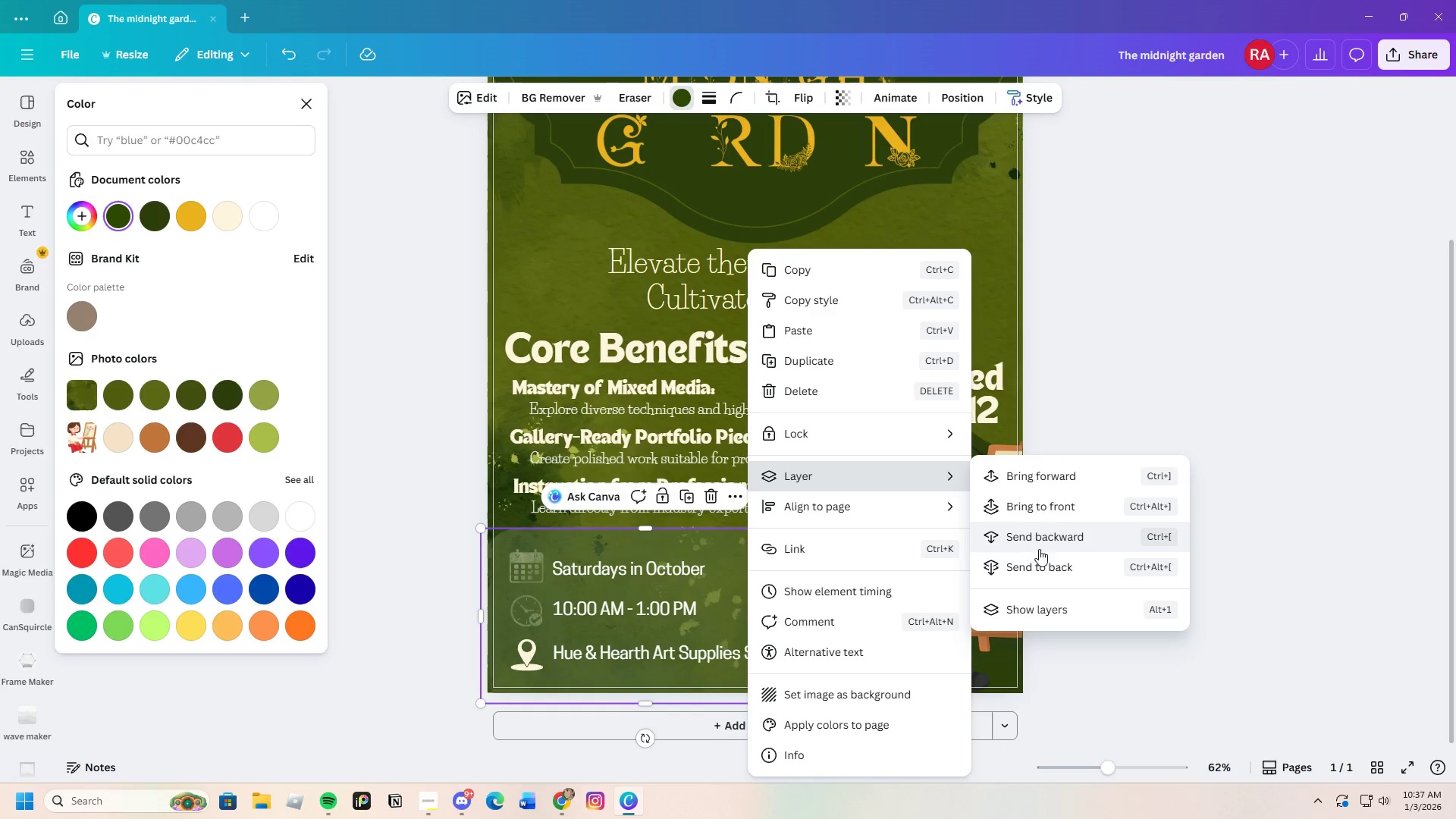 
left_click([1040, 539])
 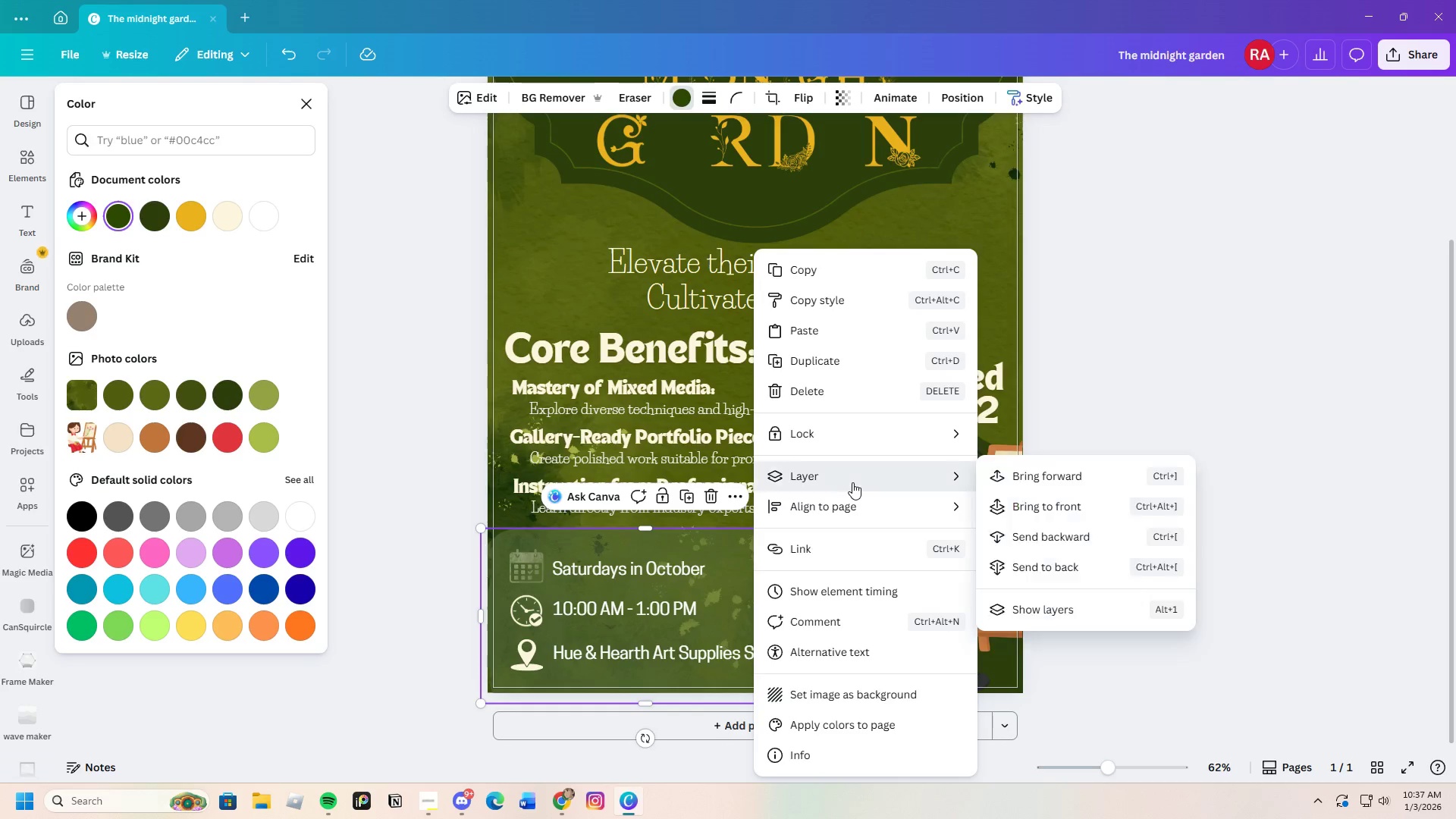 
left_click([1037, 532])
 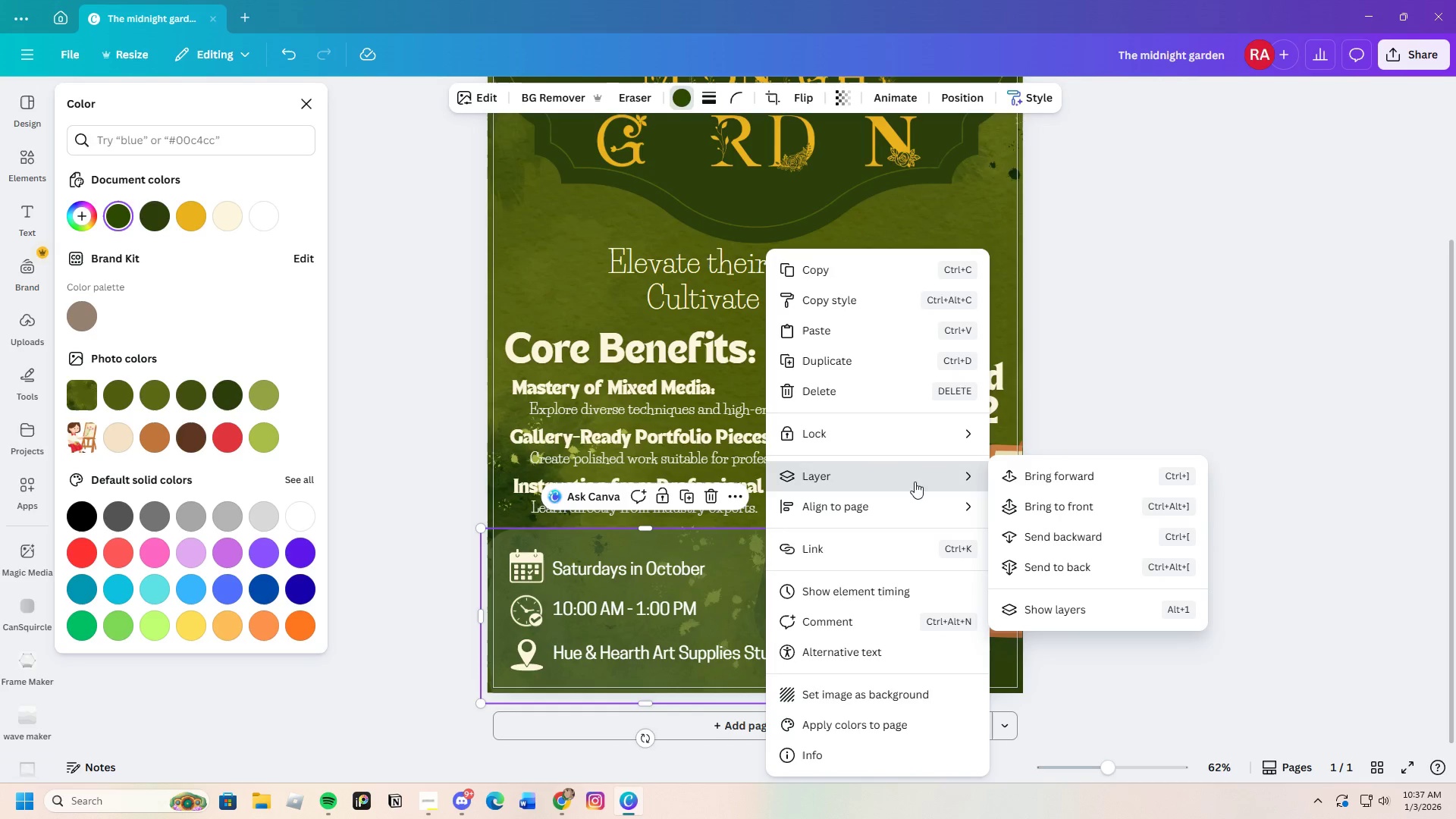 
left_click([1051, 534])
 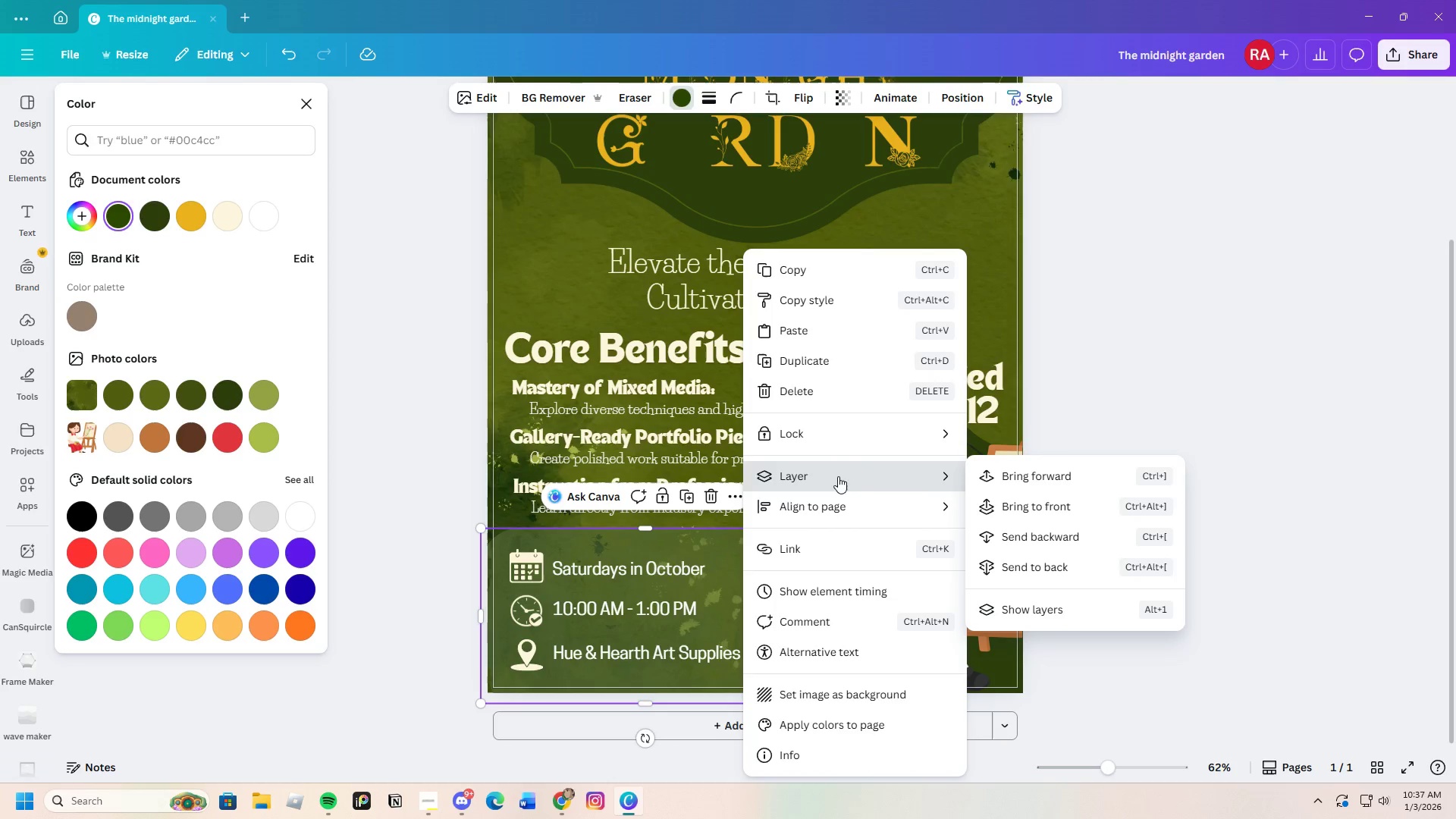 
left_click([1020, 535])
 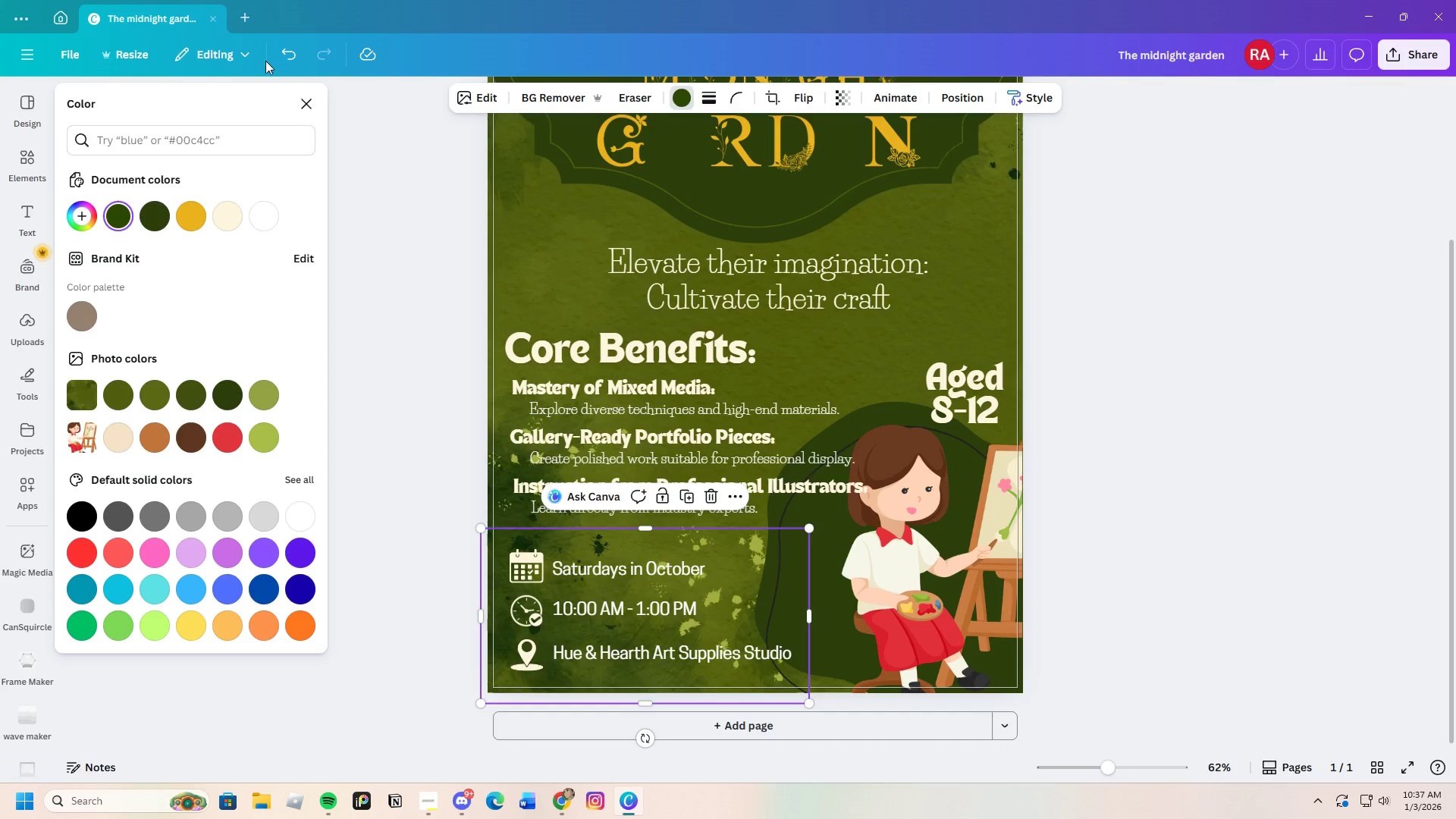 
left_click([286, 55])
 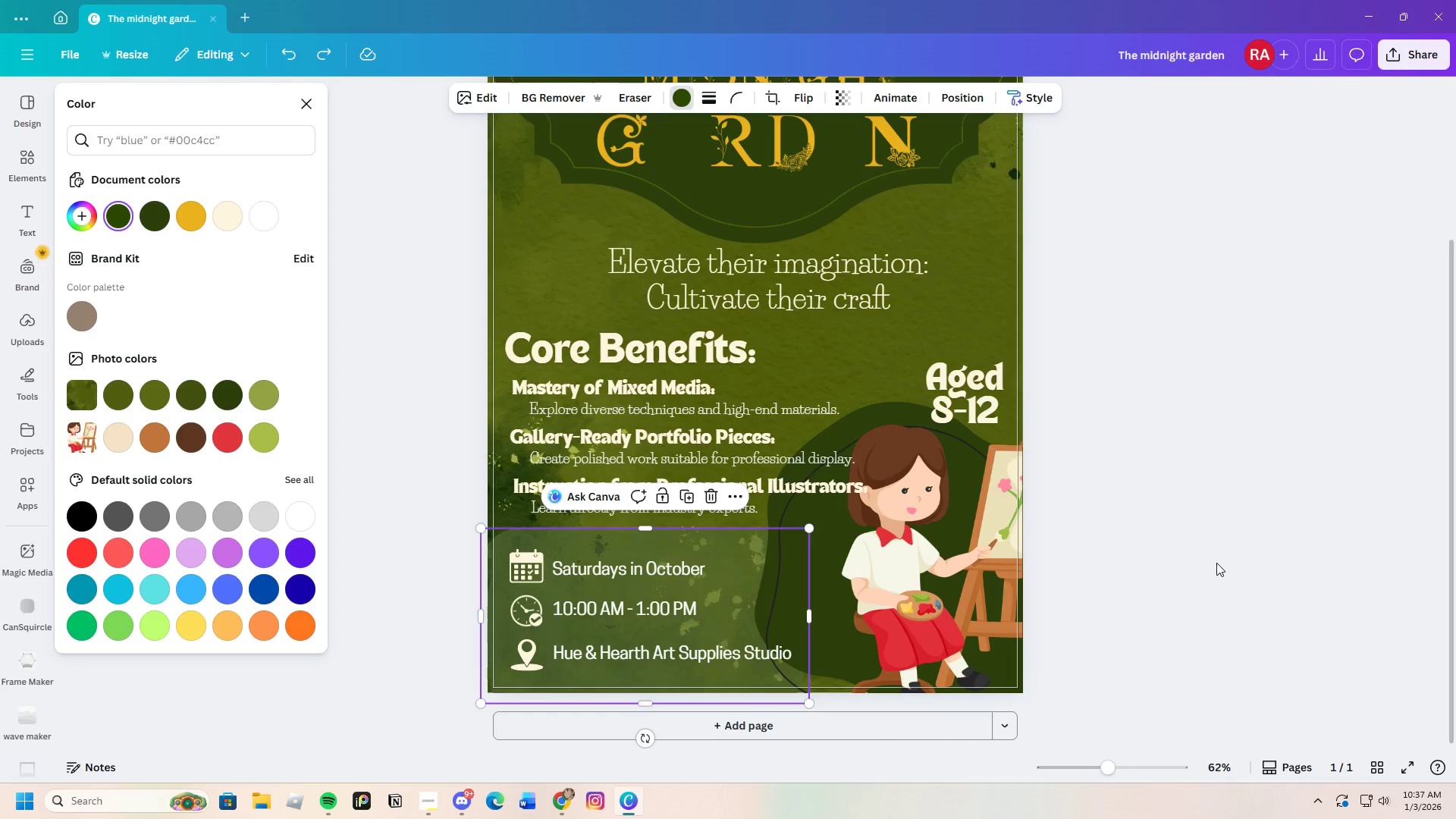 
double_click([1216, 561])
 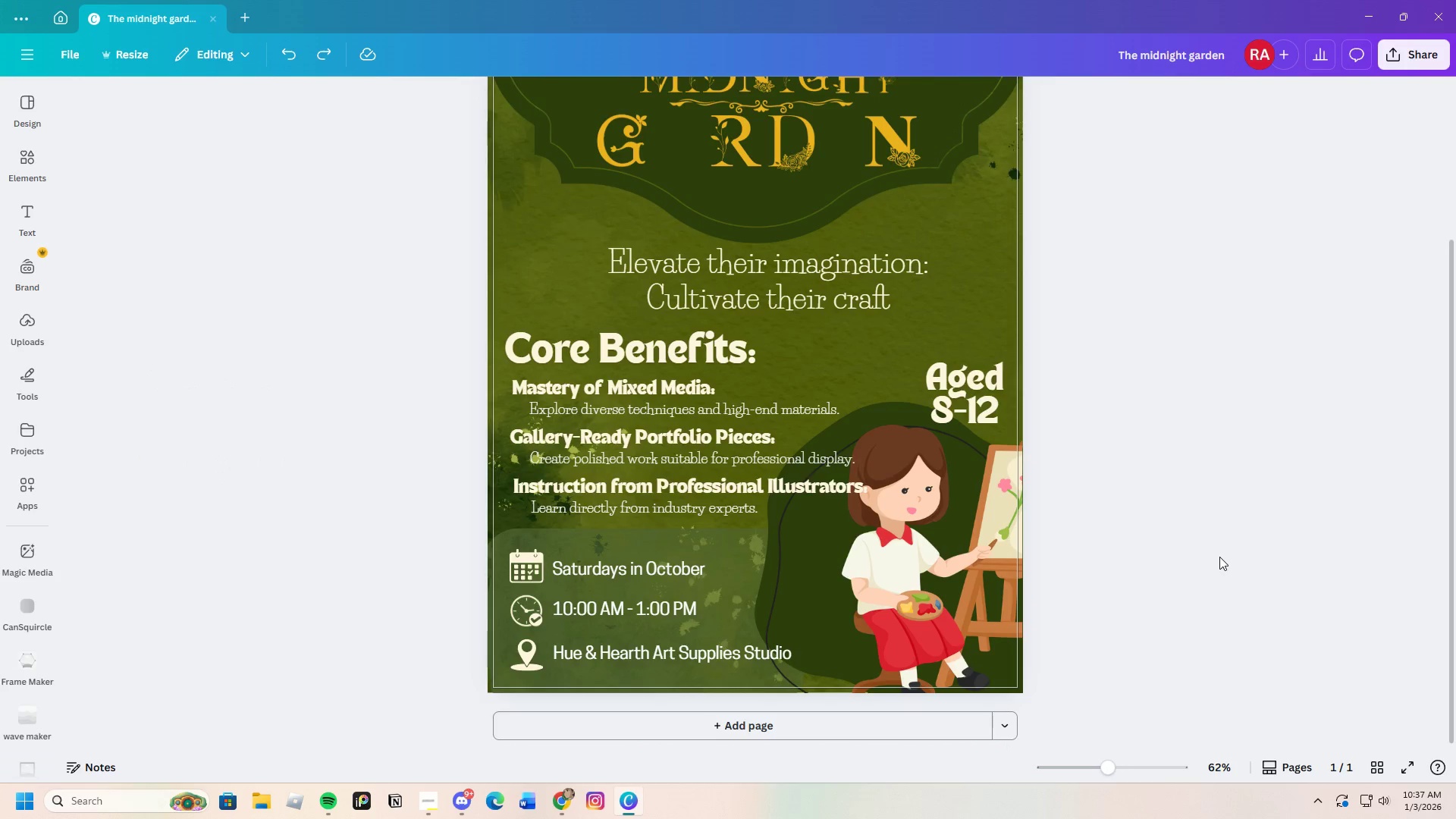 
scroll: coordinate [1187, 557], scroll_direction: down, amount: 1.0
 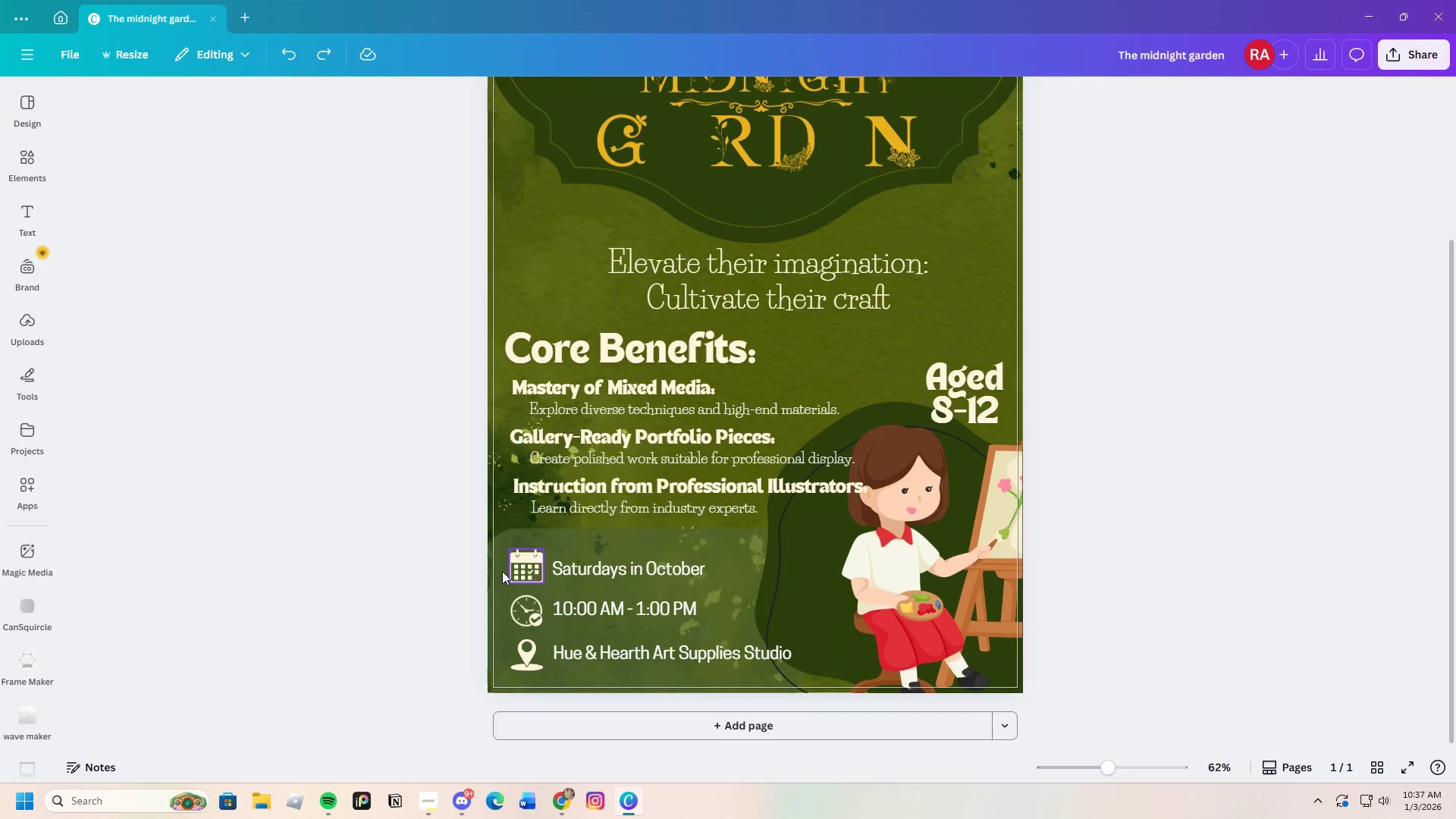 
left_click([496, 545])
 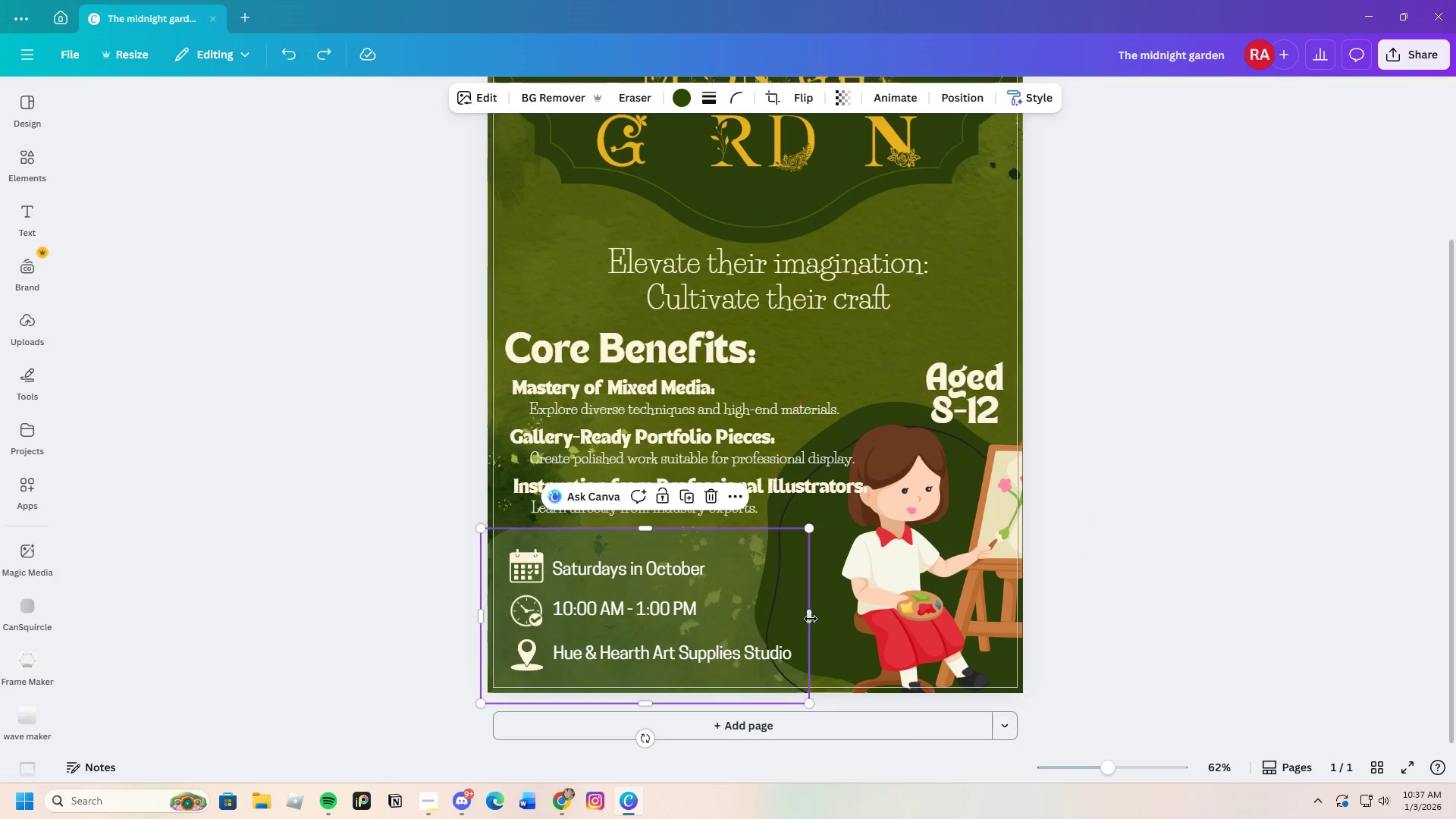 
left_click_drag(start_coordinate=[813, 614], to_coordinate=[1029, 610])
 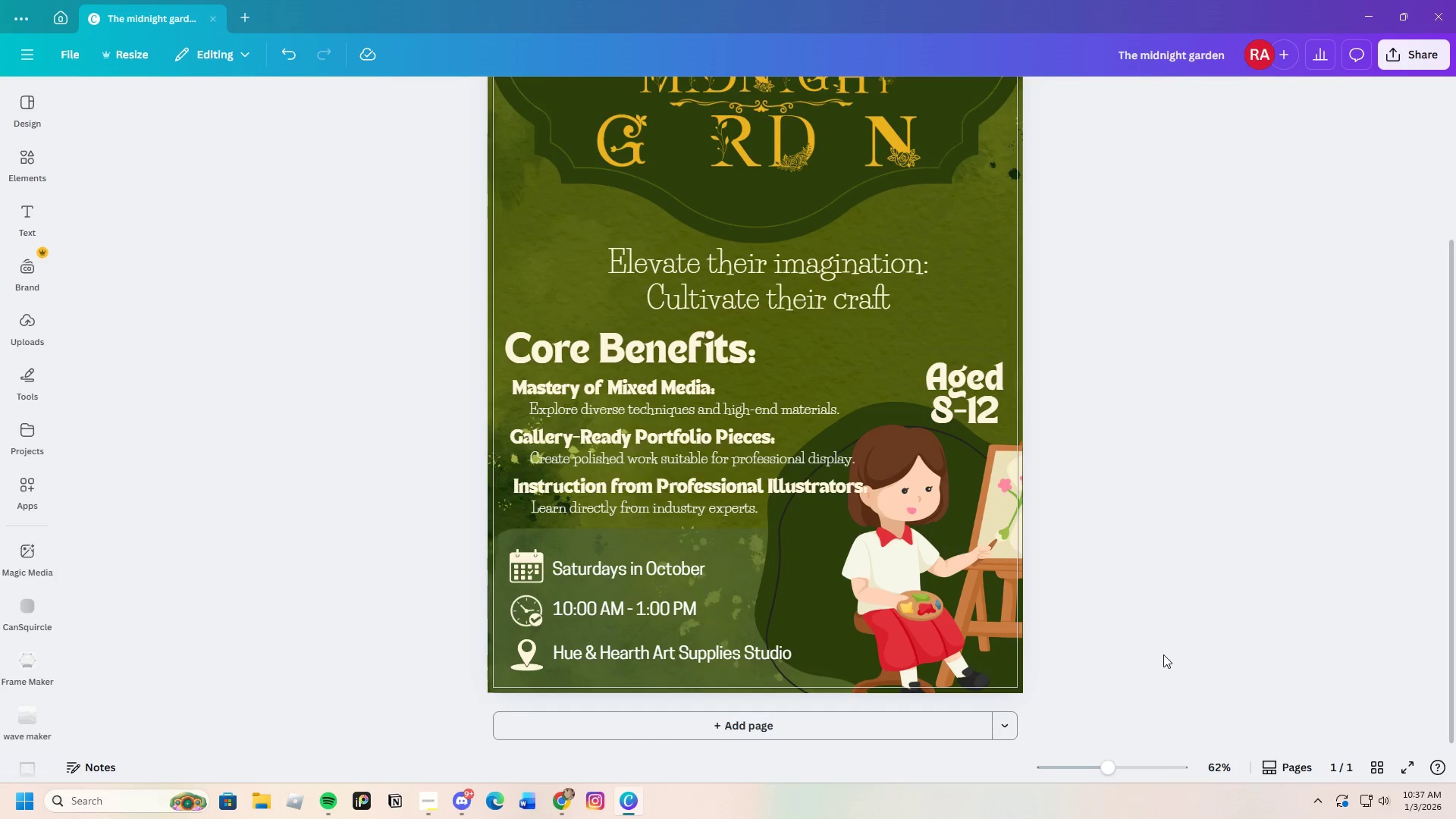 
left_click([1166, 654])
 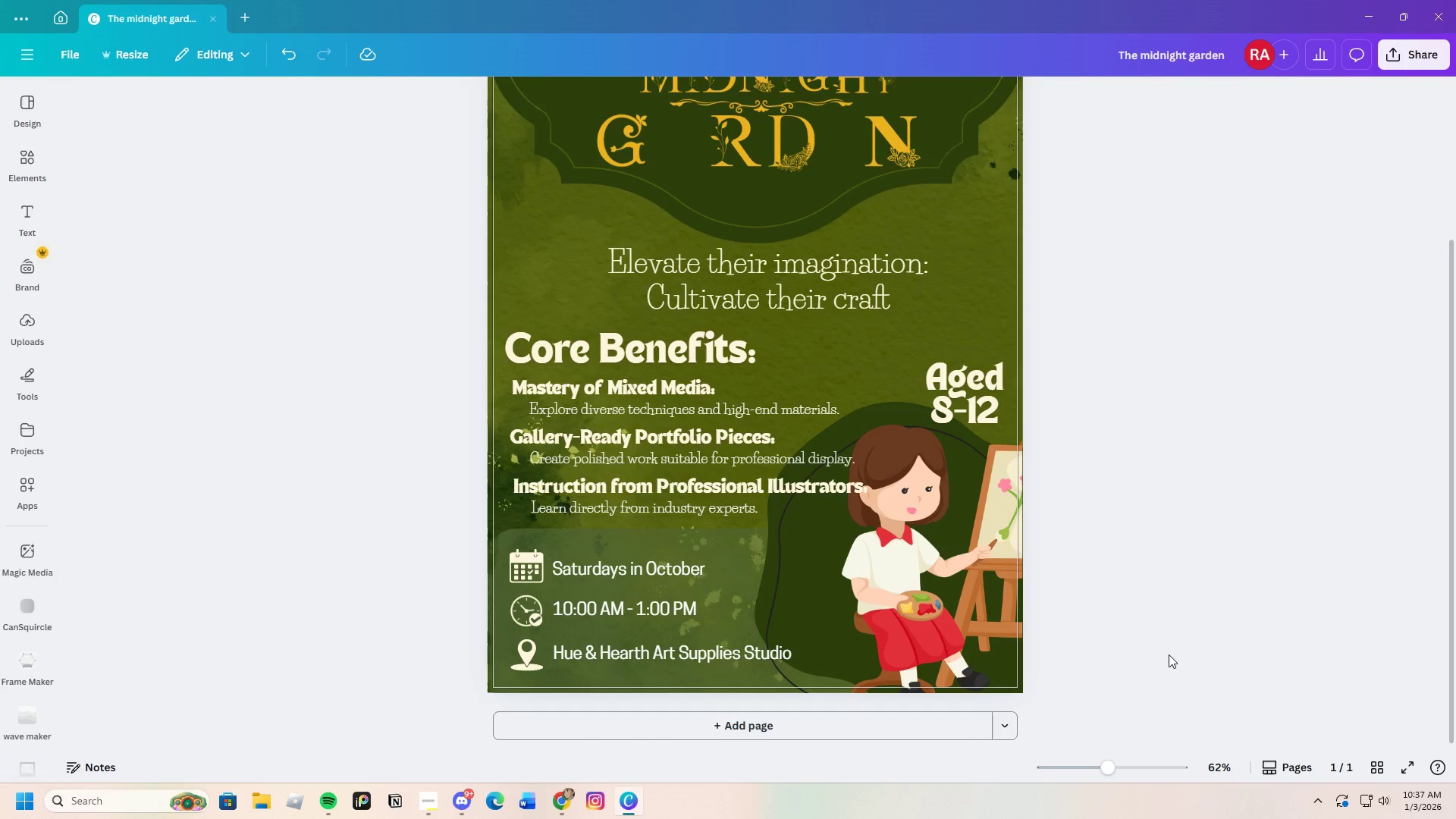 
scroll: coordinate [1171, 654], scroll_direction: down, amount: 1.0
 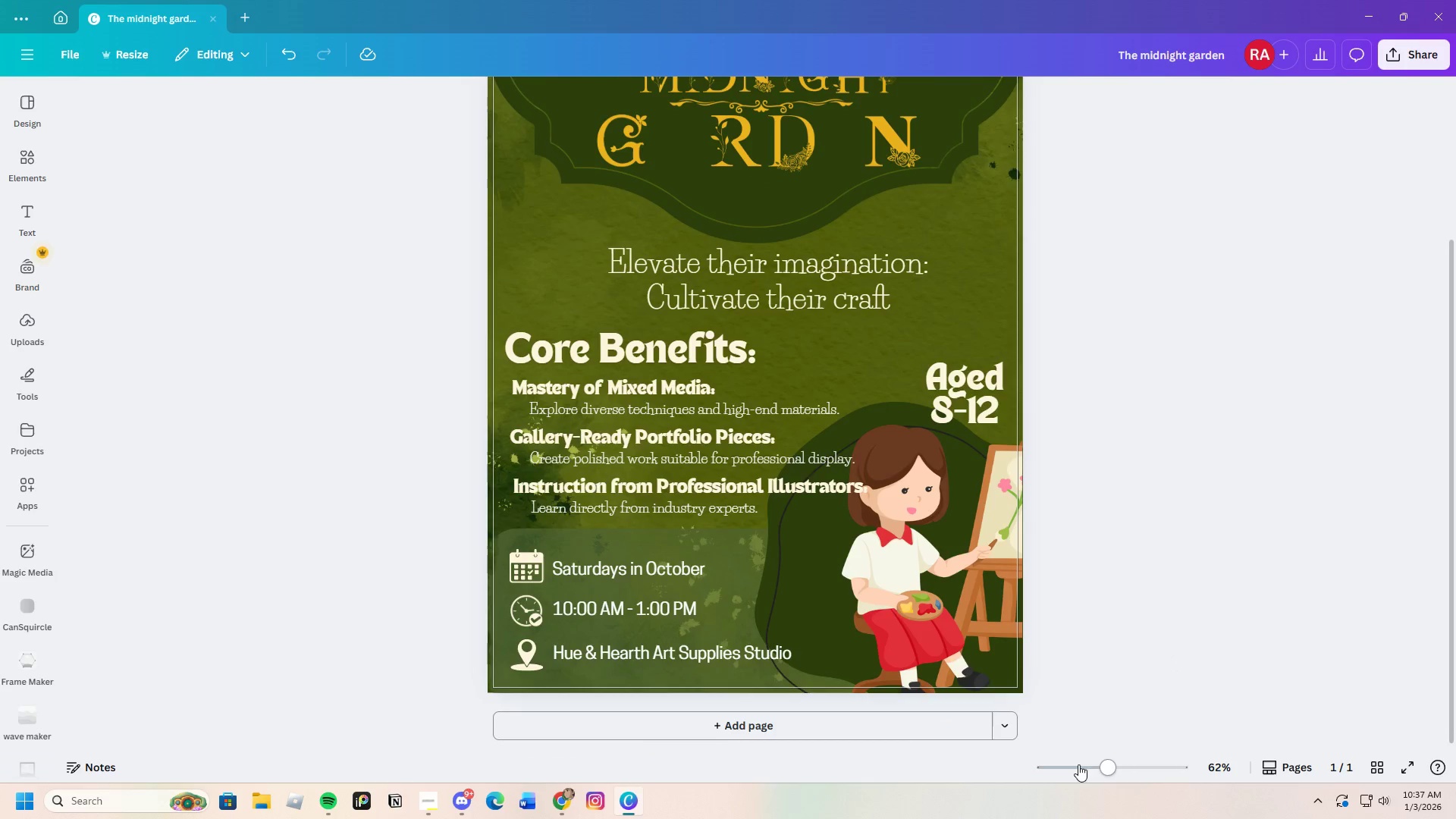 
left_click_drag(start_coordinate=[1092, 767], to_coordinate=[1102, 778])
 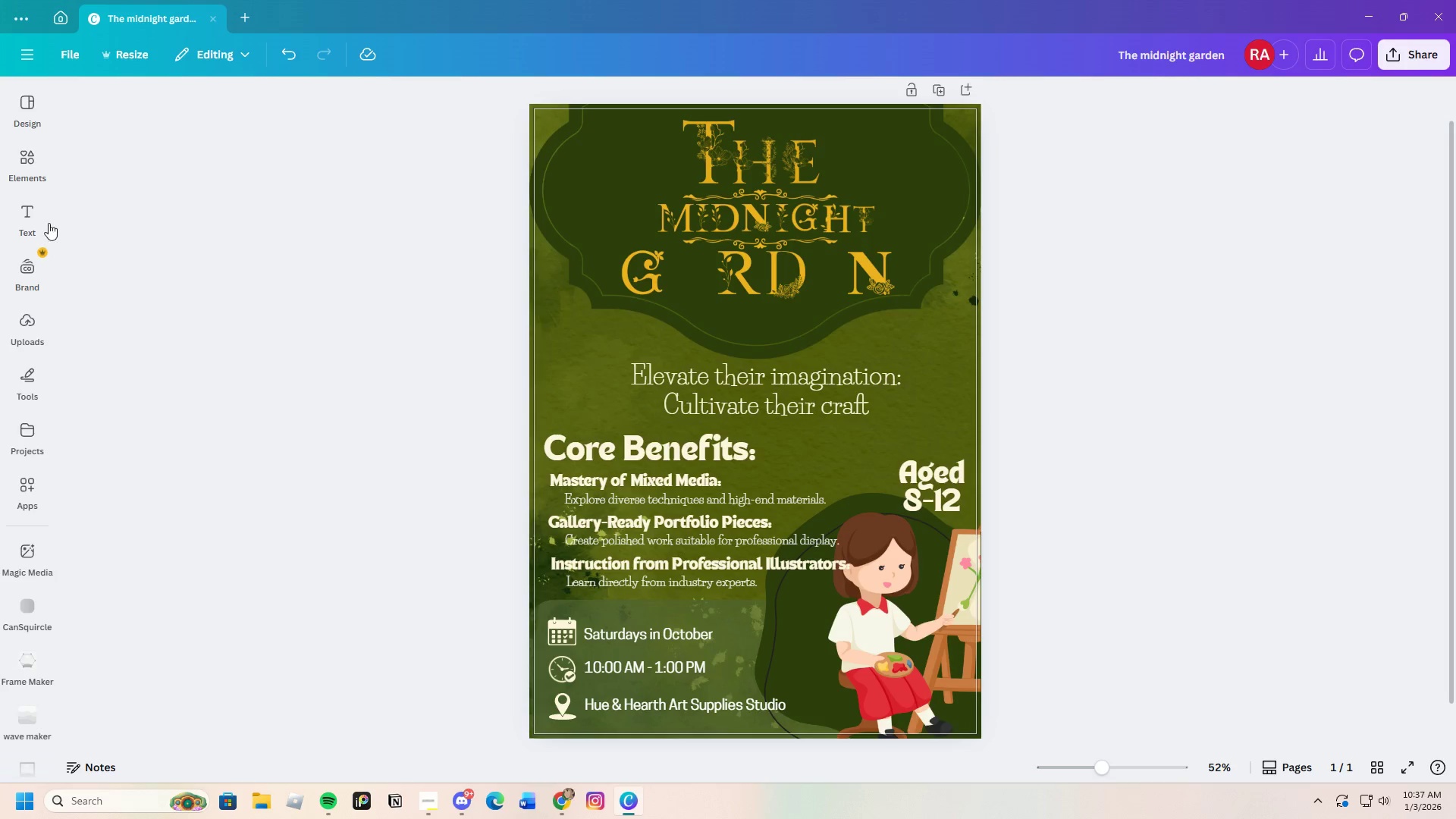 
left_click([17, 159])
 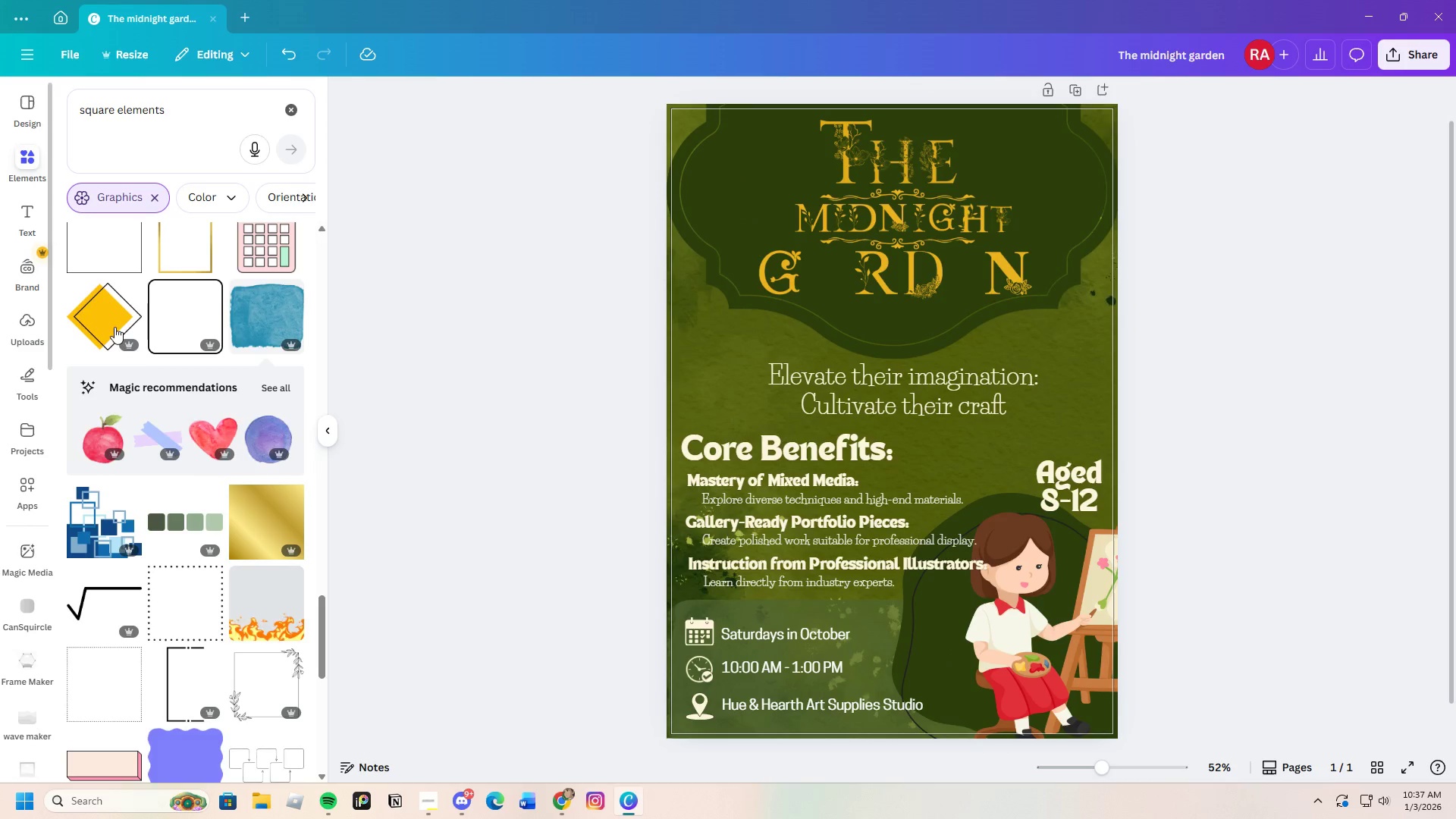 
scroll: coordinate [263, 576], scroll_direction: down, amount: 20.0
 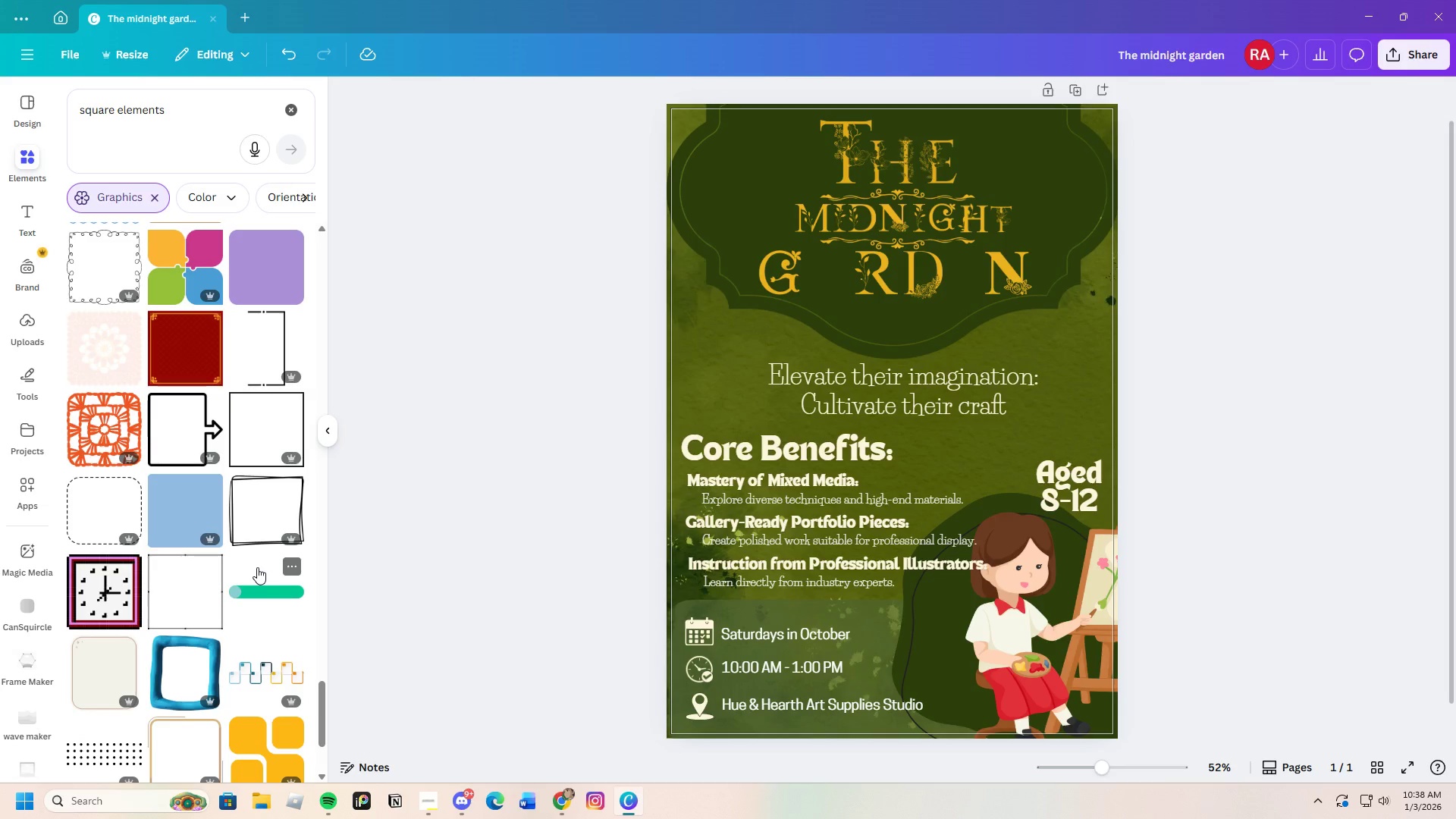 
scroll: coordinate [257, 567], scroll_direction: up, amount: 3.0
 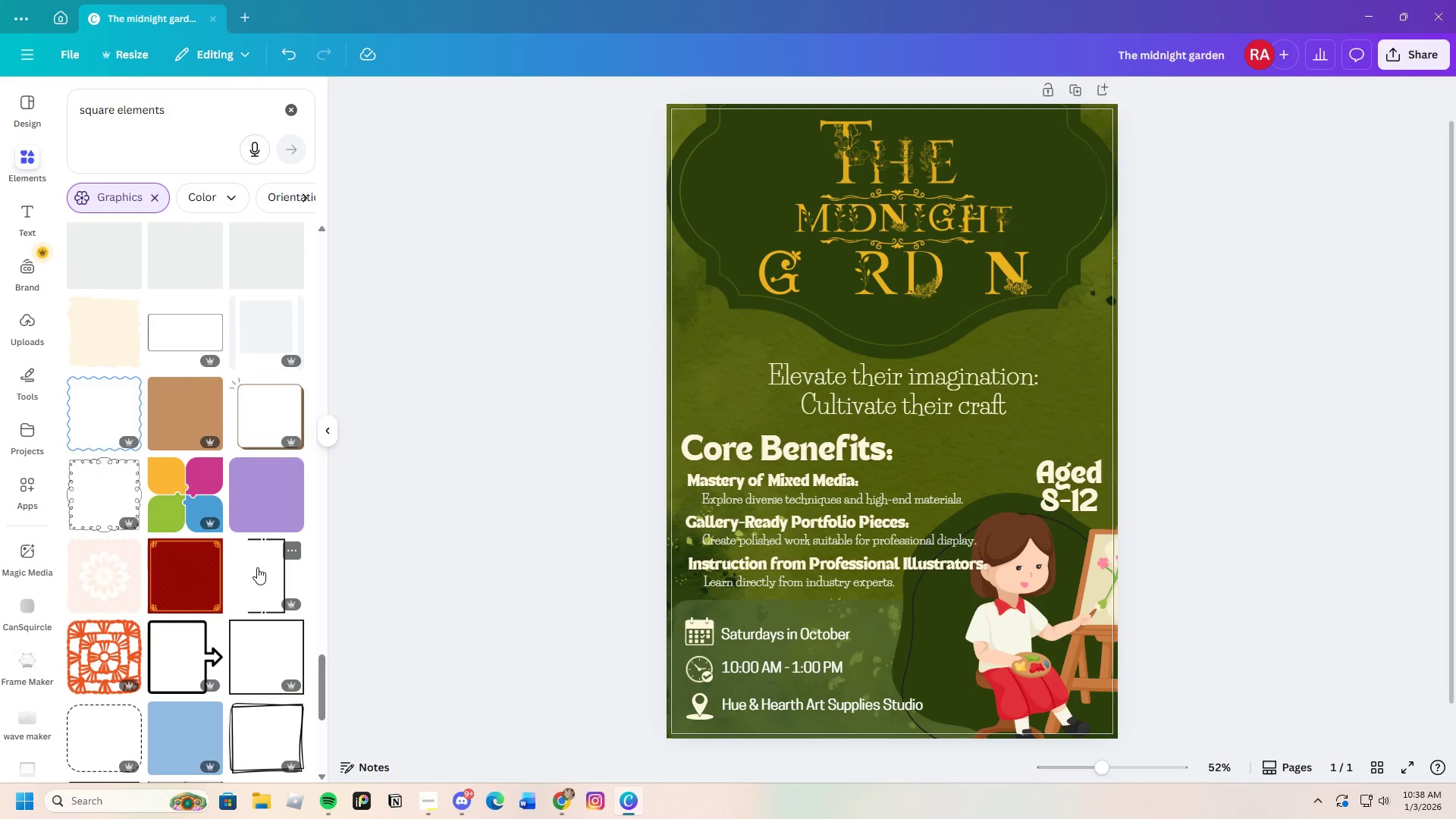 
scroll: coordinate [266, 567], scroll_direction: down, amount: 21.0
 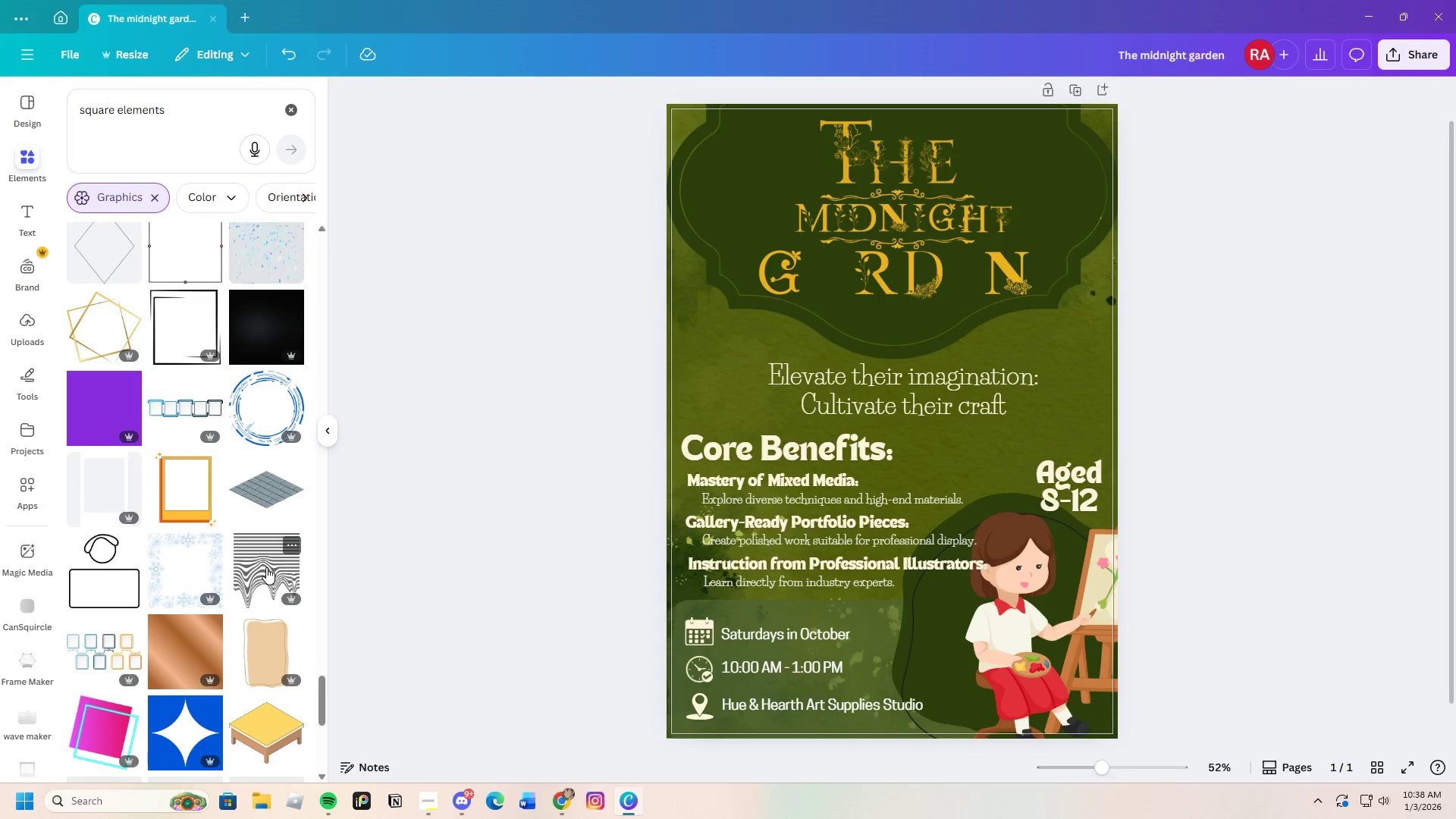 
scroll: coordinate [265, 567], scroll_direction: down, amount: 16.0
 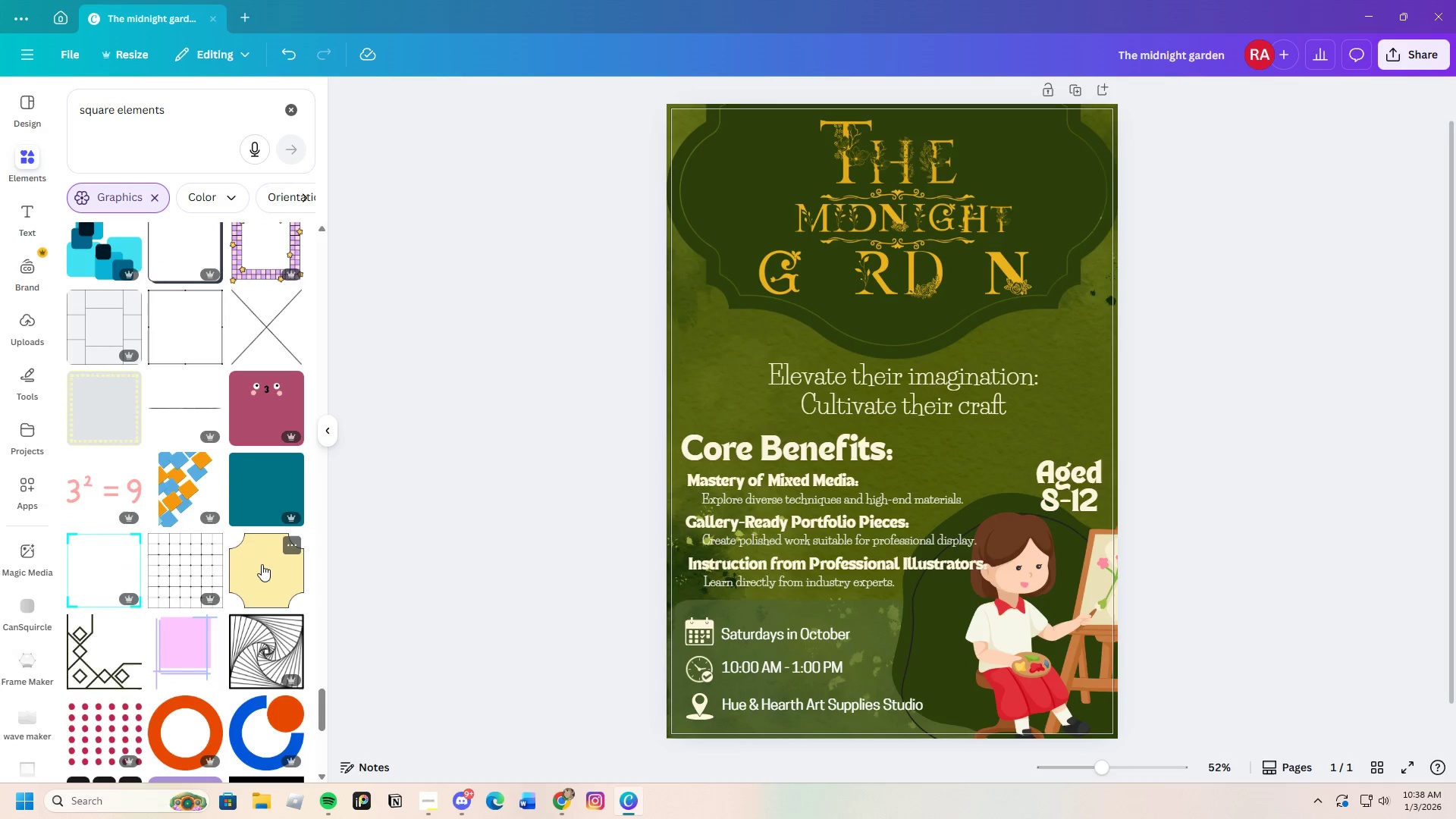 
scroll: coordinate [259, 557], scroll_direction: up, amount: 2.0
 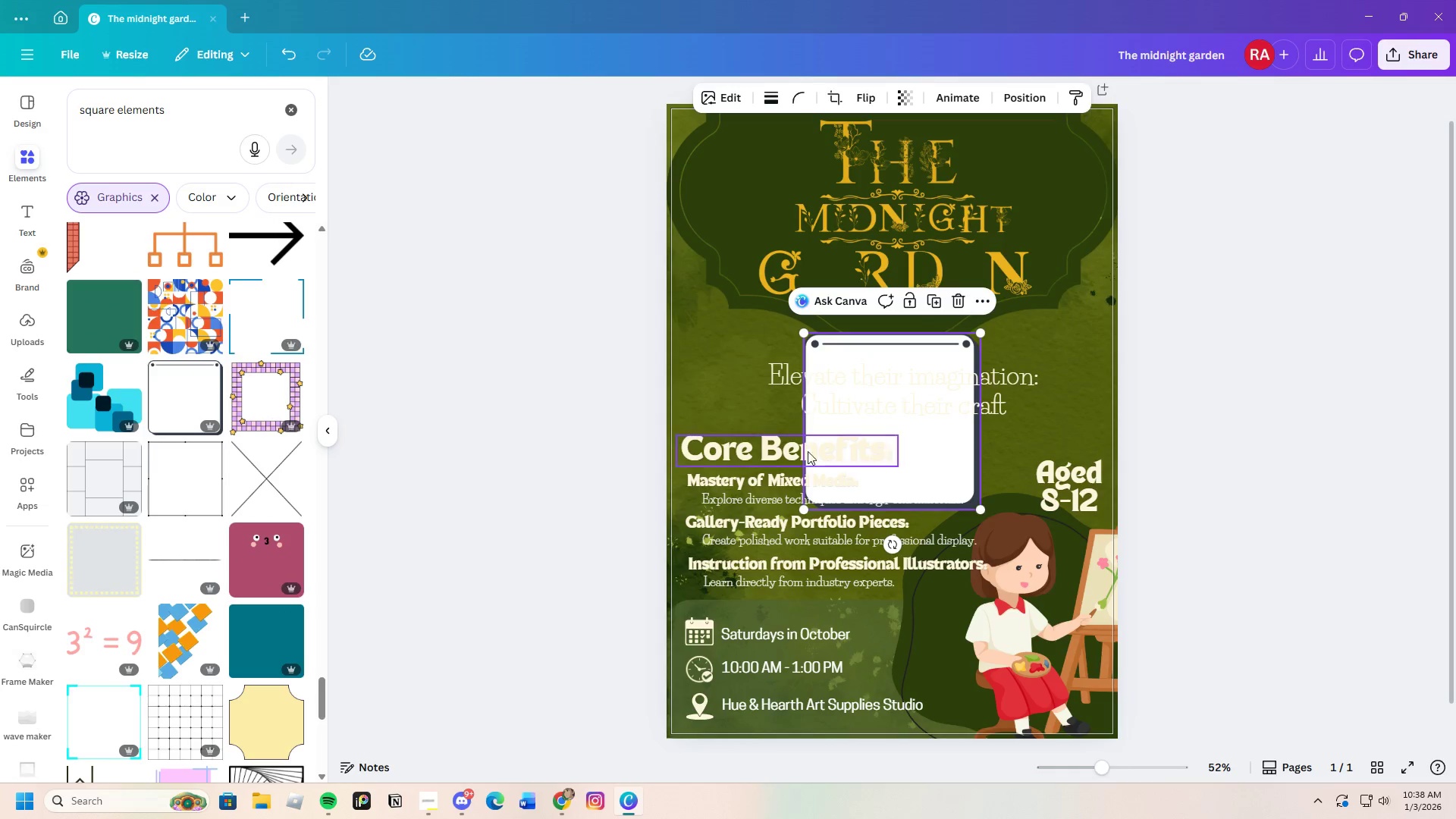 
left_click_drag(start_coordinate=[912, 415], to_coordinate=[783, 504])
 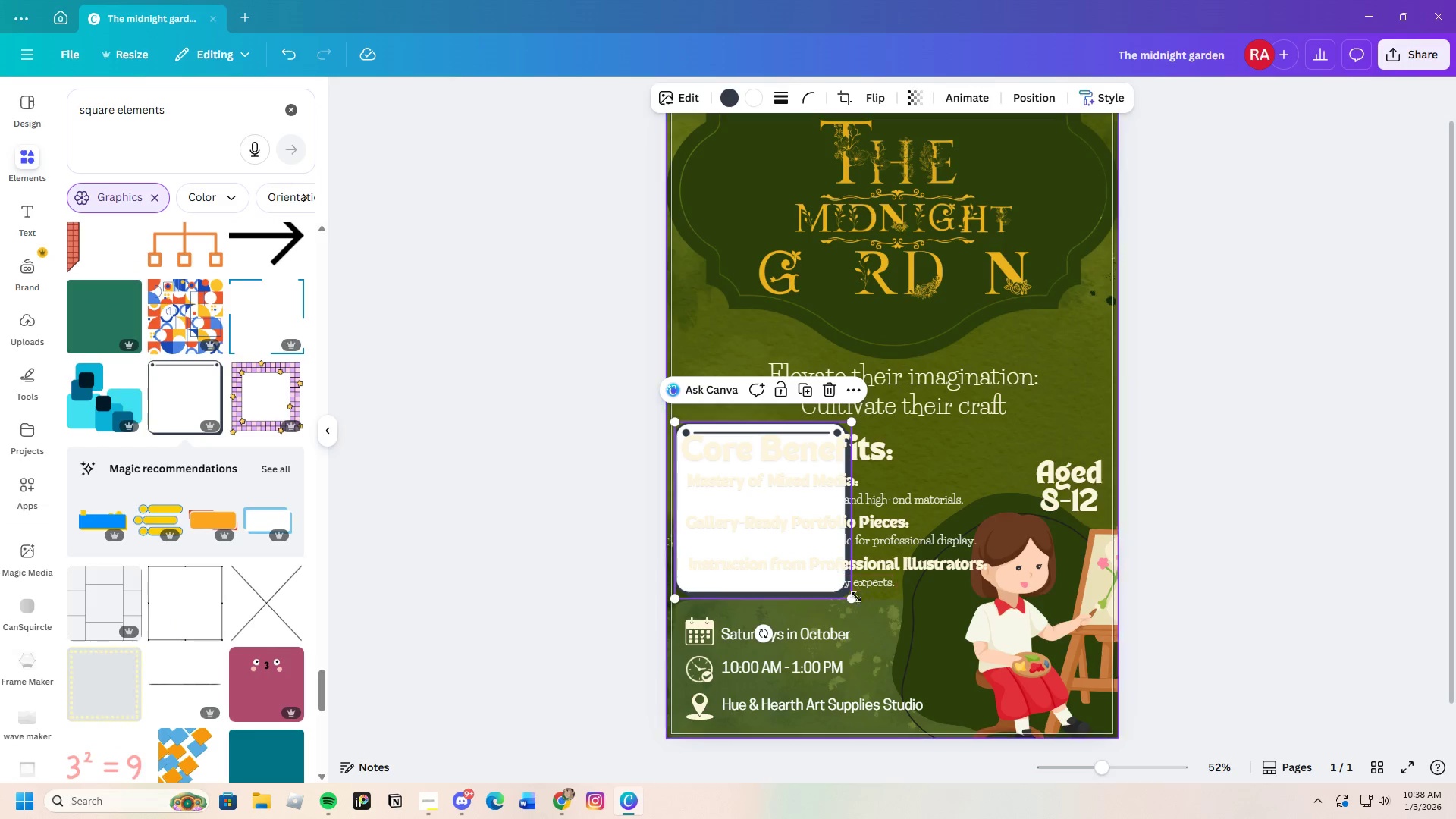 
left_click_drag(start_coordinate=[854, 599], to_coordinate=[963, 610])
 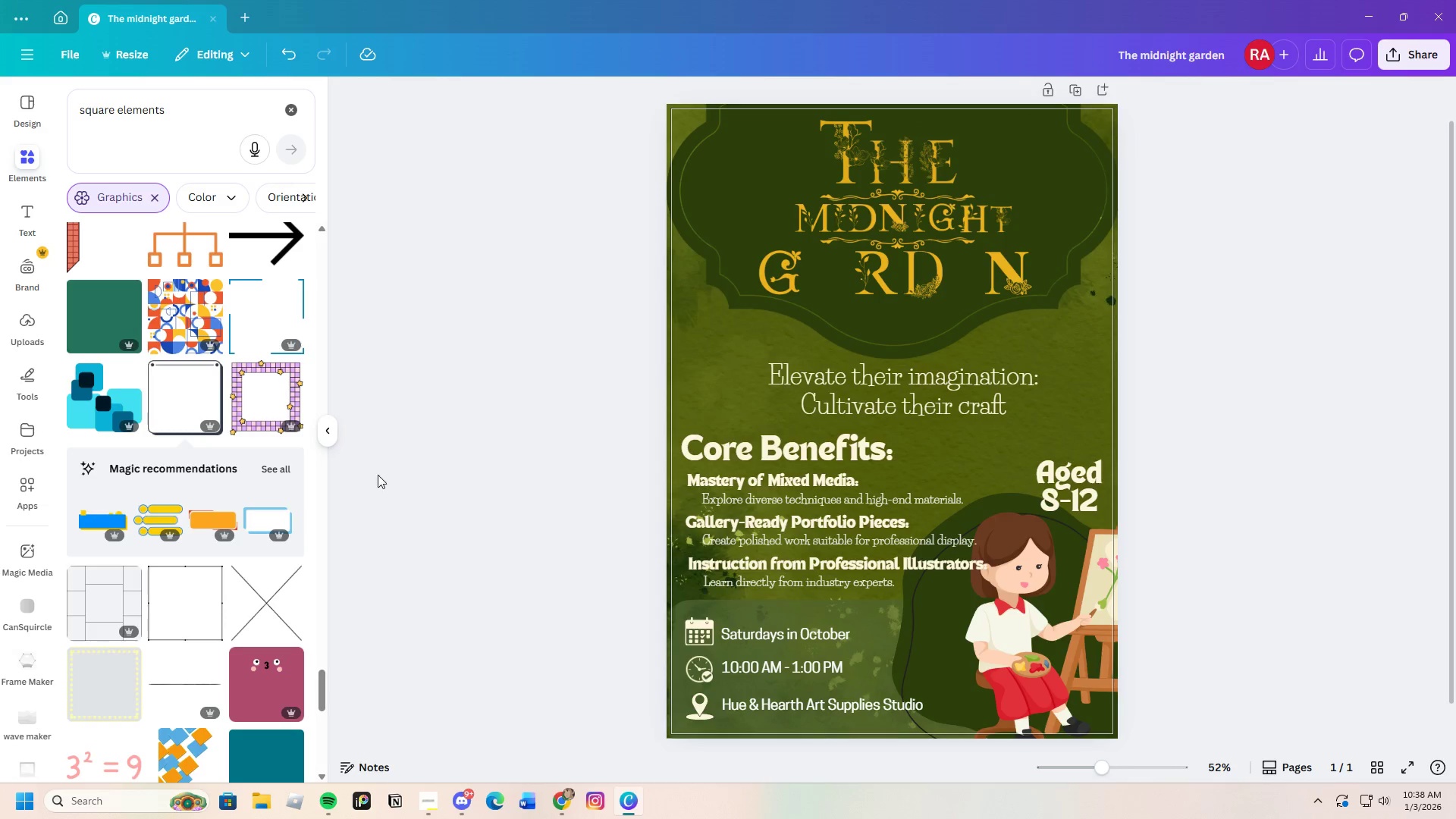 
left_click([279, 471])
 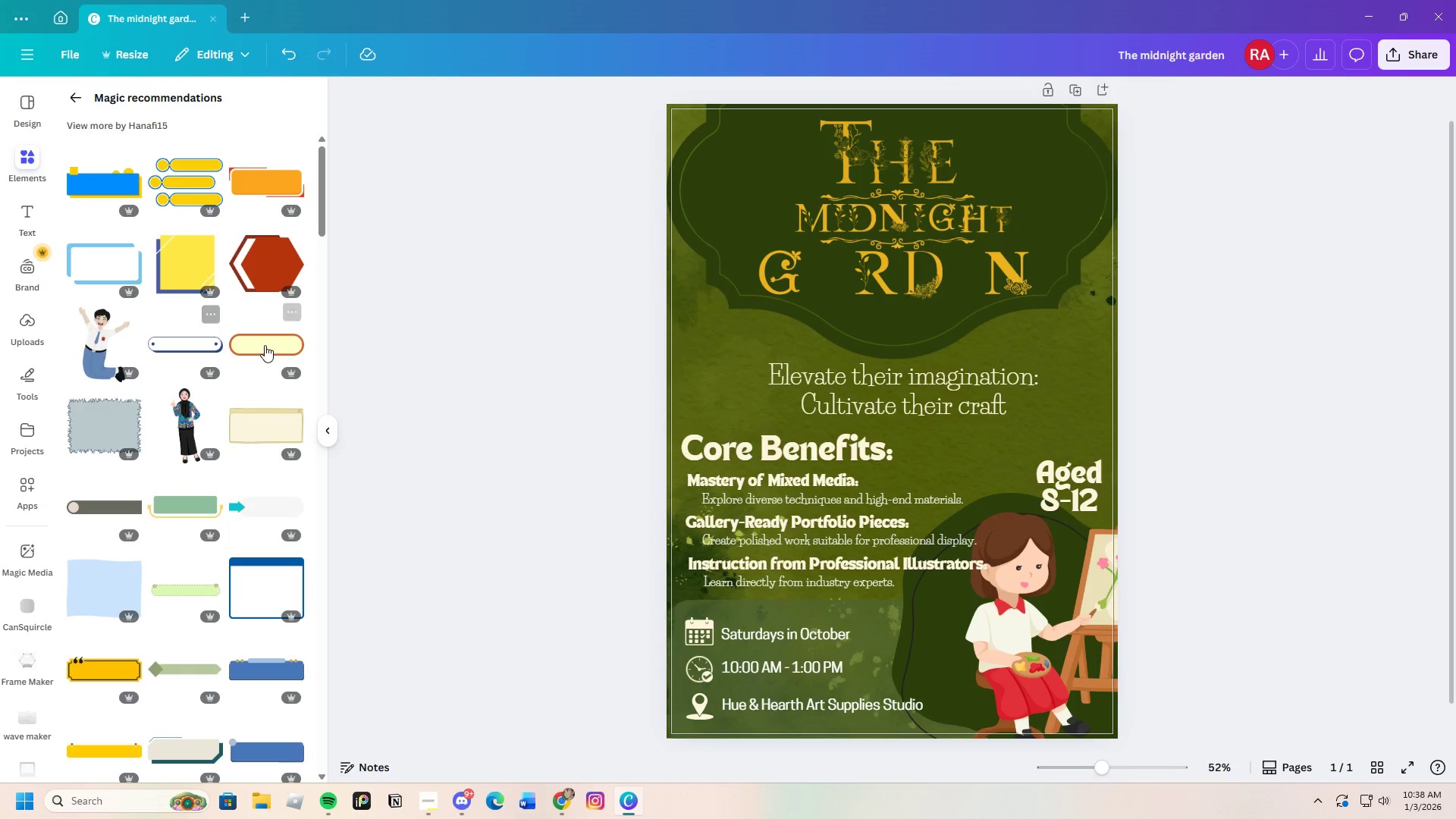 
left_click_drag(start_coordinate=[941, 424], to_coordinate=[799, 453])
 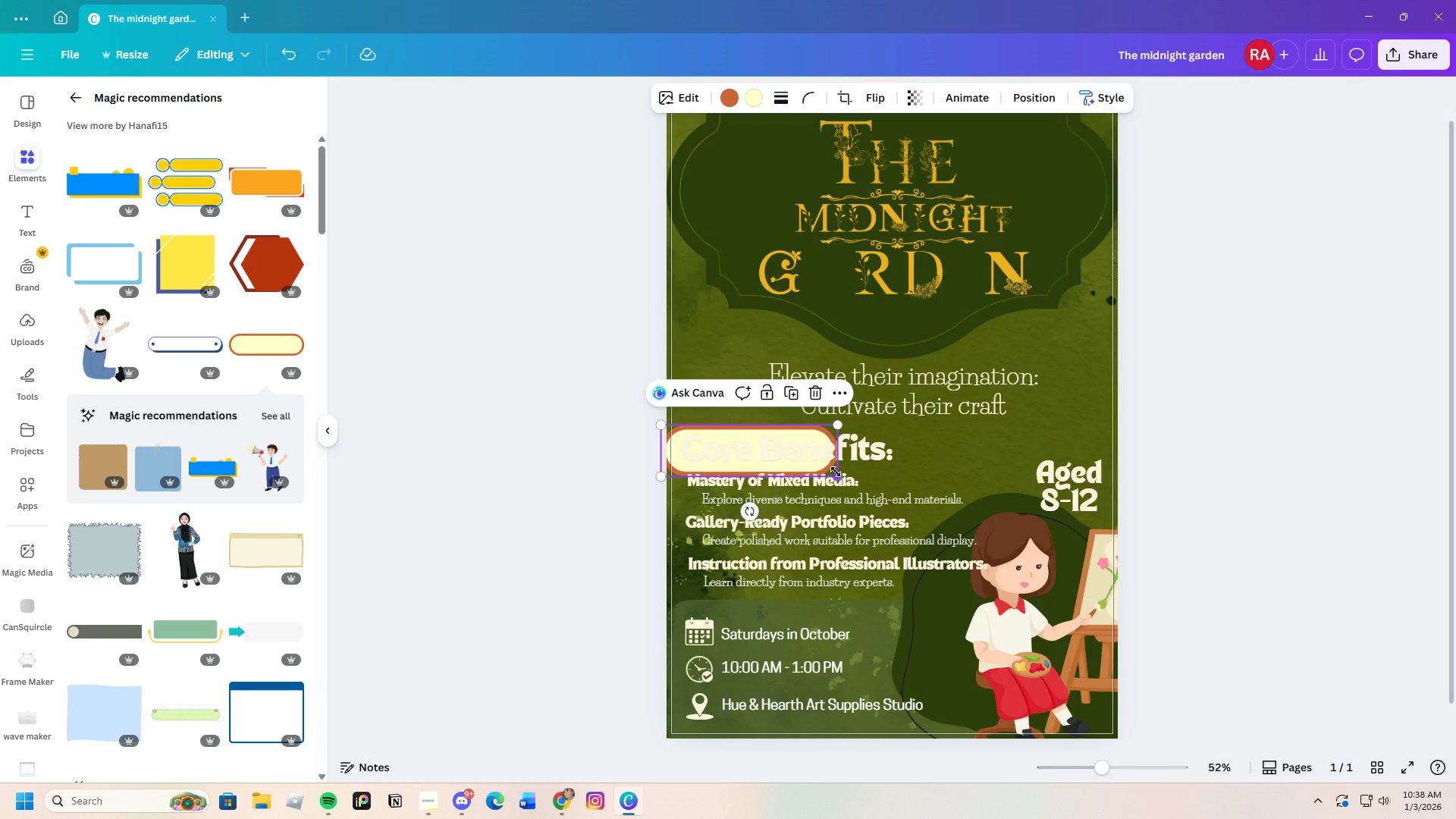 
left_click_drag(start_coordinate=[836, 472], to_coordinate=[950, 464])
 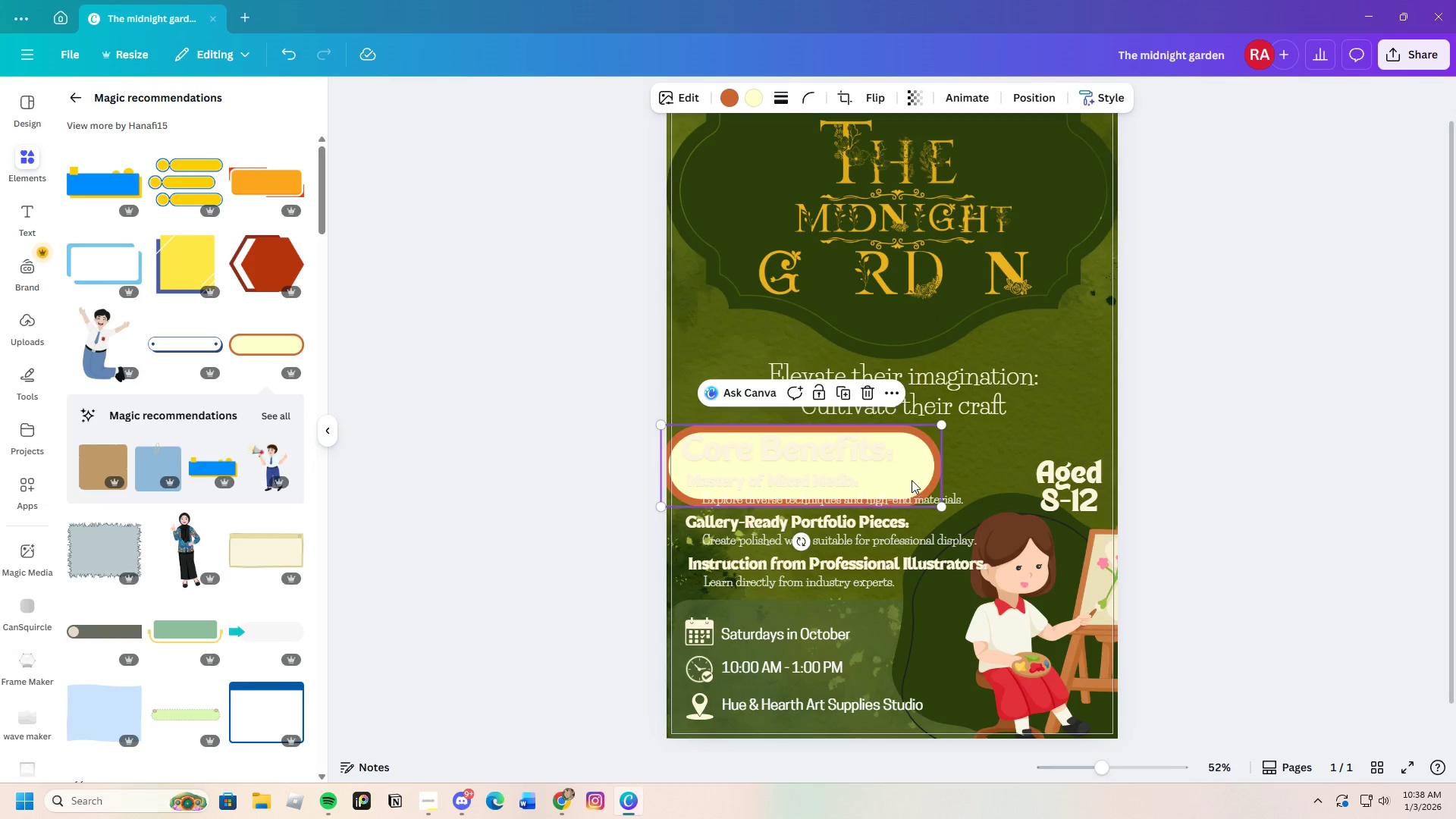 
left_click_drag(start_coordinate=[912, 473], to_coordinate=[923, 475])
 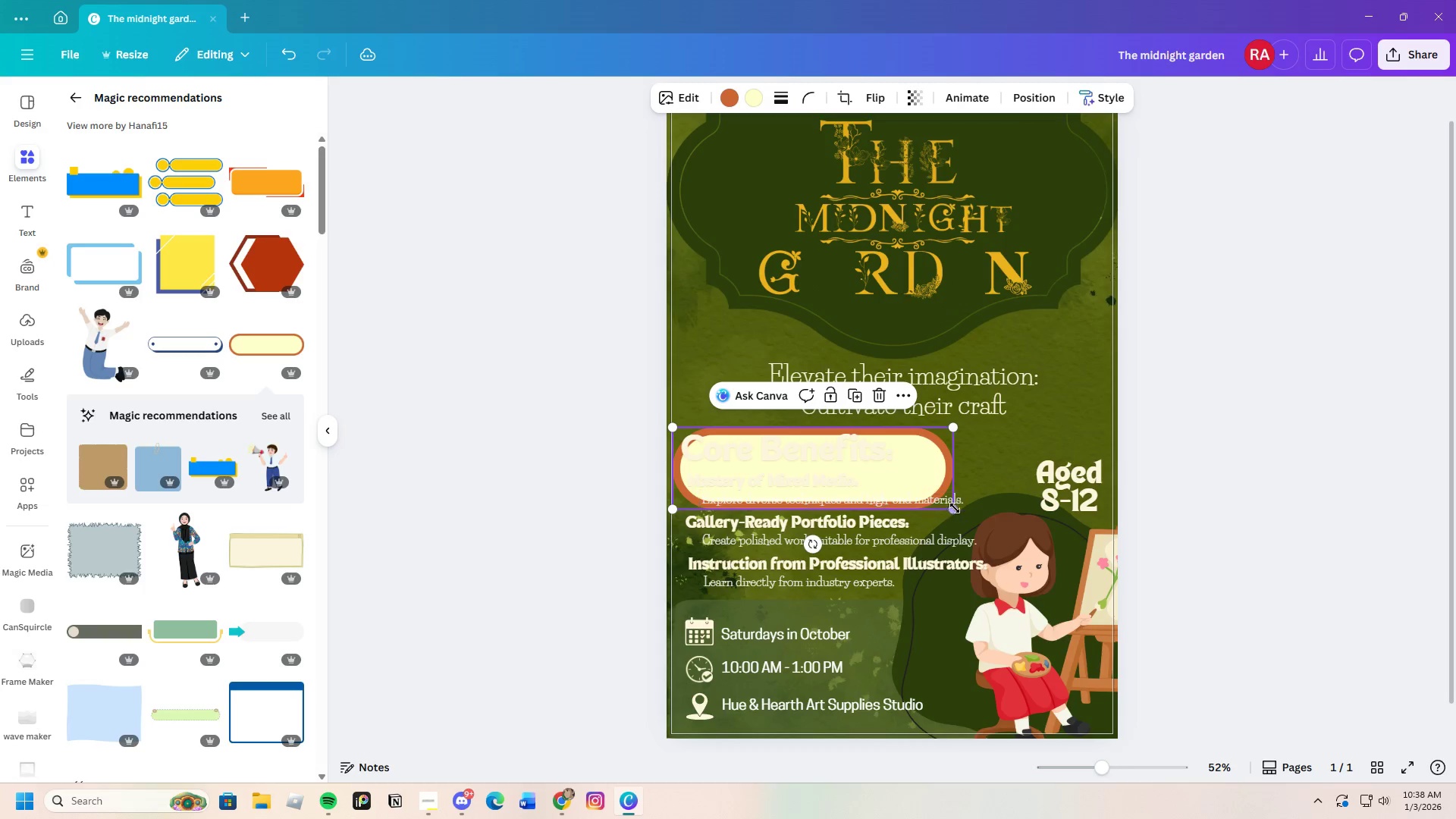 
left_click_drag(start_coordinate=[952, 510], to_coordinate=[976, 469])
 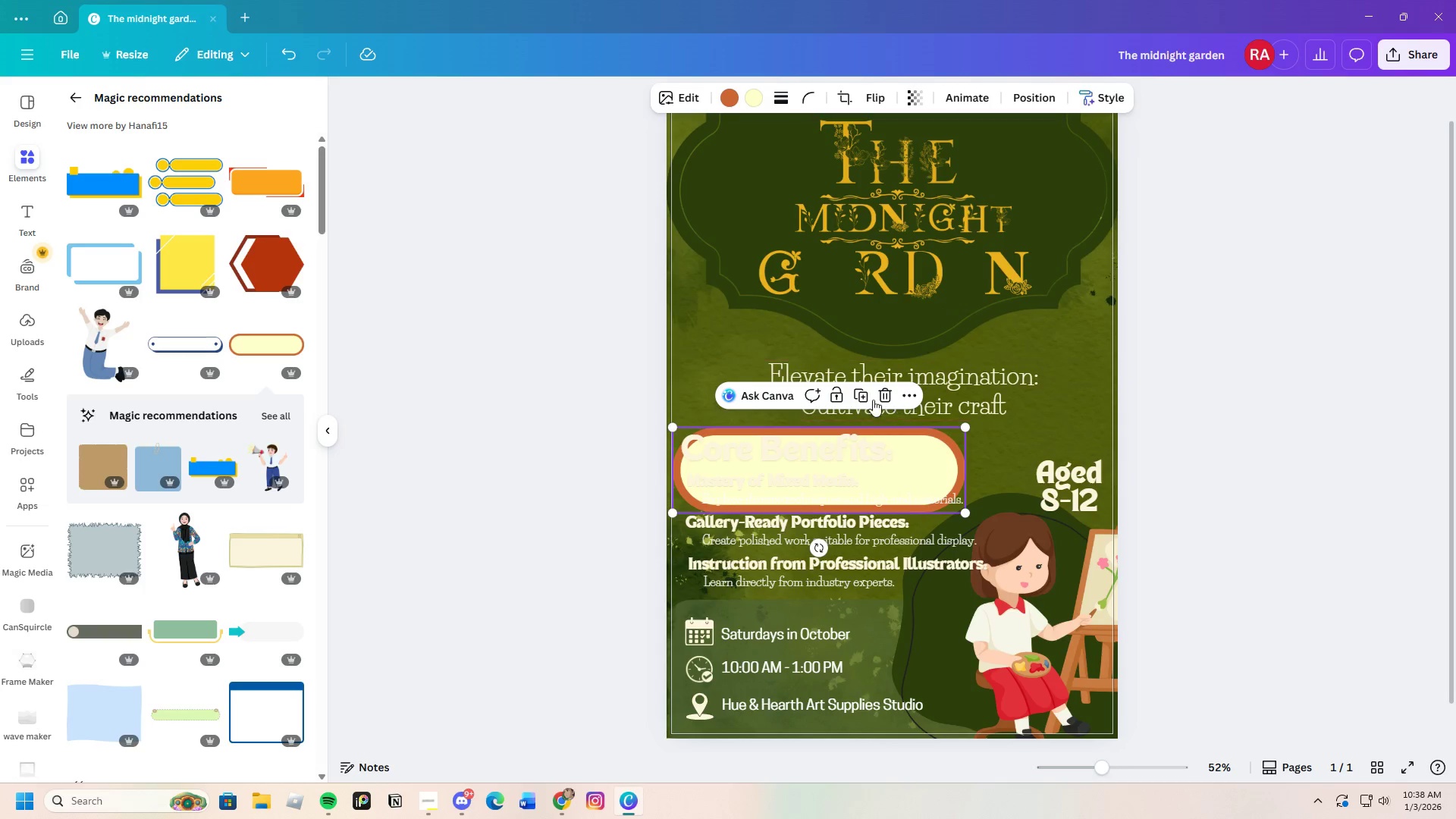 
left_click([881, 395])
 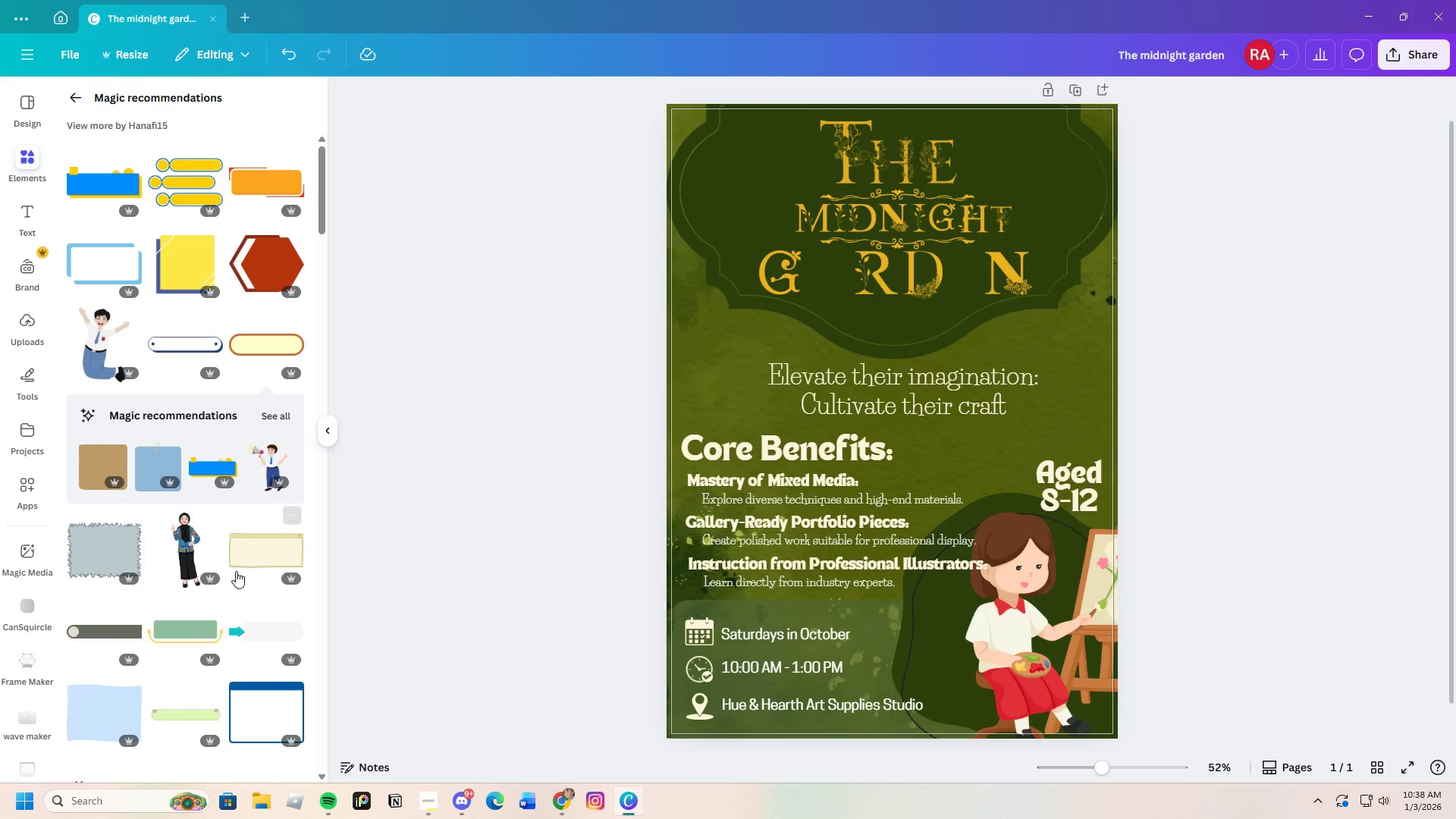 
scroll: coordinate [233, 579], scroll_direction: down, amount: 4.0
 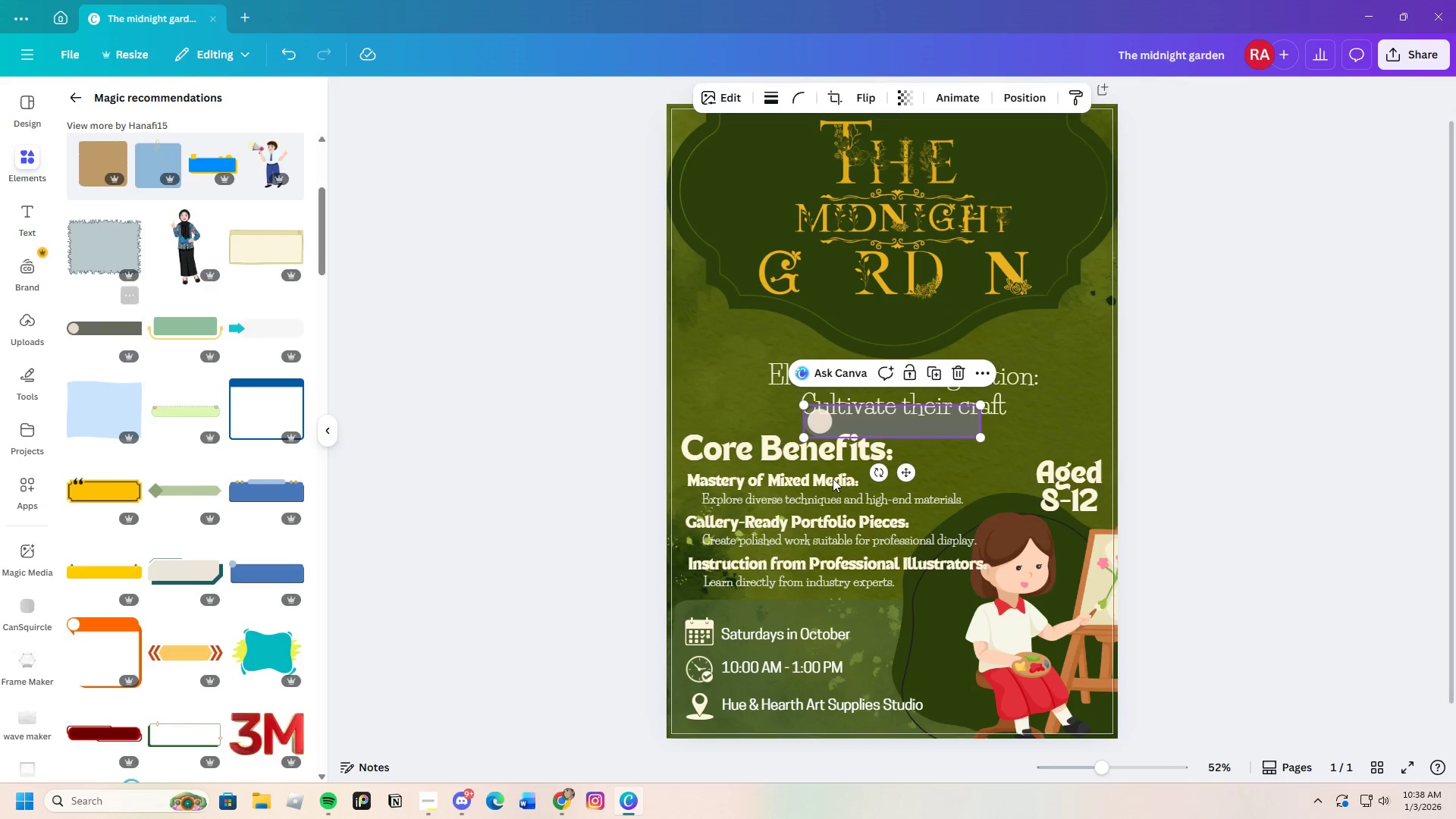 
left_click_drag(start_coordinate=[944, 427], to_coordinate=[799, 452])
 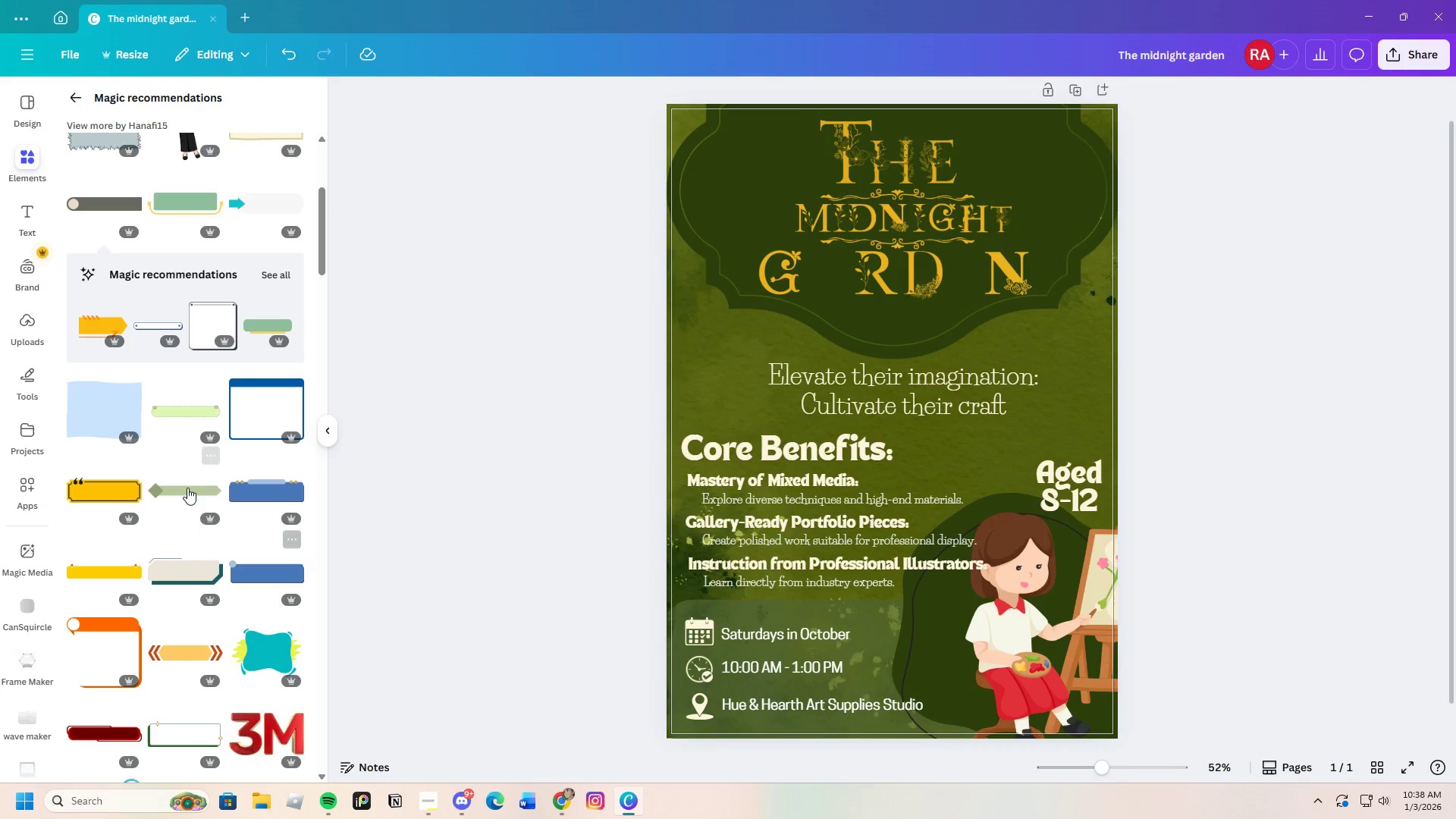 
scroll: coordinate [249, 591], scroll_direction: down, amount: 5.0
 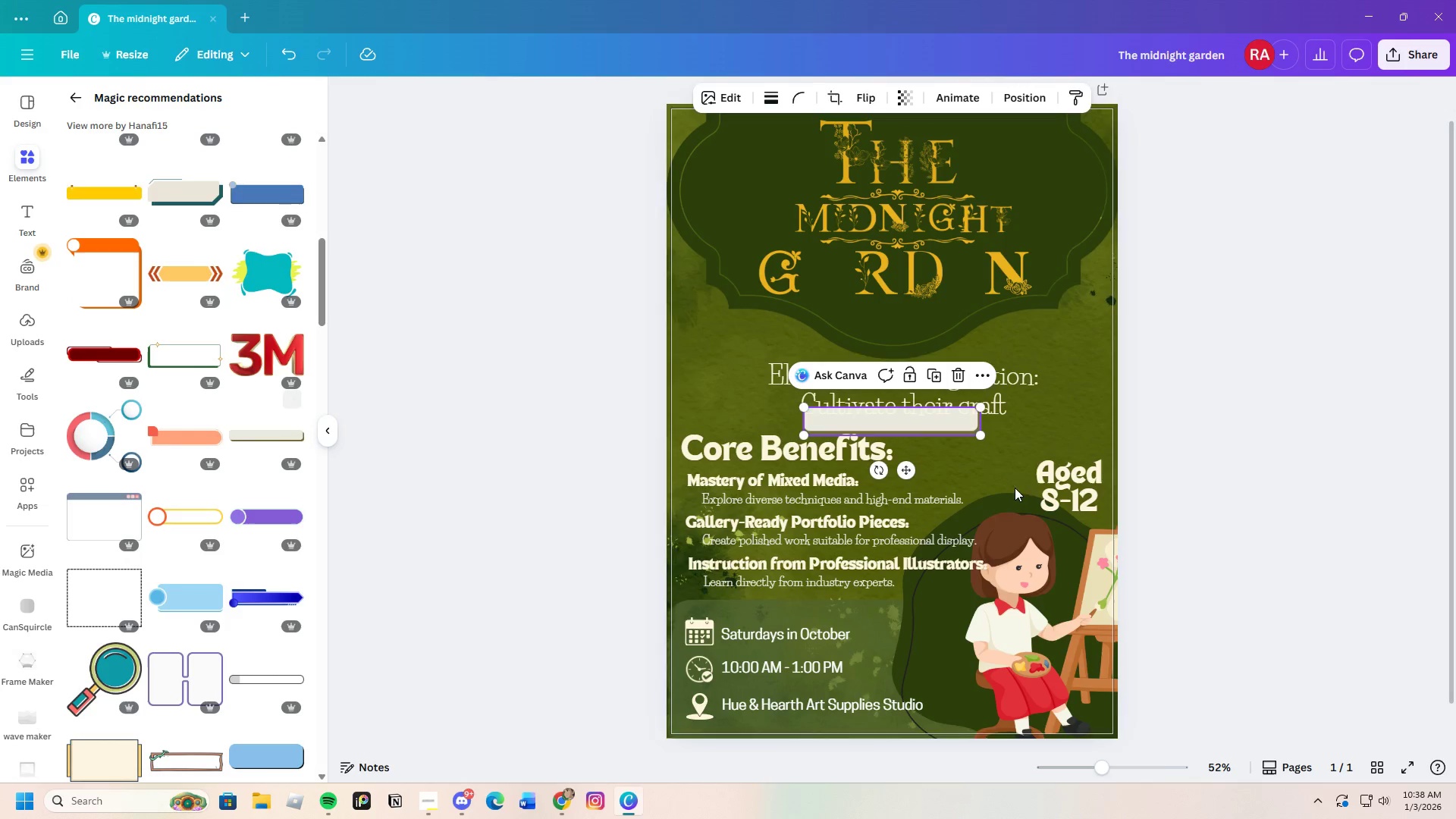 
left_click_drag(start_coordinate=[952, 417], to_coordinate=[804, 447])
 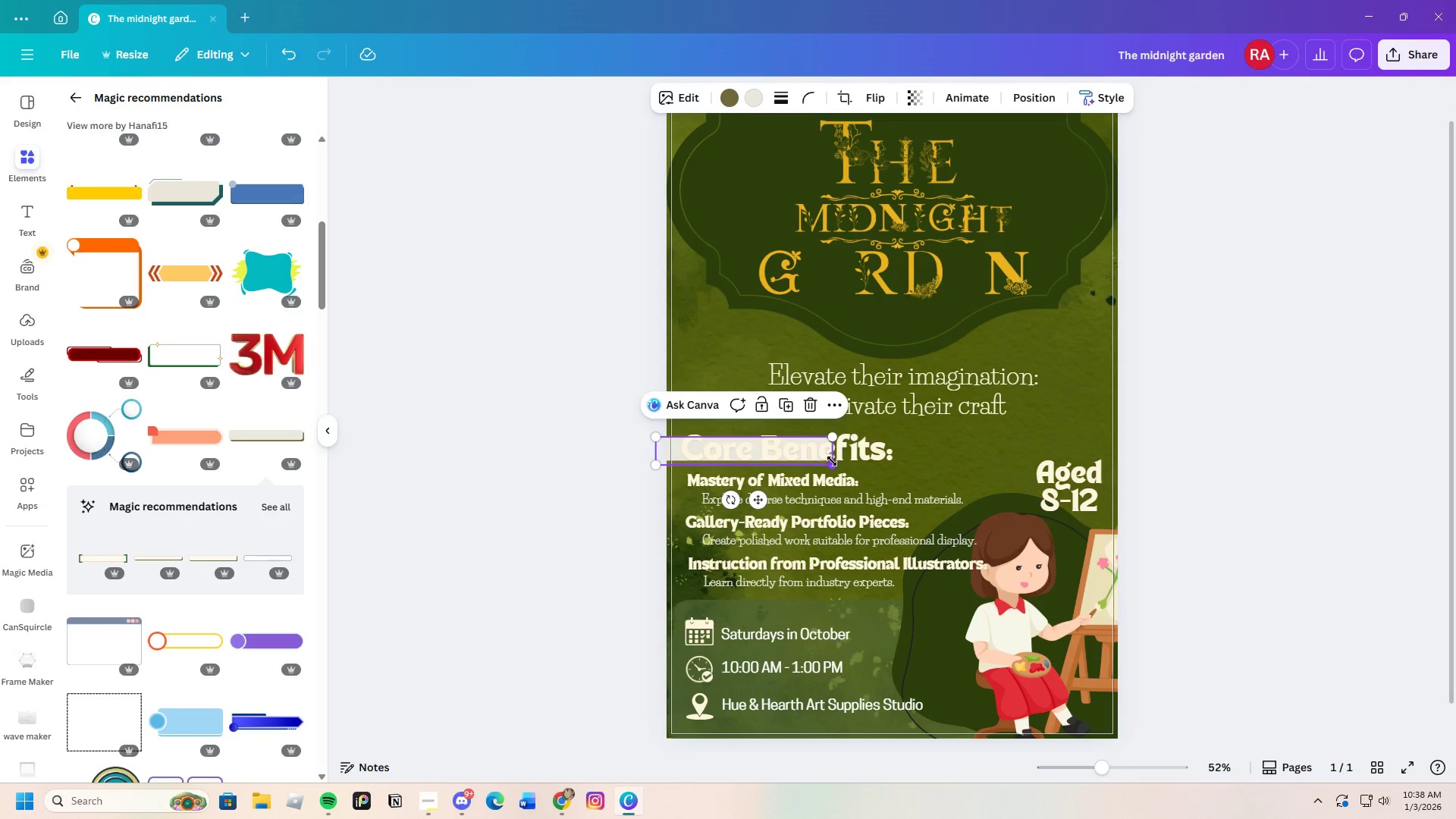 
left_click_drag(start_coordinate=[832, 461], to_coordinate=[934, 463])
 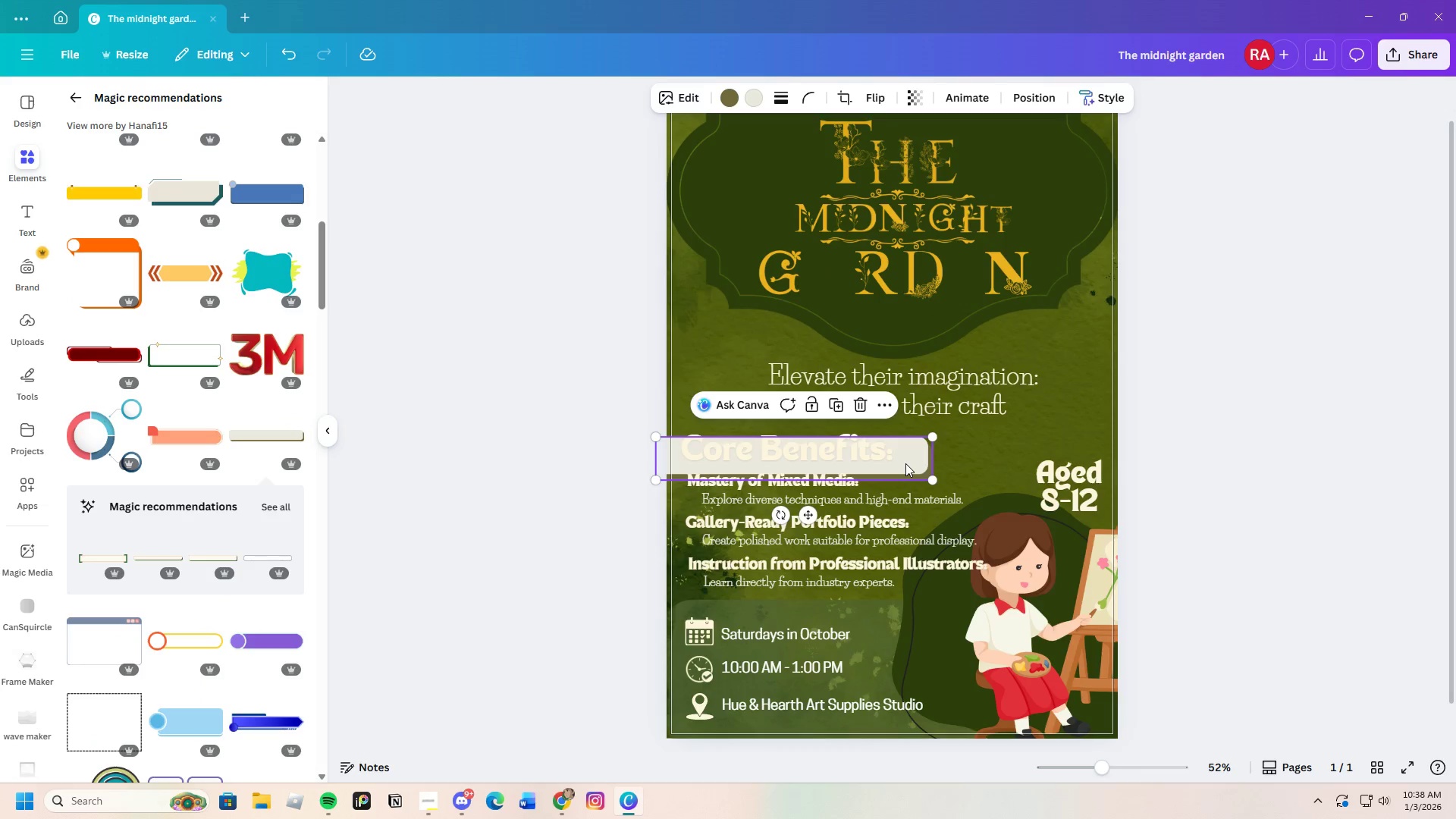 
left_click_drag(start_coordinate=[906, 463], to_coordinate=[900, 457])
 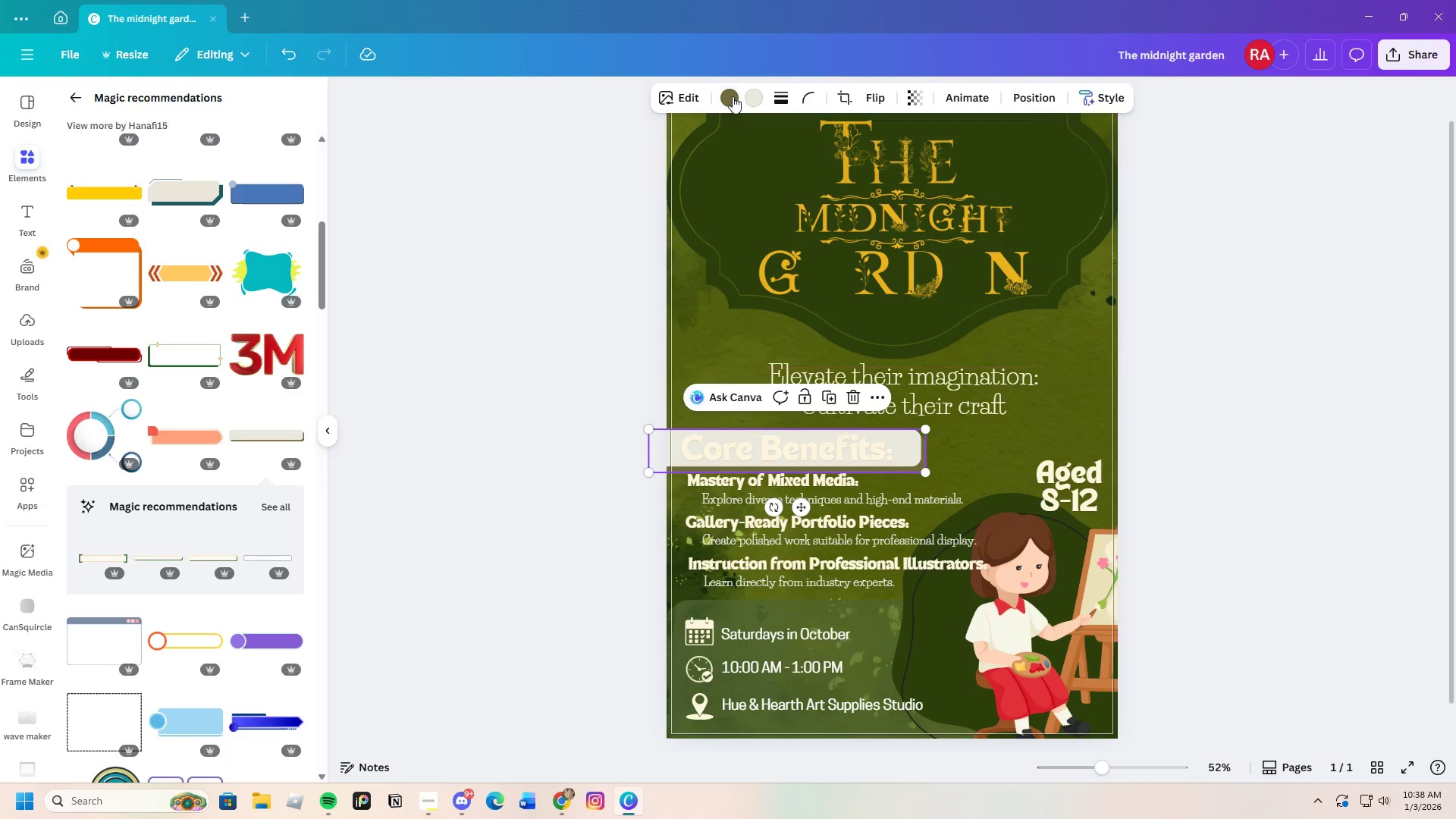 
left_click([733, 96])
 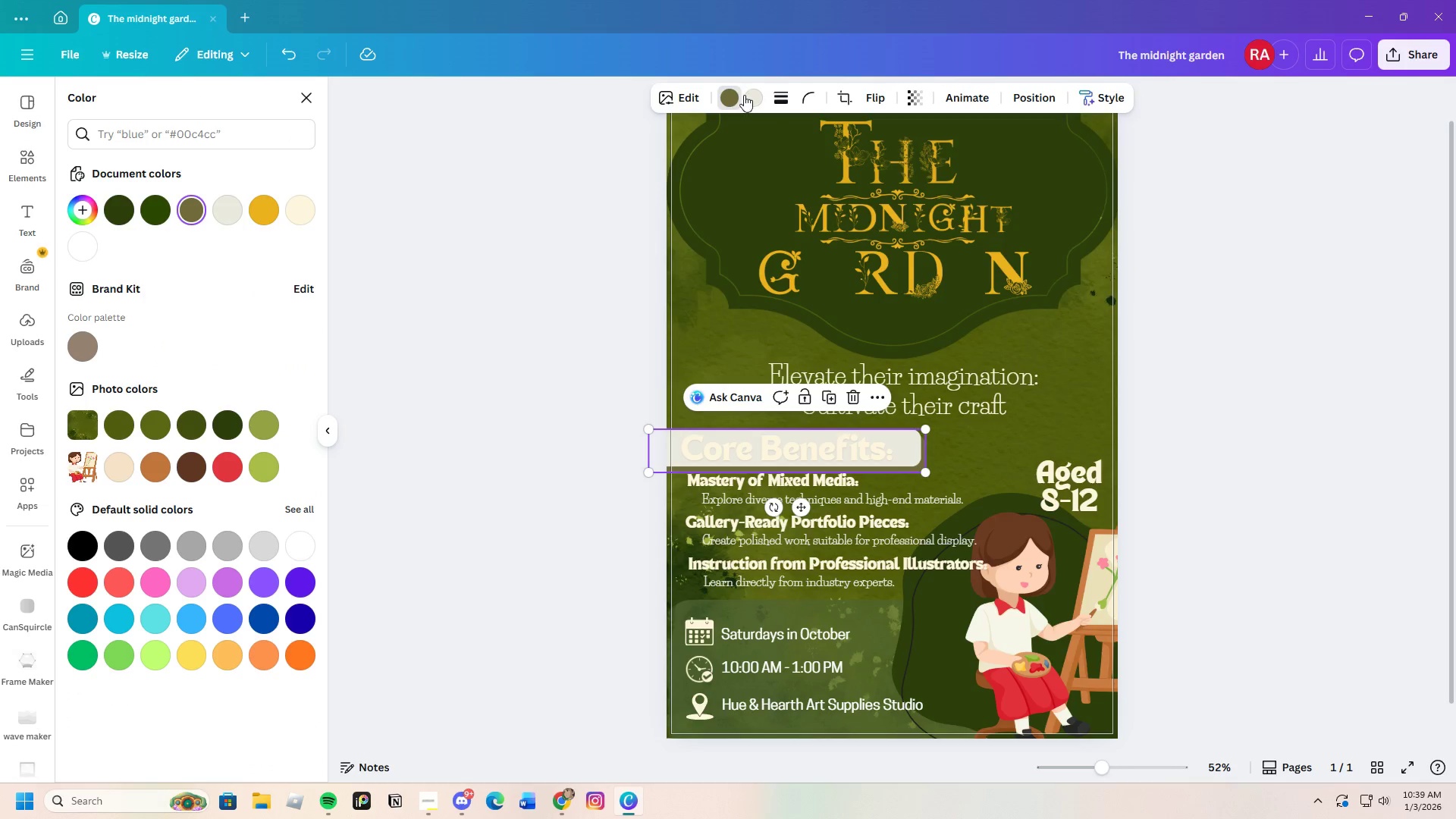 
wait(5.2)
 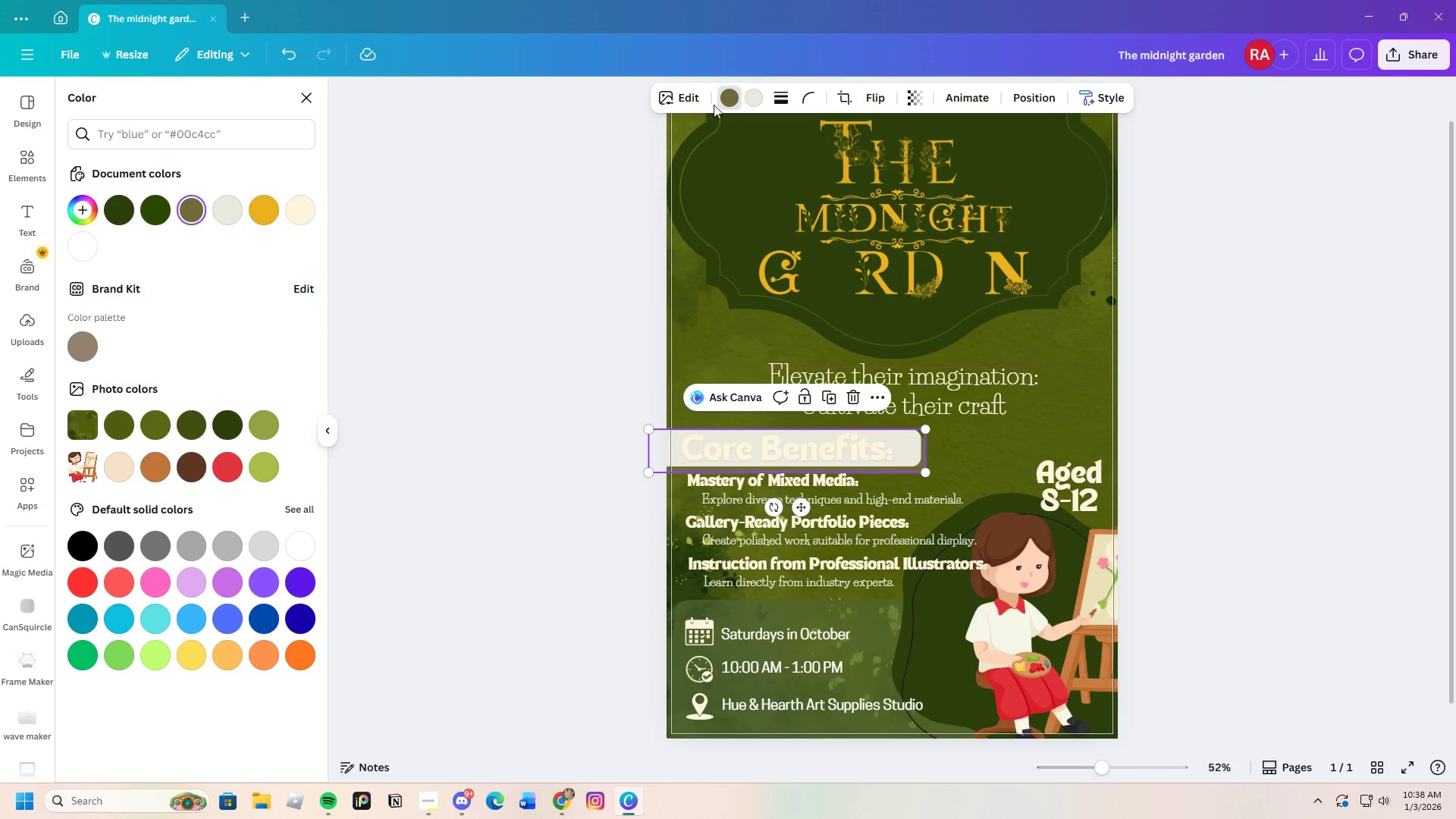 
left_click([67, 212])
 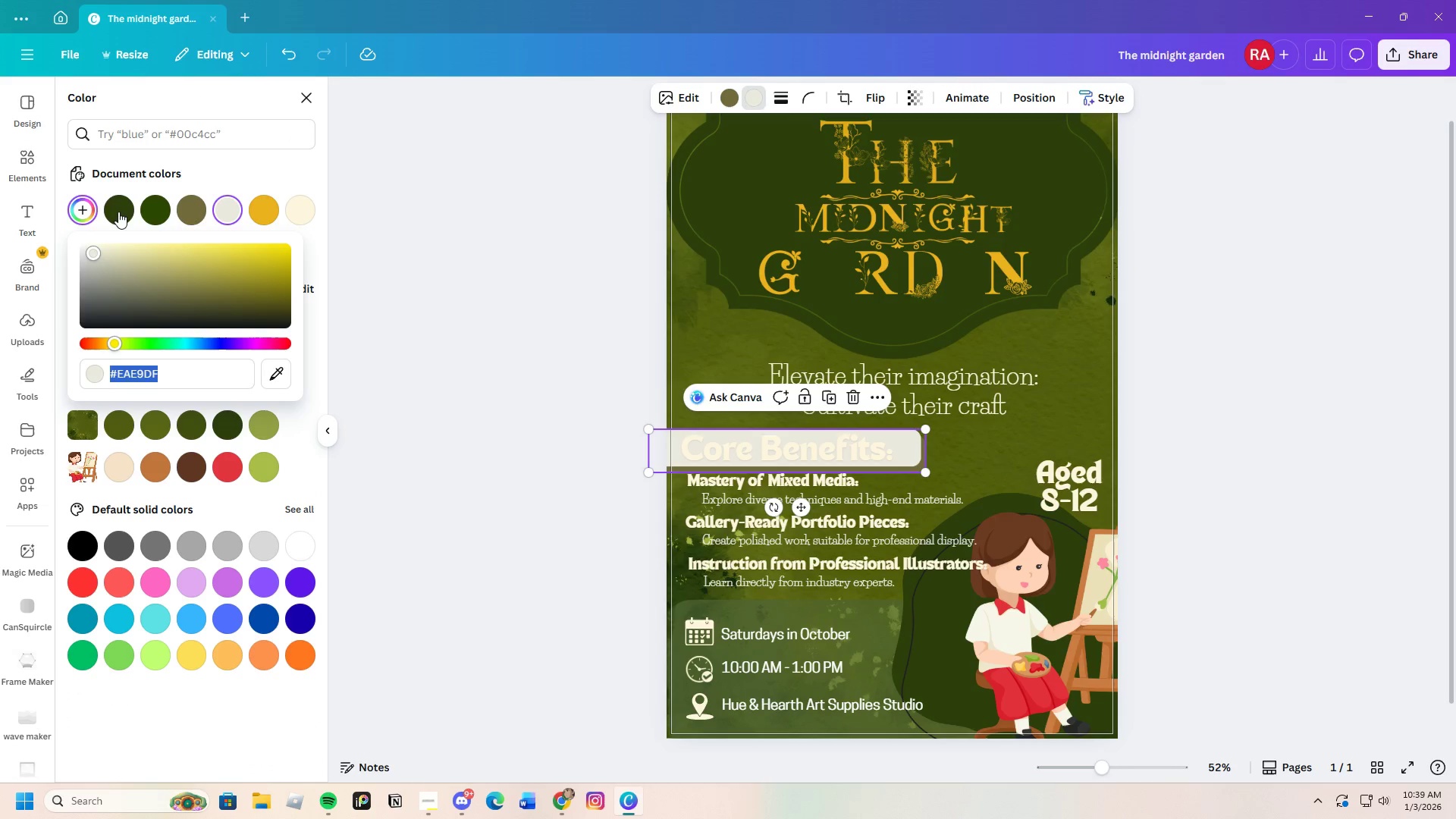 
mouse_move([122, 212])
 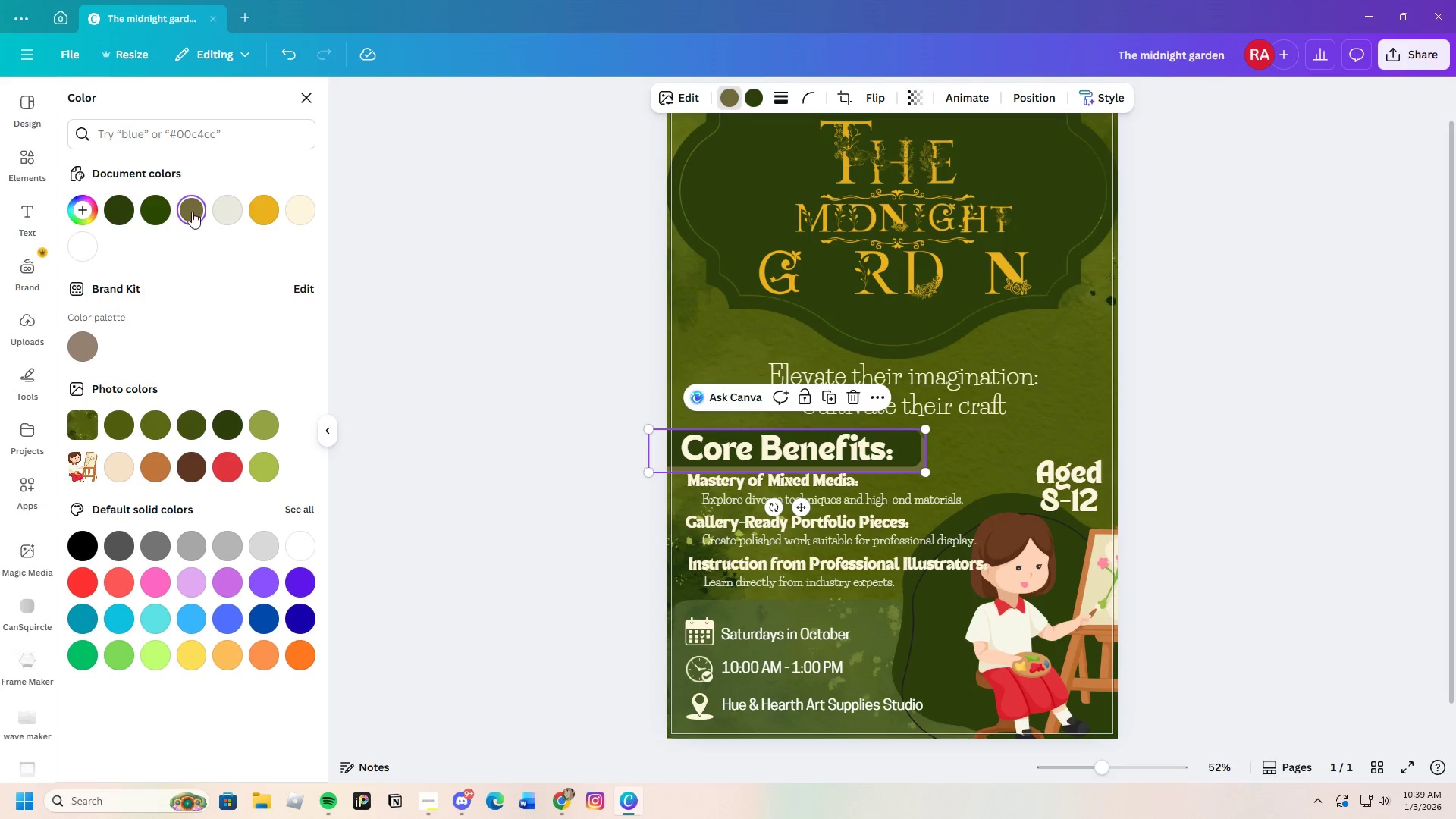 
left_click([226, 212])
 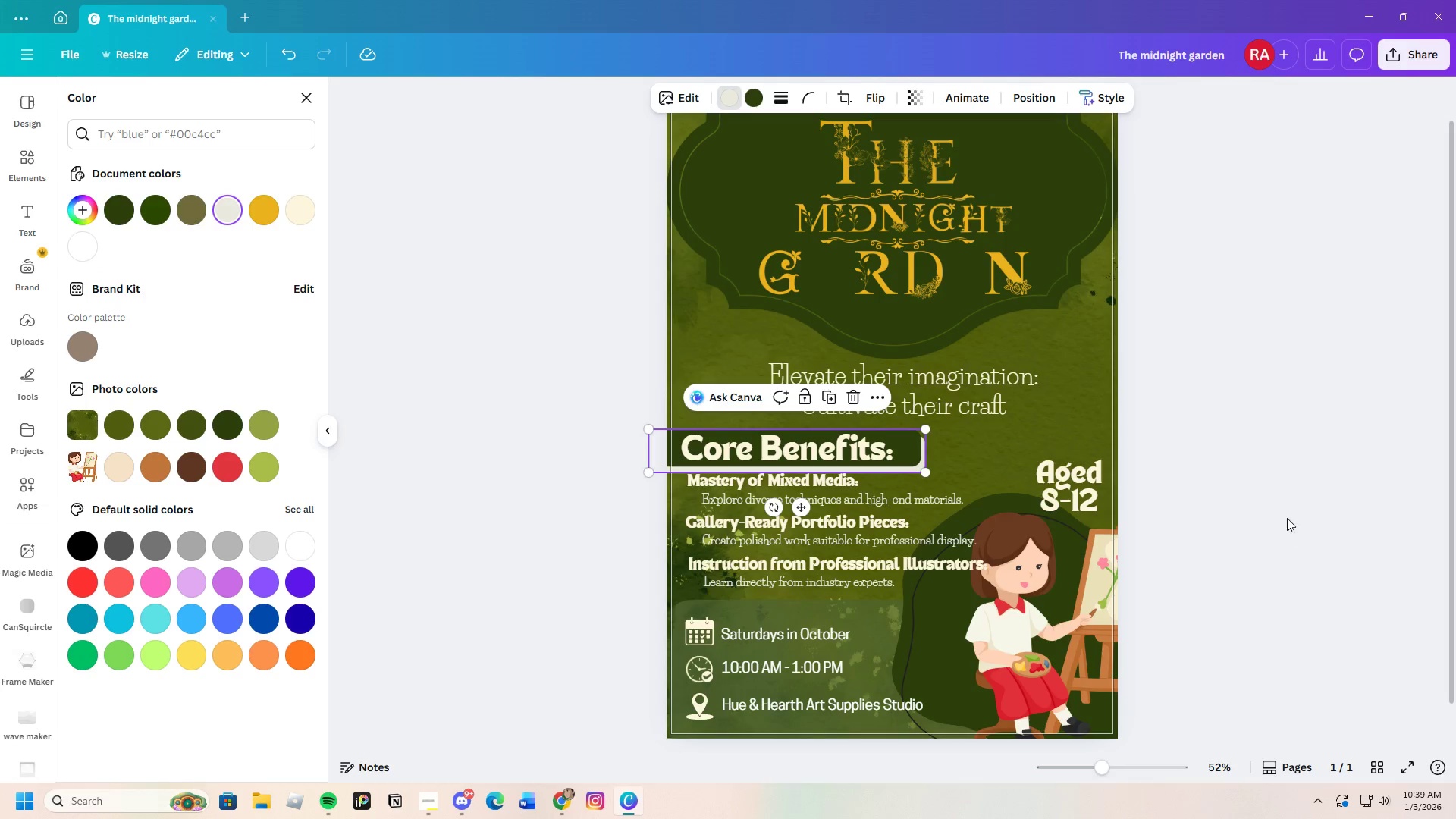 
double_click([1286, 517])
 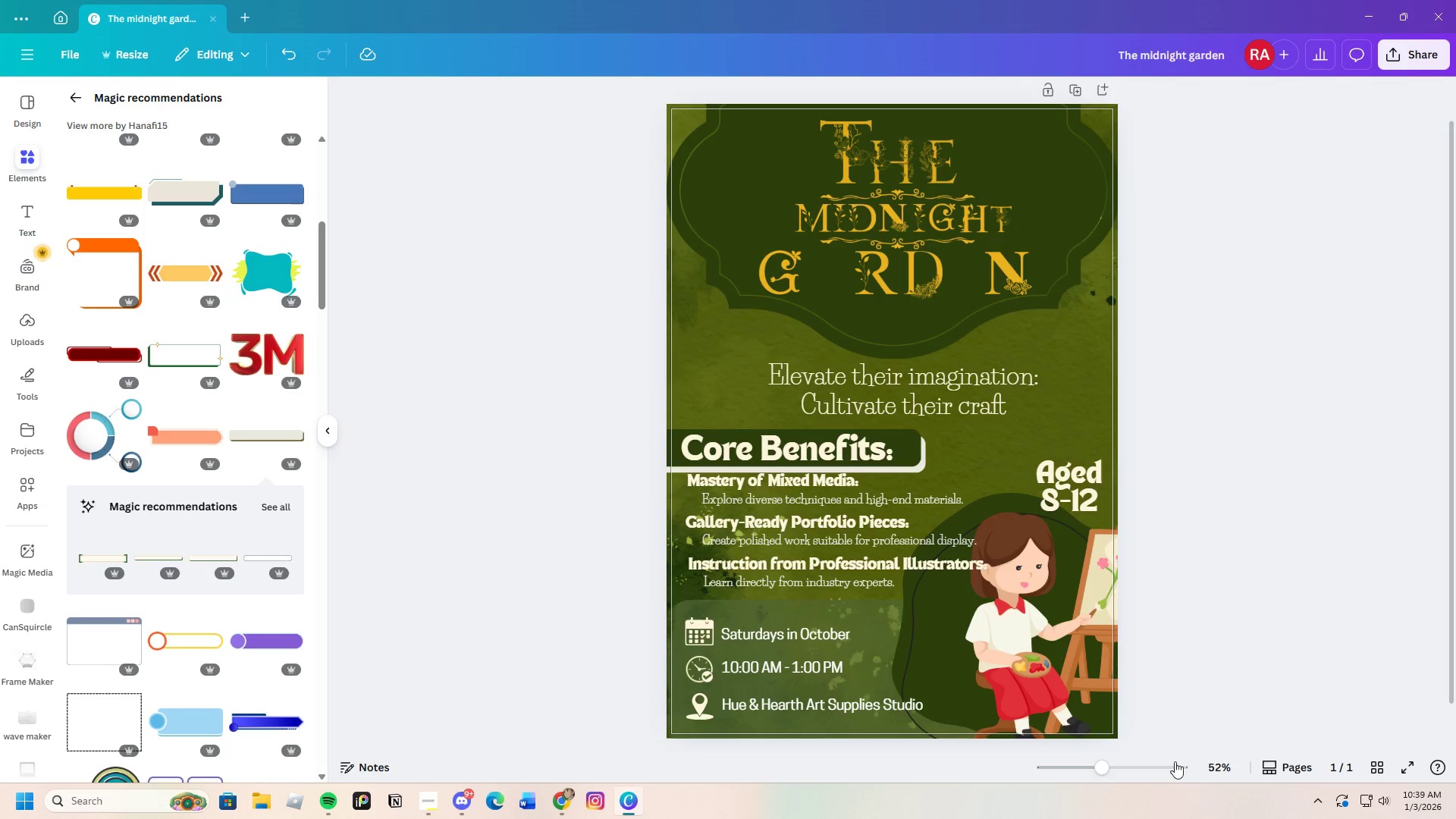 
left_click_drag(start_coordinate=[1101, 771], to_coordinate=[1115, 771])
 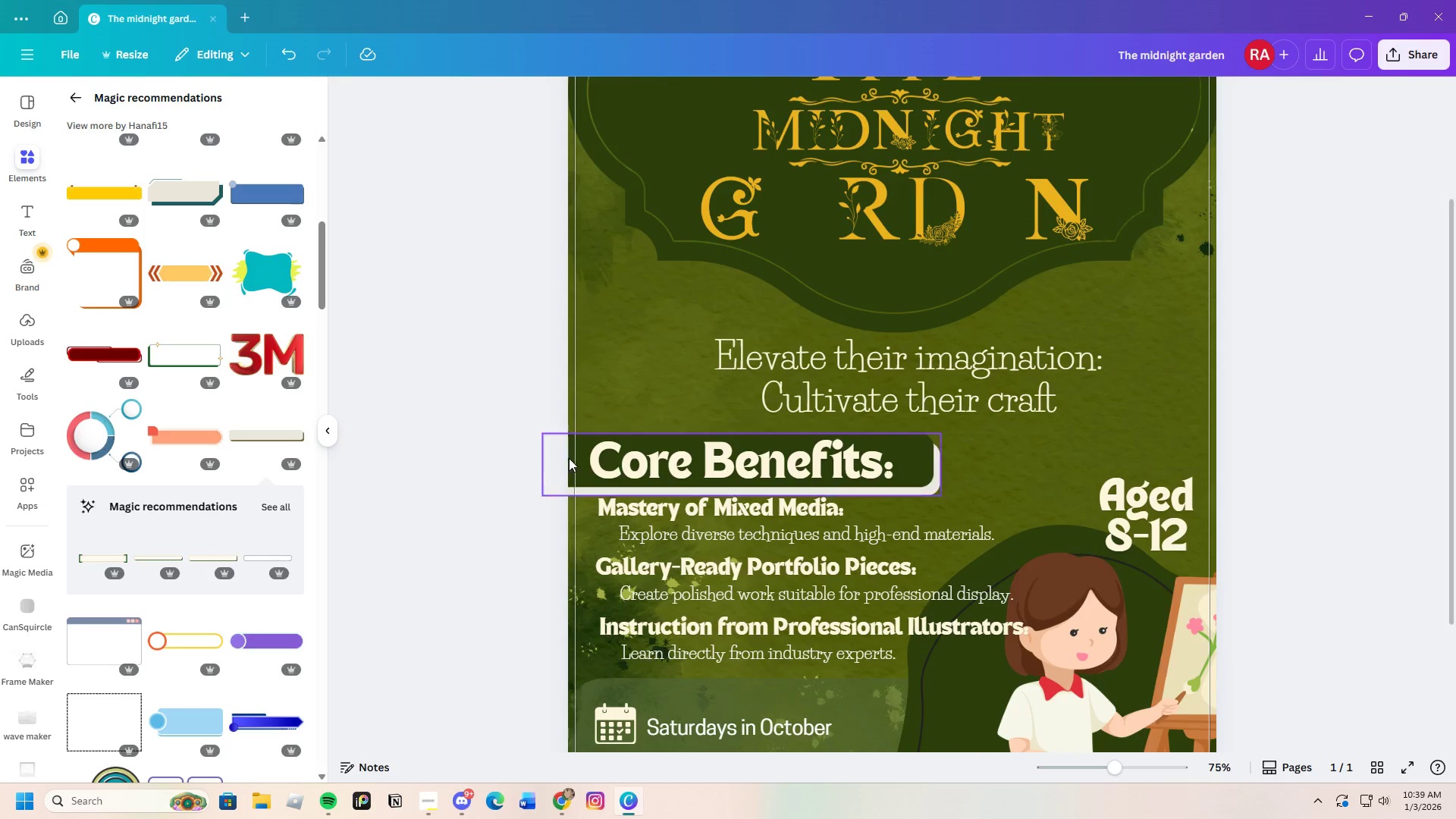 
left_click([578, 458])
 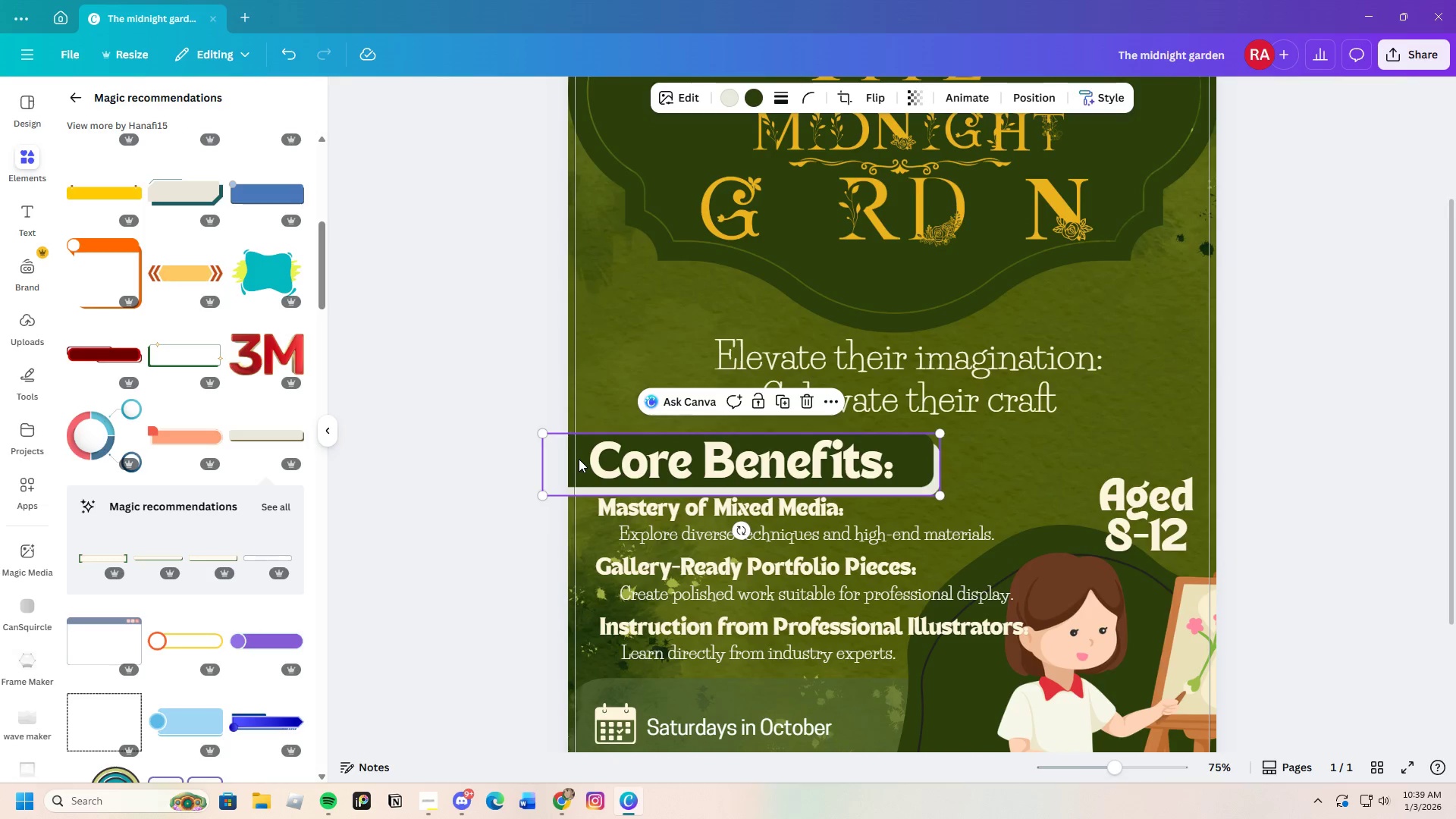 
left_click_drag(start_coordinate=[579, 459], to_coordinate=[582, 452])
 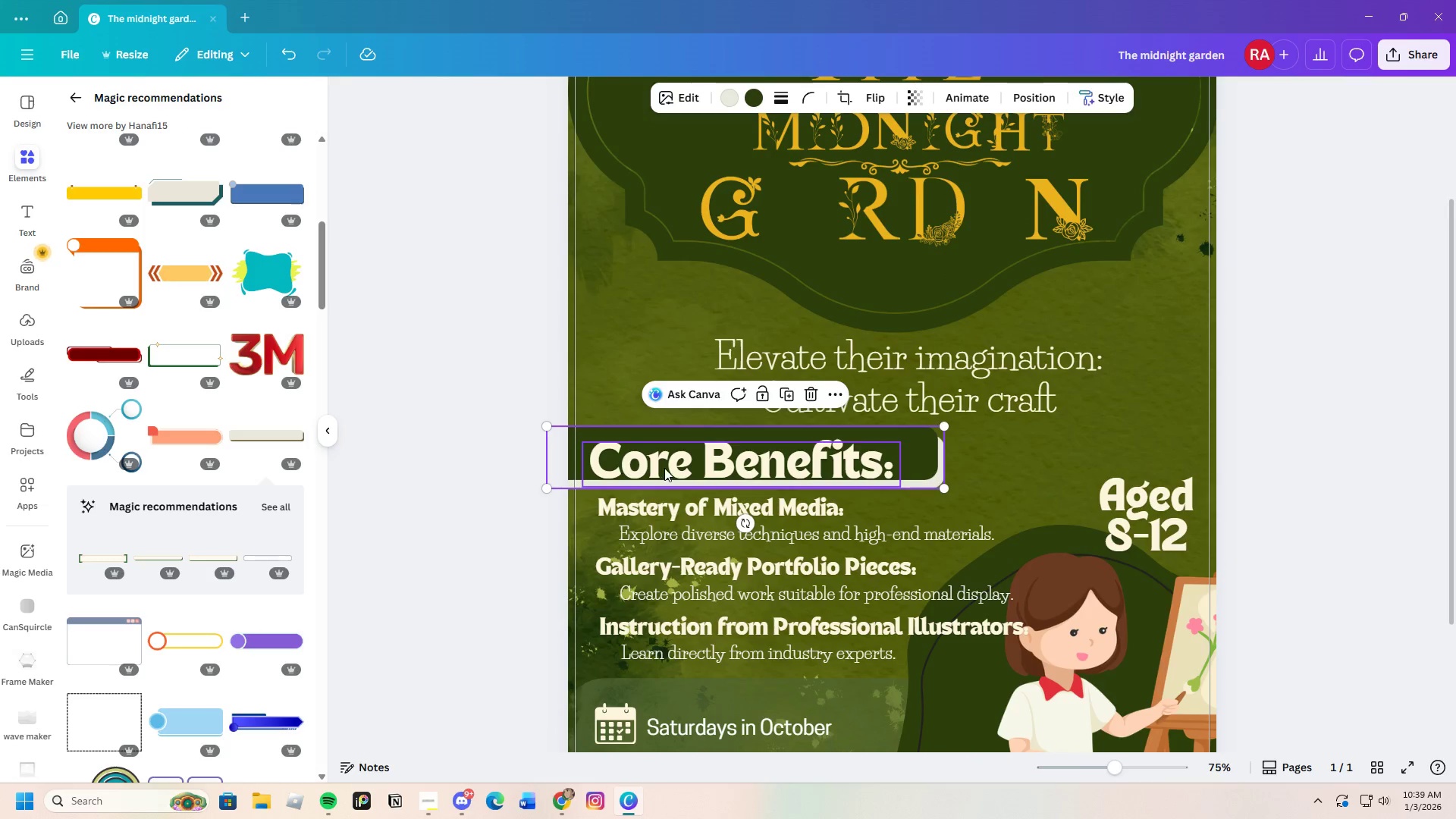 
left_click([666, 468])
 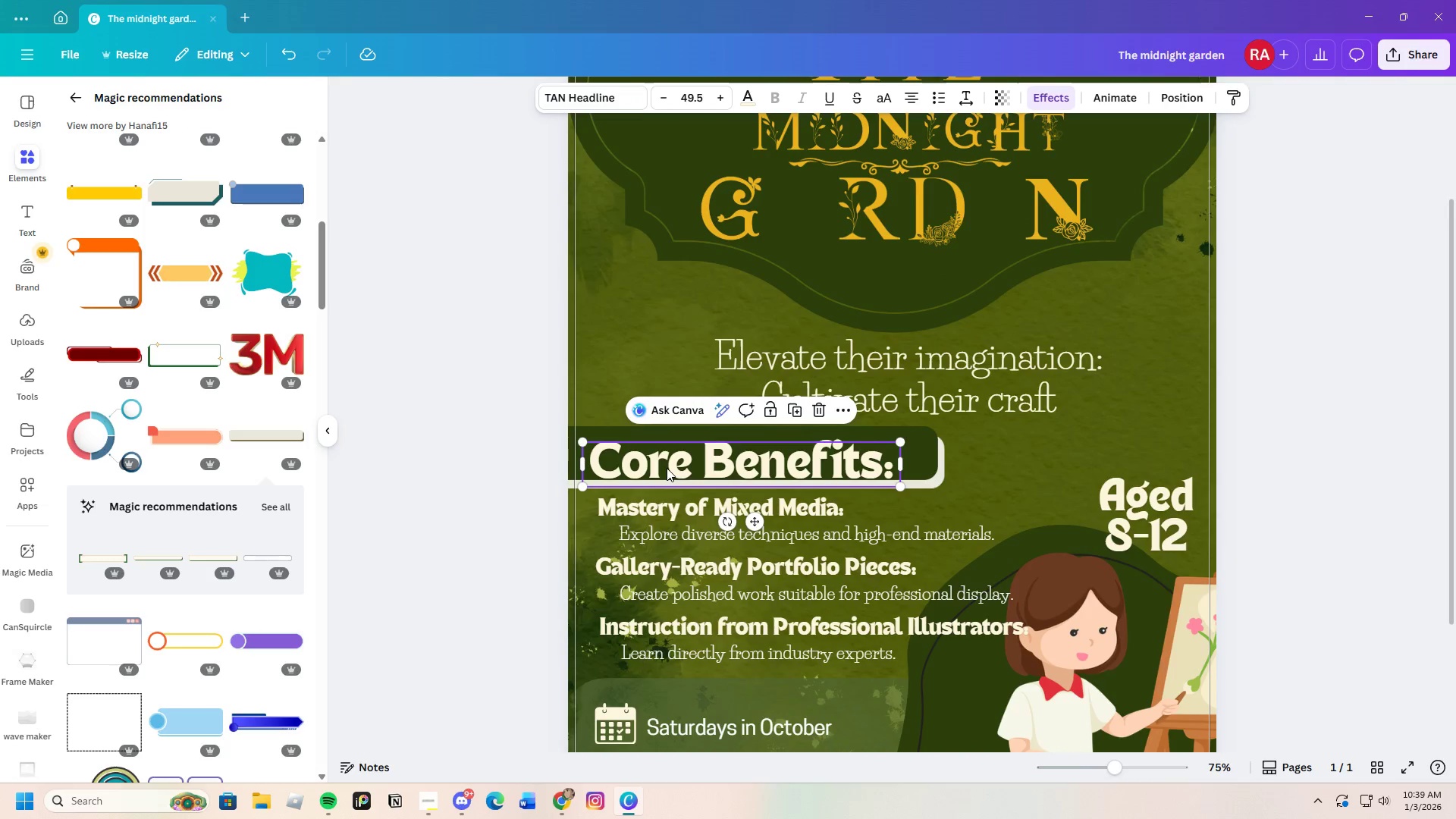 
left_click_drag(start_coordinate=[667, 468], to_coordinate=[676, 460])
 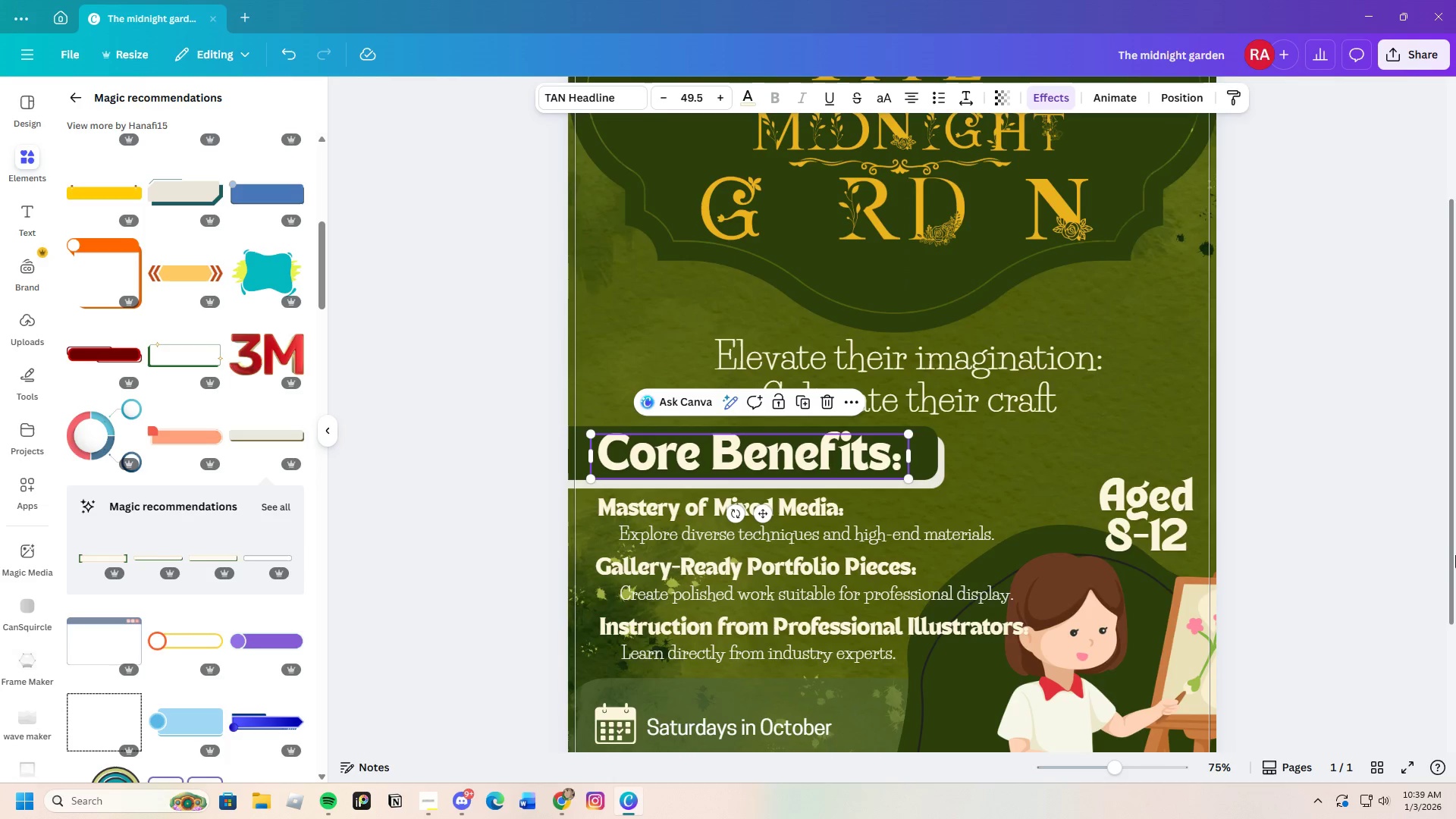 
left_click([1455, 555])
 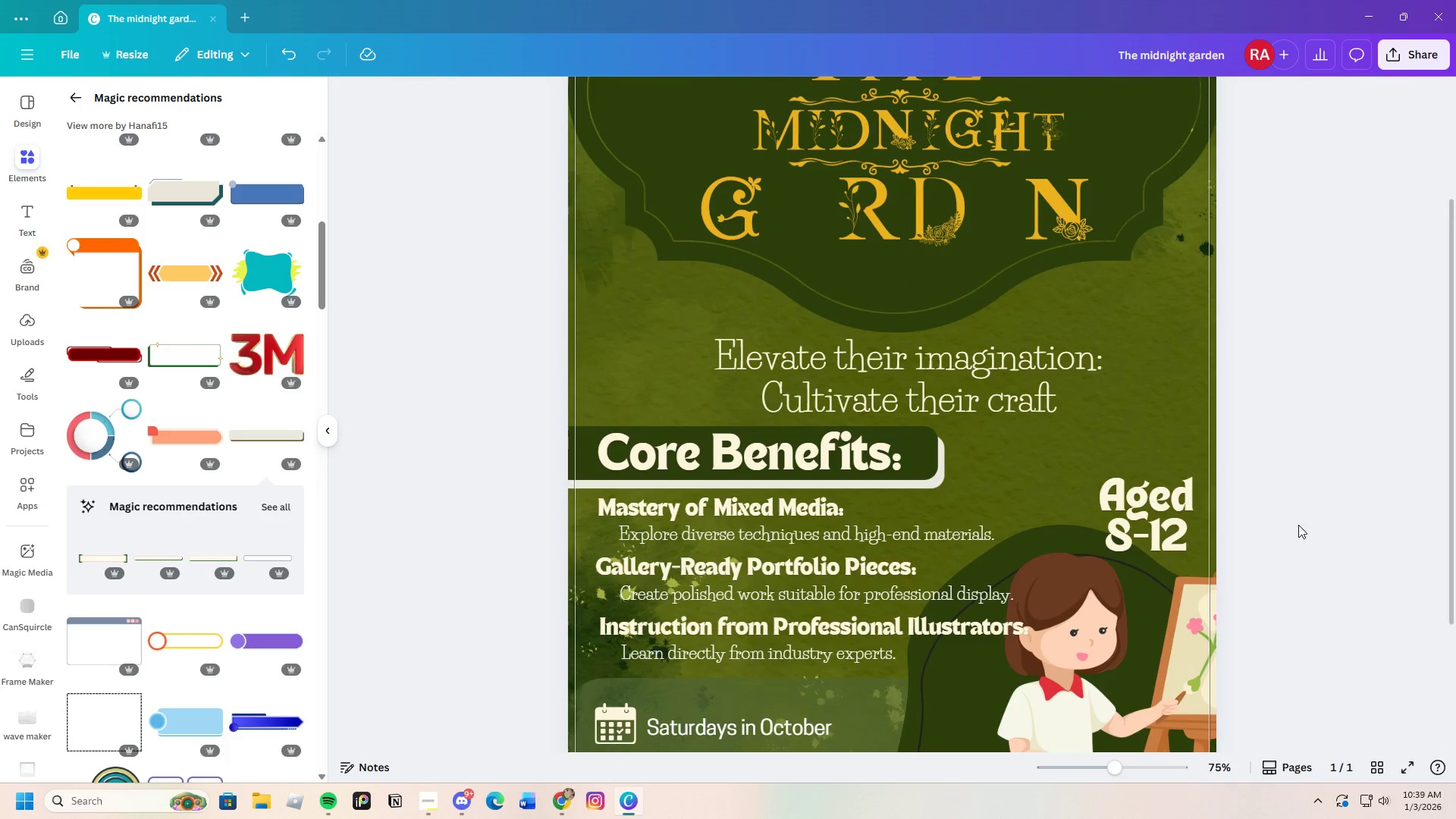 
scroll: coordinate [1284, 542], scroll_direction: down, amount: 2.0
 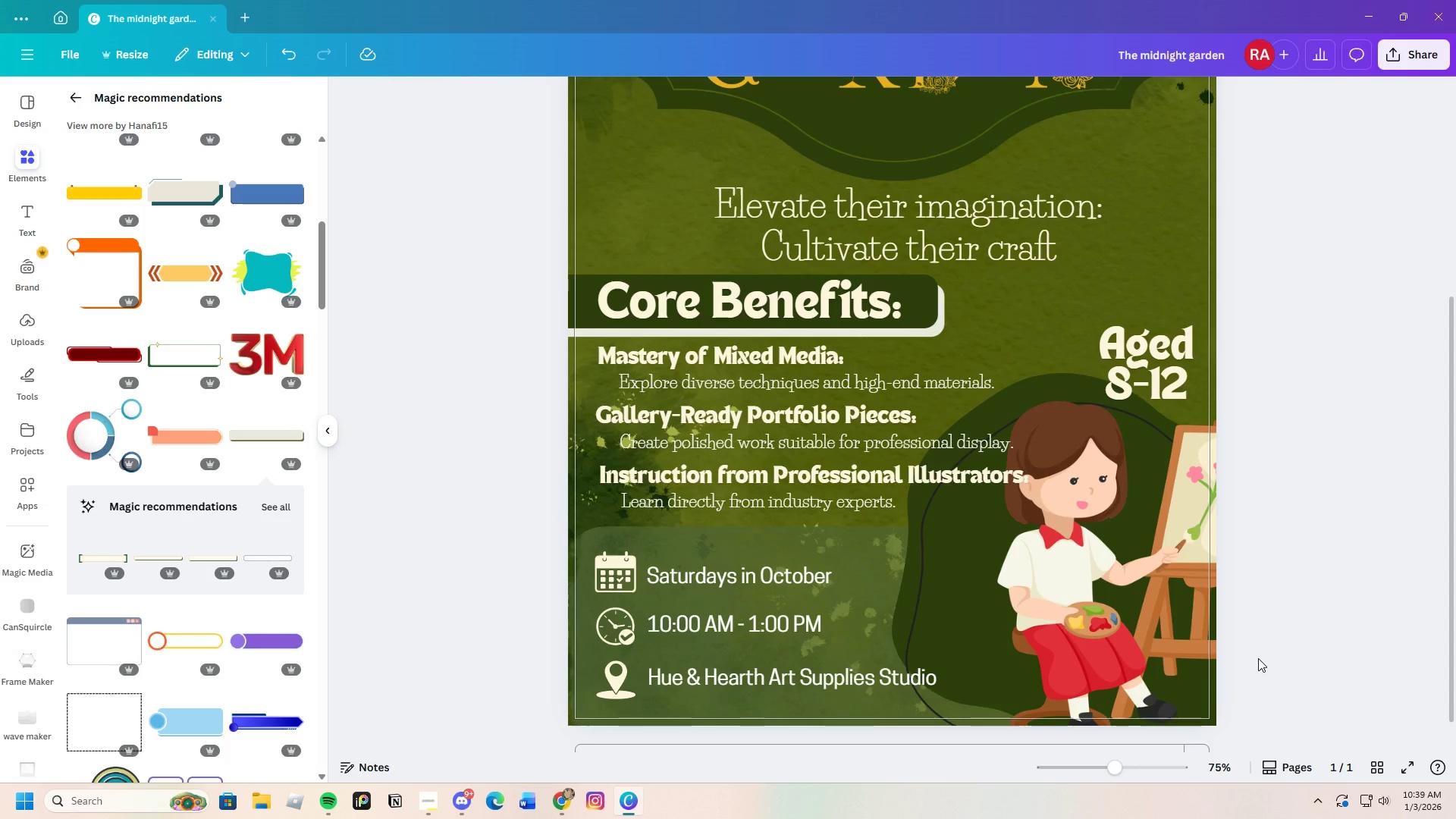 
wait(5.34)
 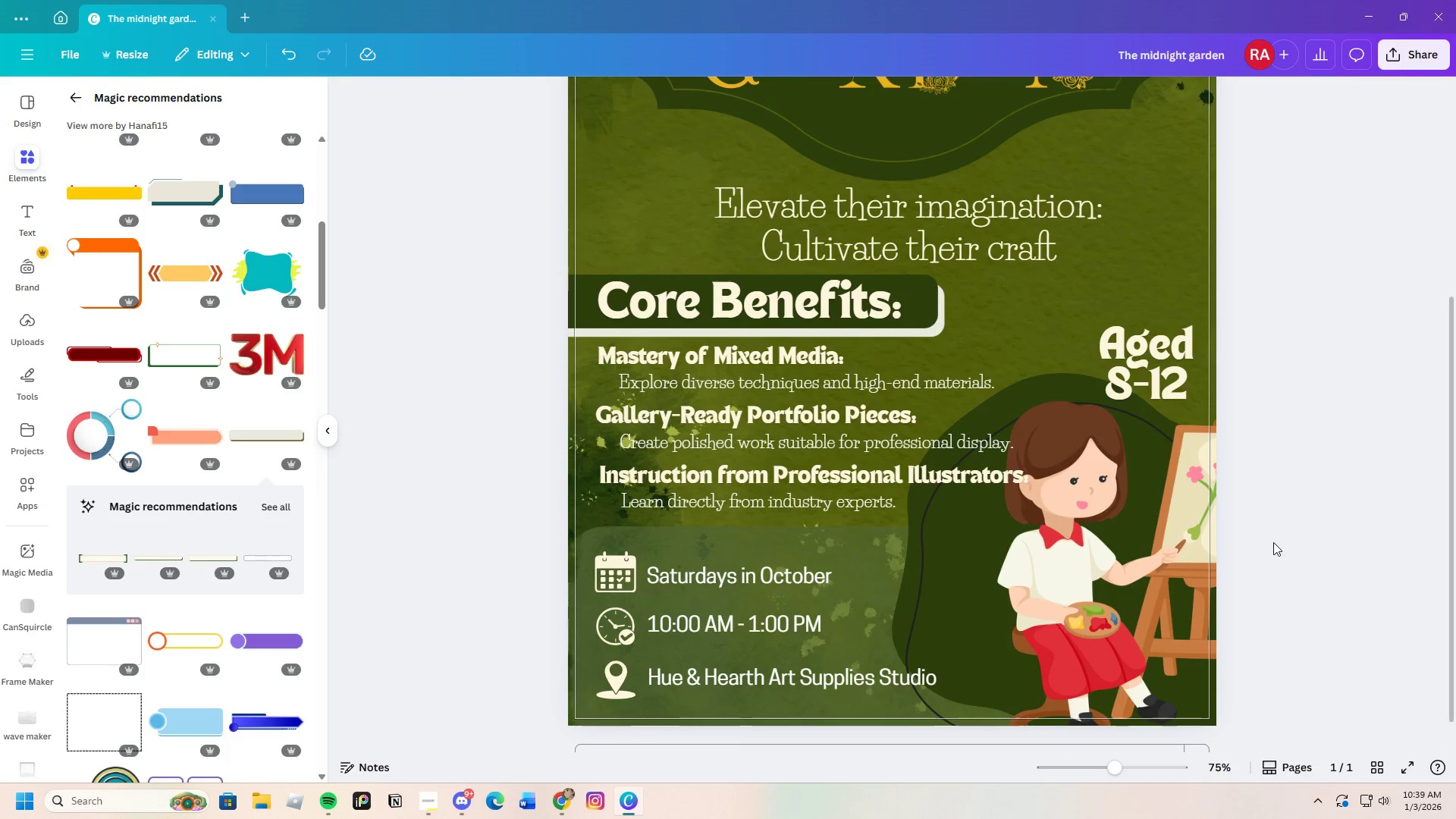 
mouse_move([184, 663])
 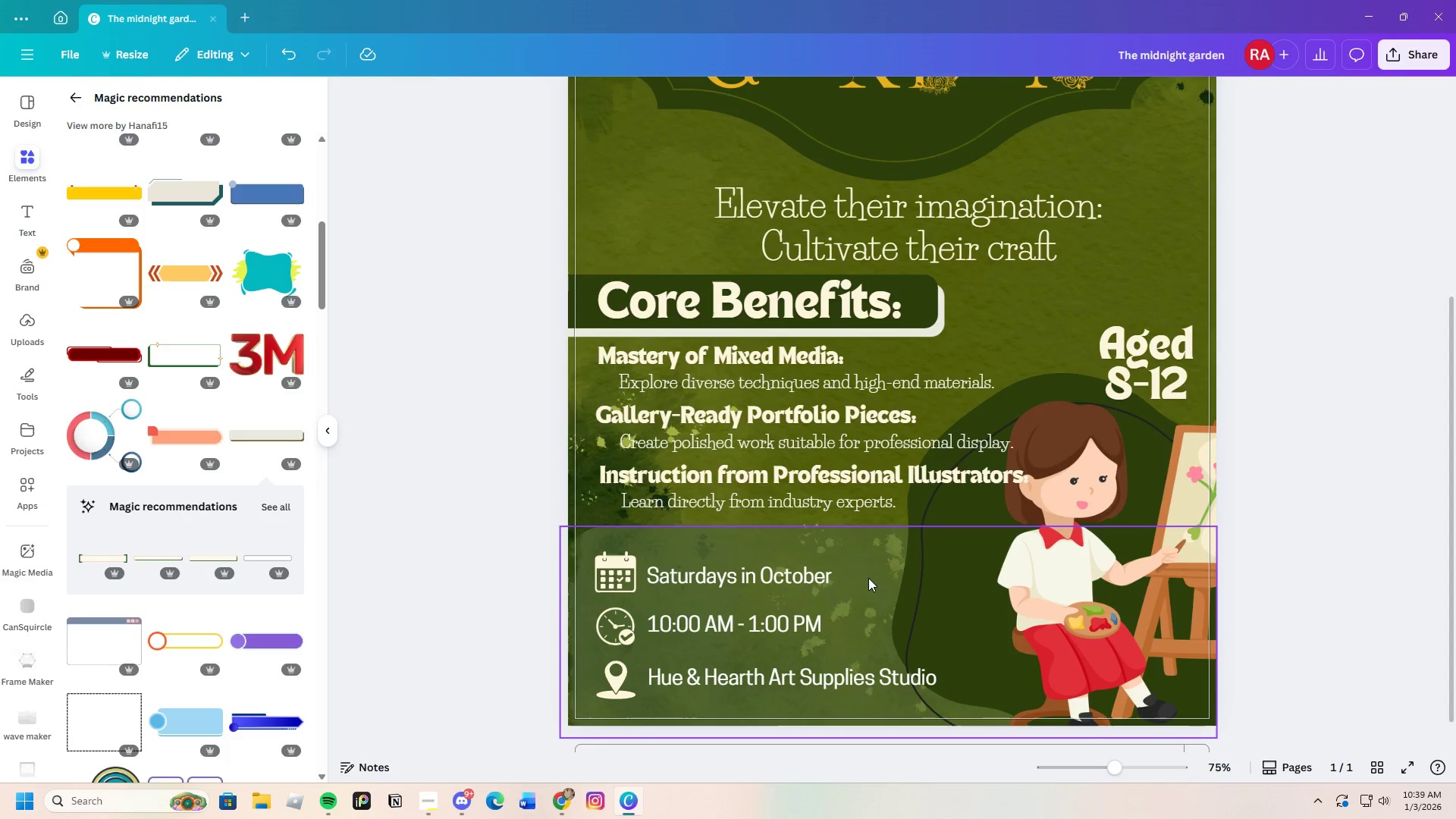 
left_click([868, 578])
 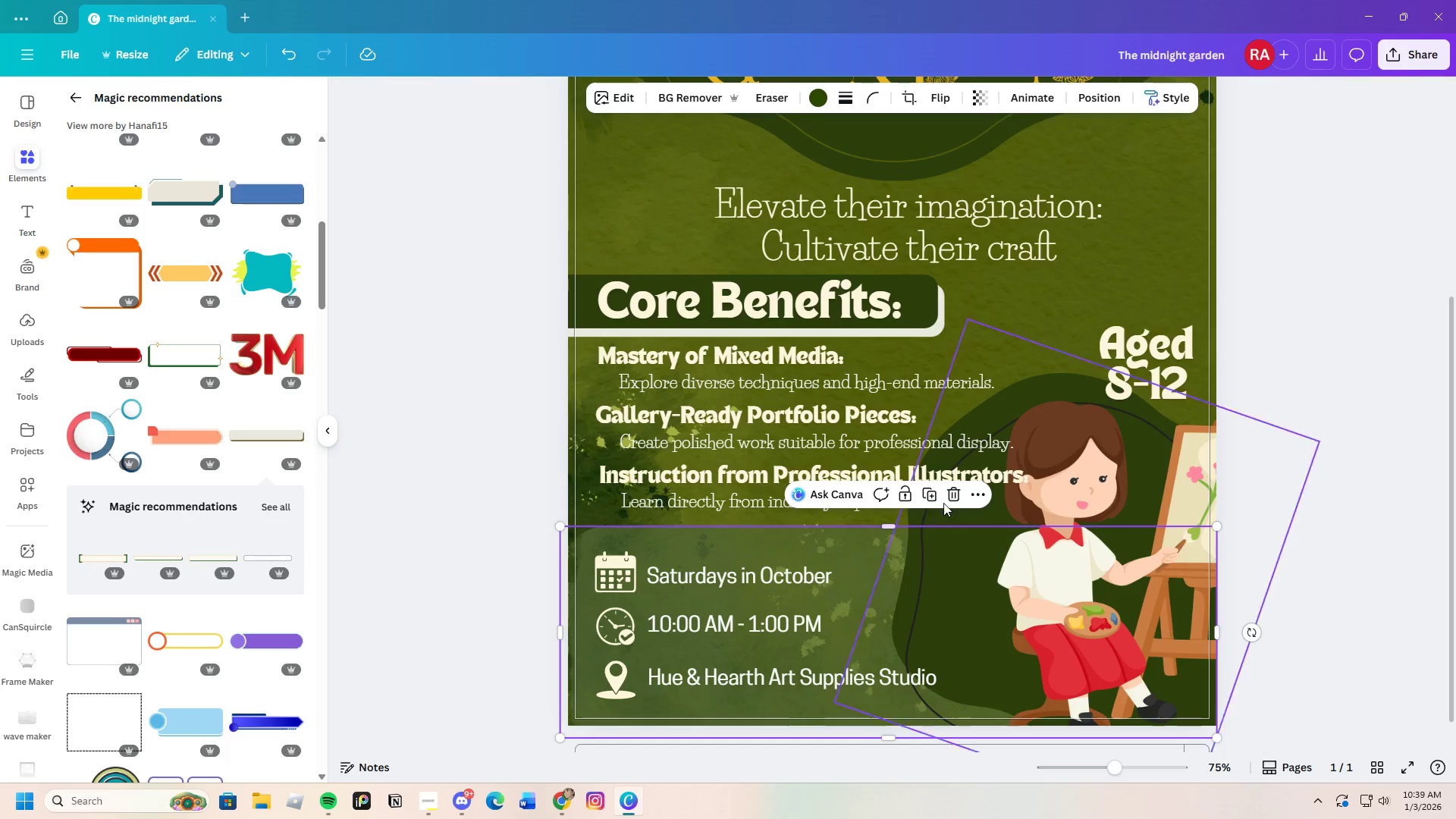 
left_click([946, 500])
 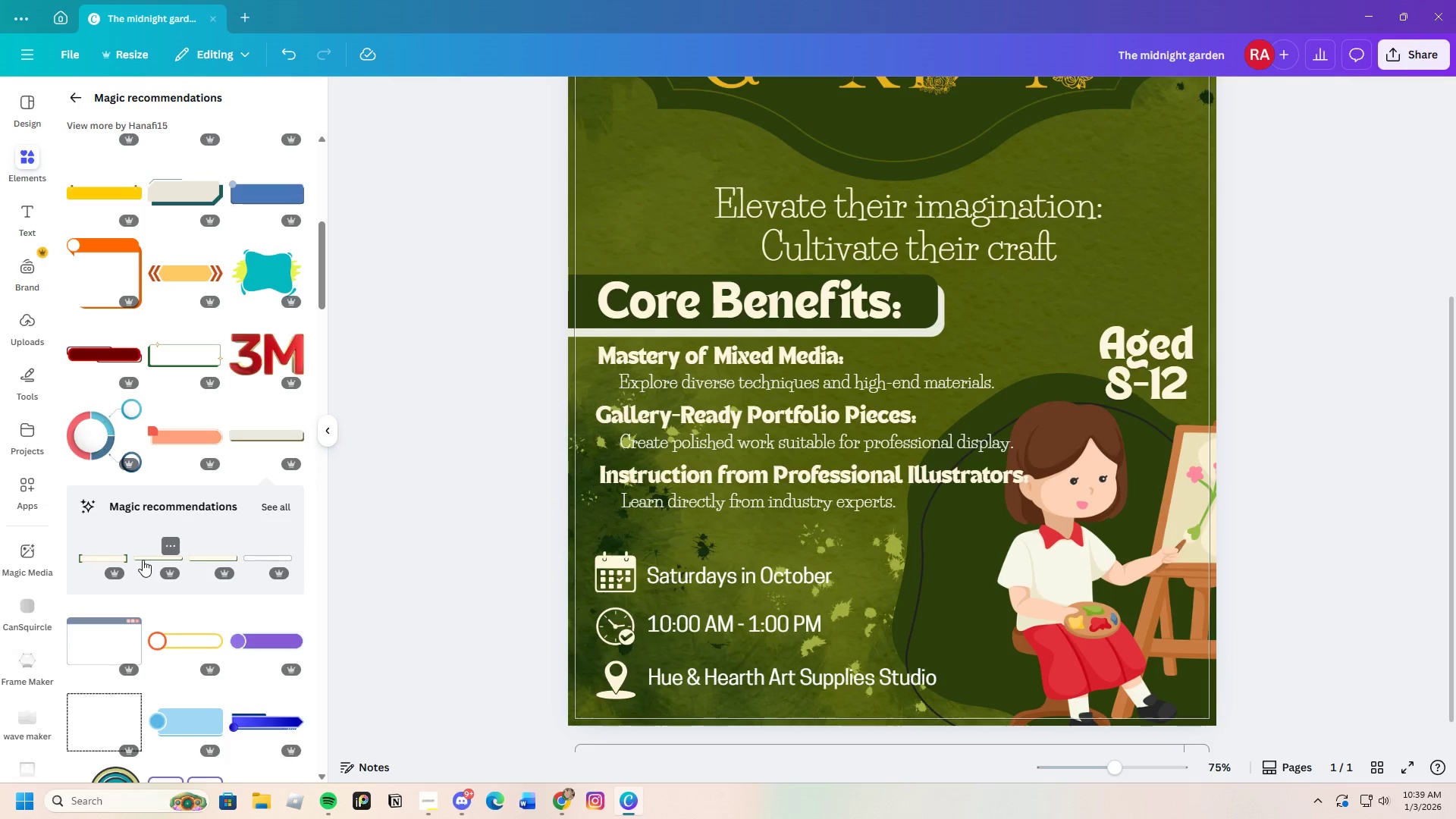 
scroll: coordinate [124, 566], scroll_direction: down, amount: 3.0
 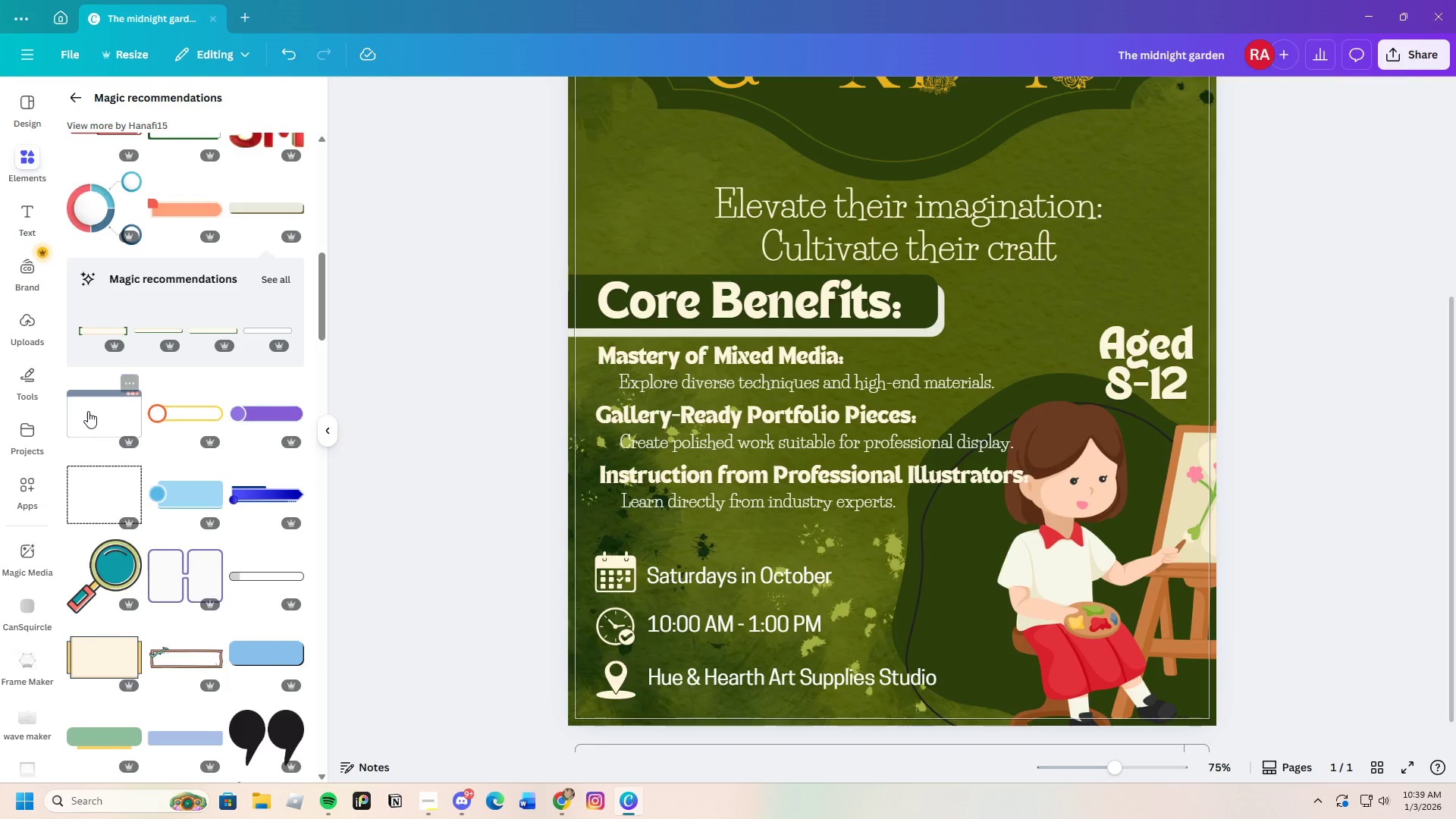 
left_click([89, 410])
 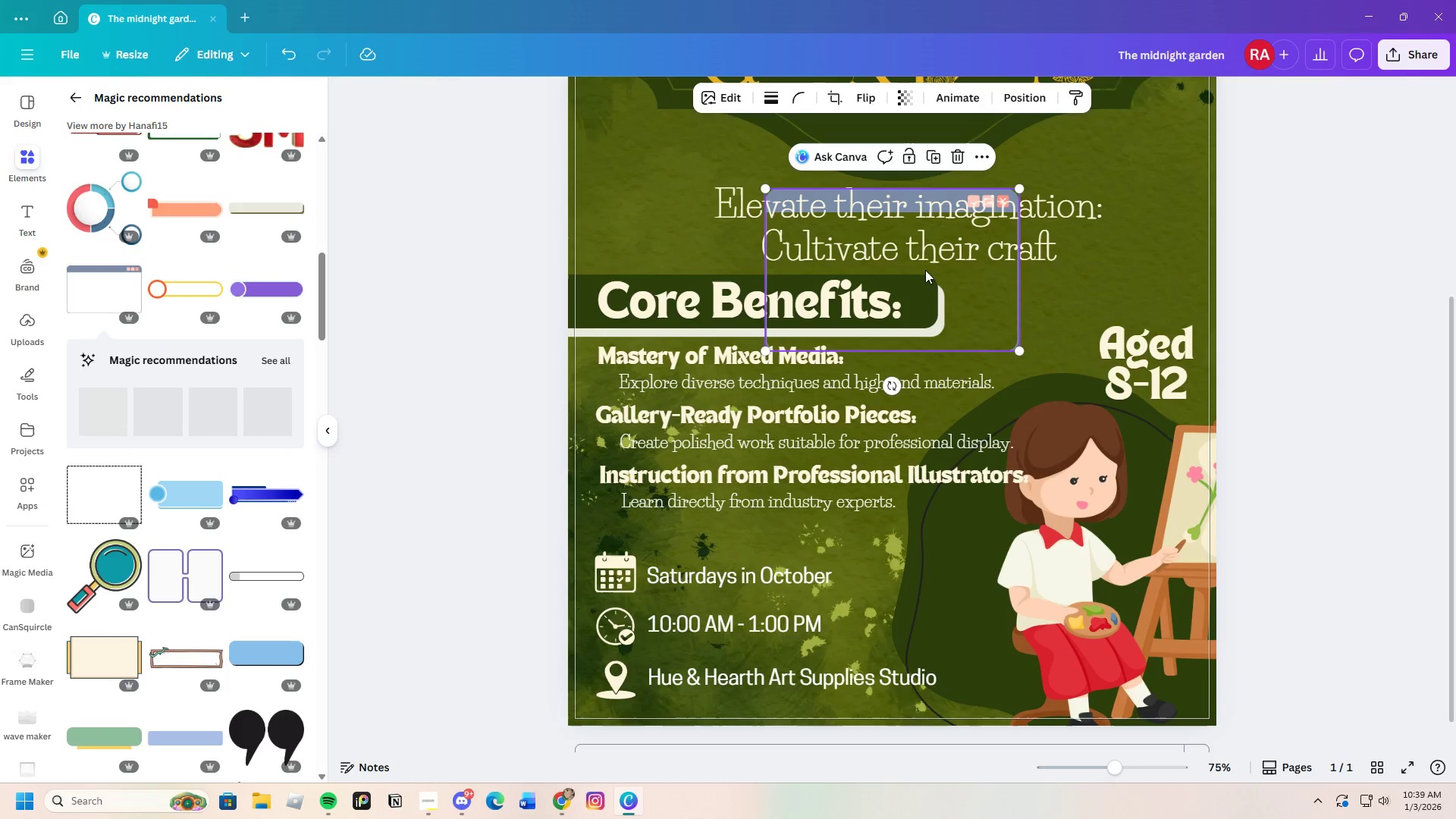 
left_click_drag(start_coordinate=[960, 274], to_coordinate=[770, 627])
 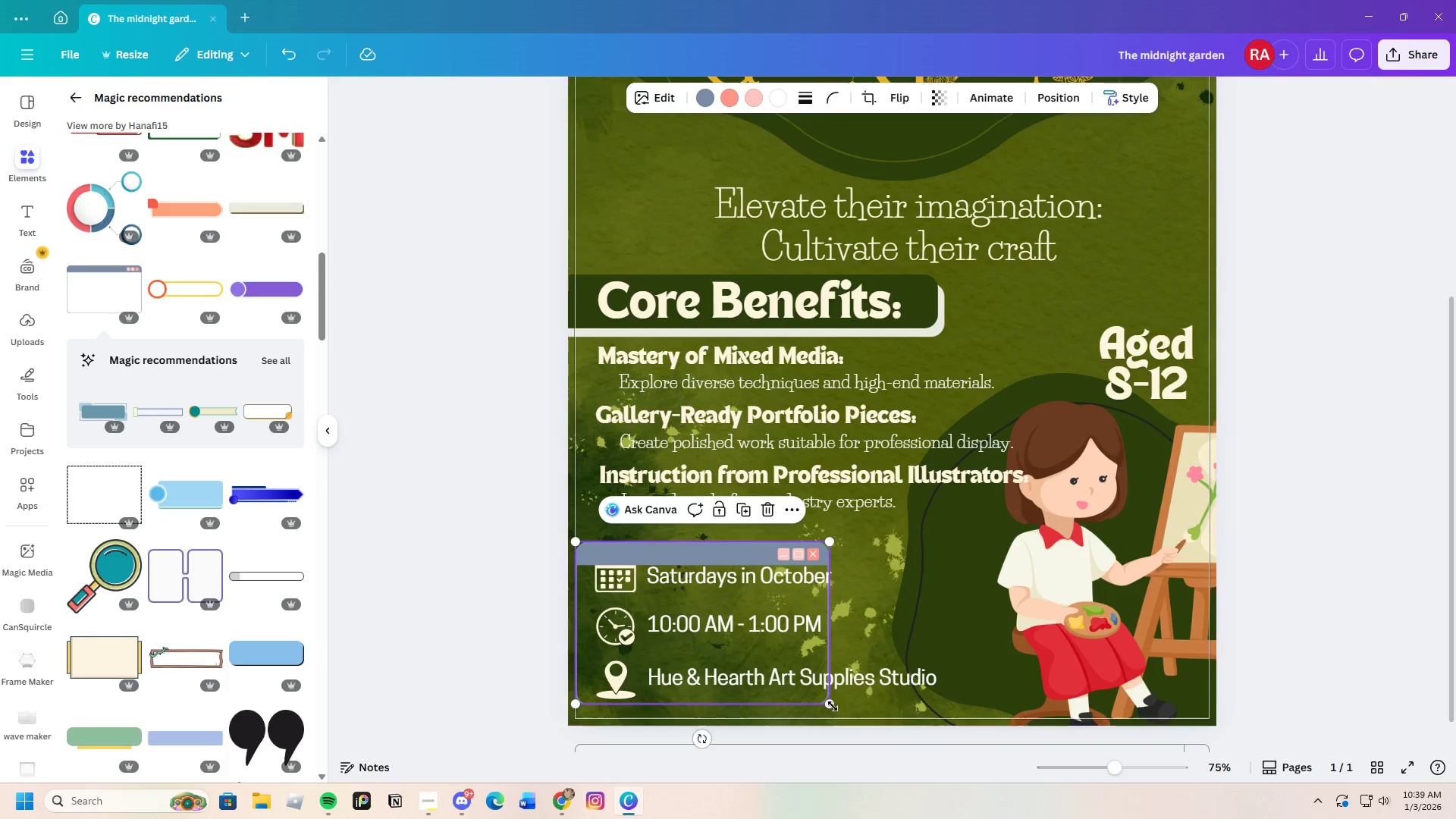 
left_click_drag(start_coordinate=[830, 704], to_coordinate=[997, 713])
 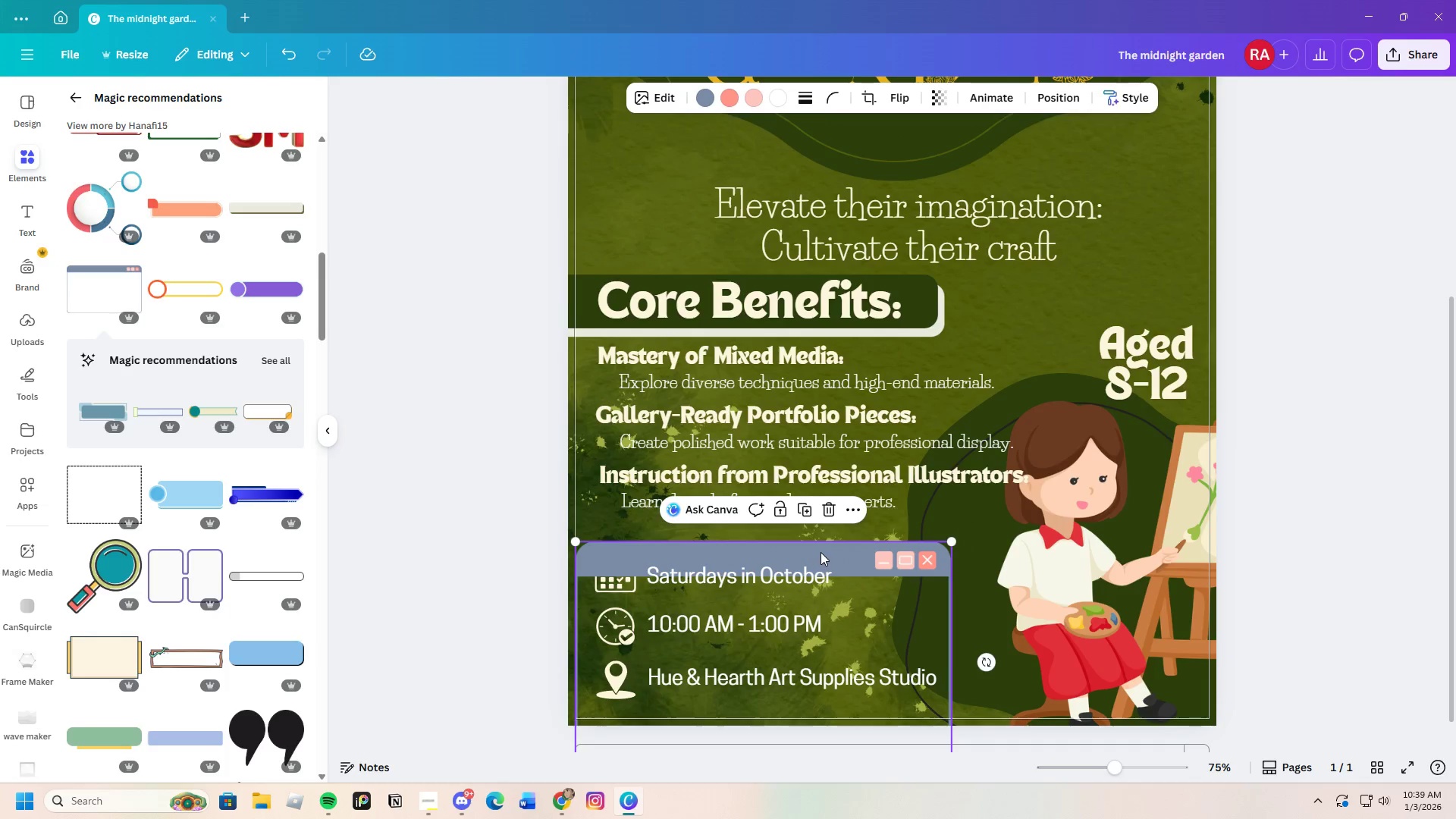 
left_click_drag(start_coordinate=[827, 552], to_coordinate=[811, 521])
 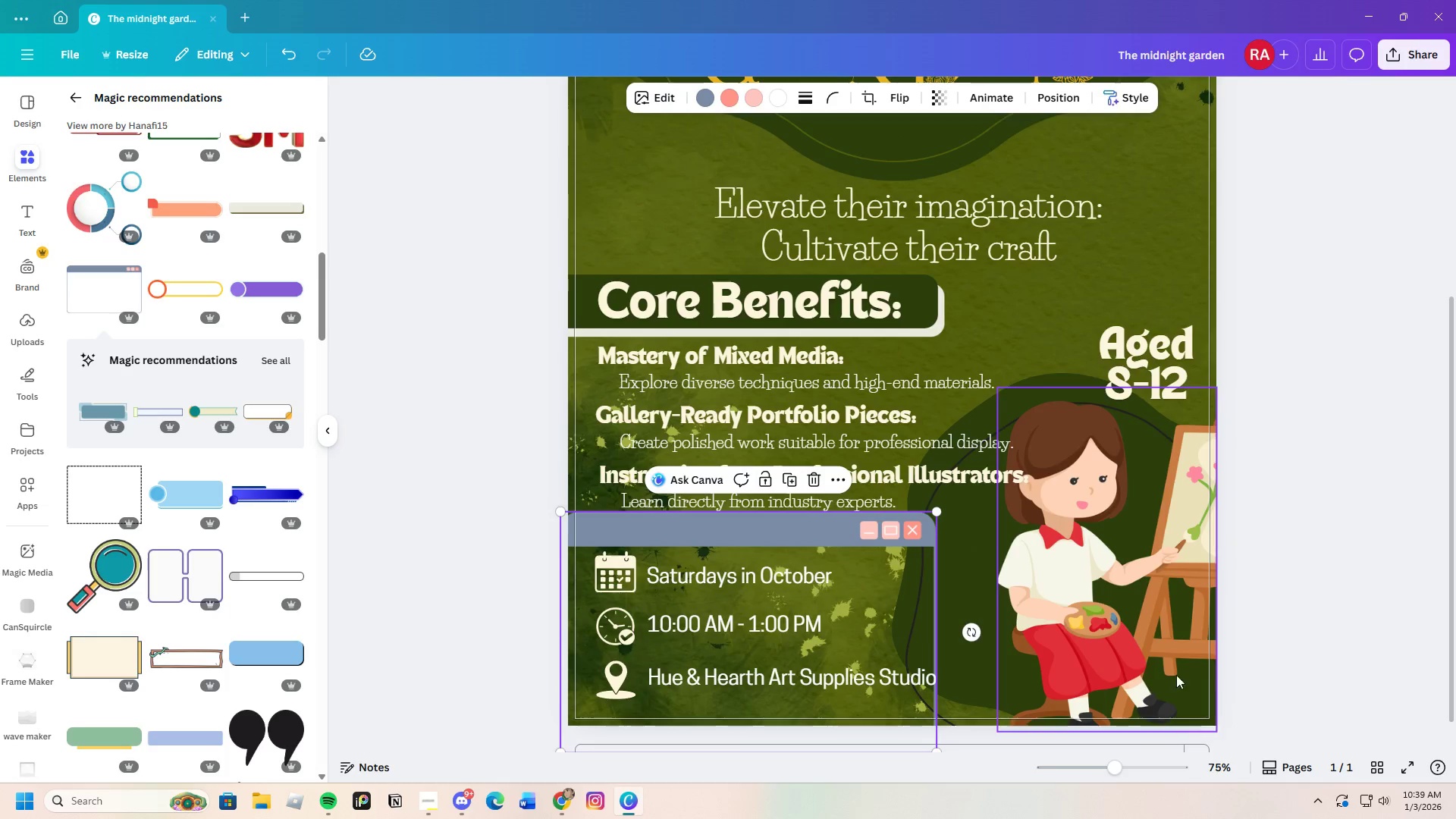 
scroll: coordinate [1307, 641], scroll_direction: down, amount: 2.0
 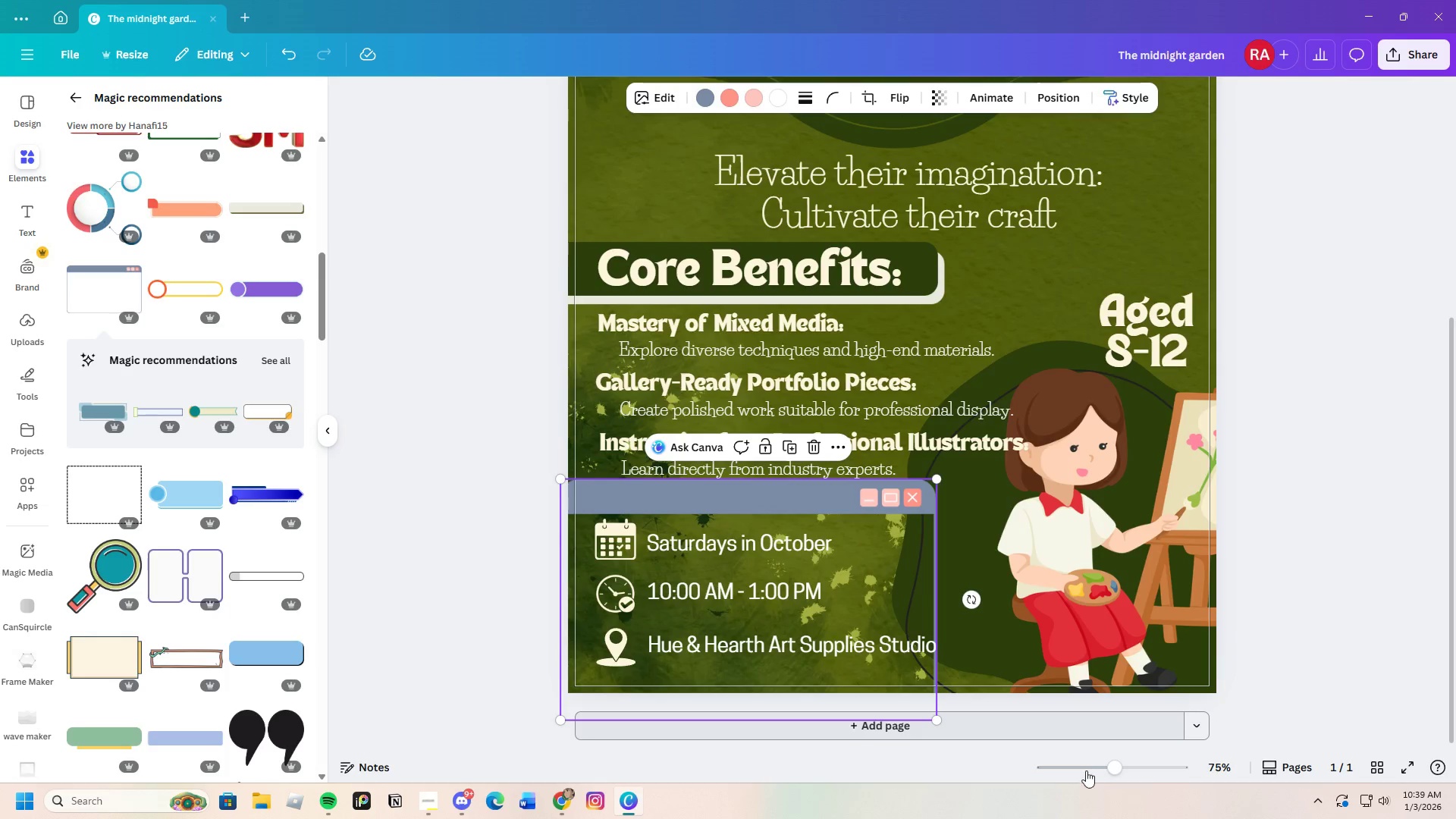 
left_click_drag(start_coordinate=[1112, 767], to_coordinate=[1121, 777])
 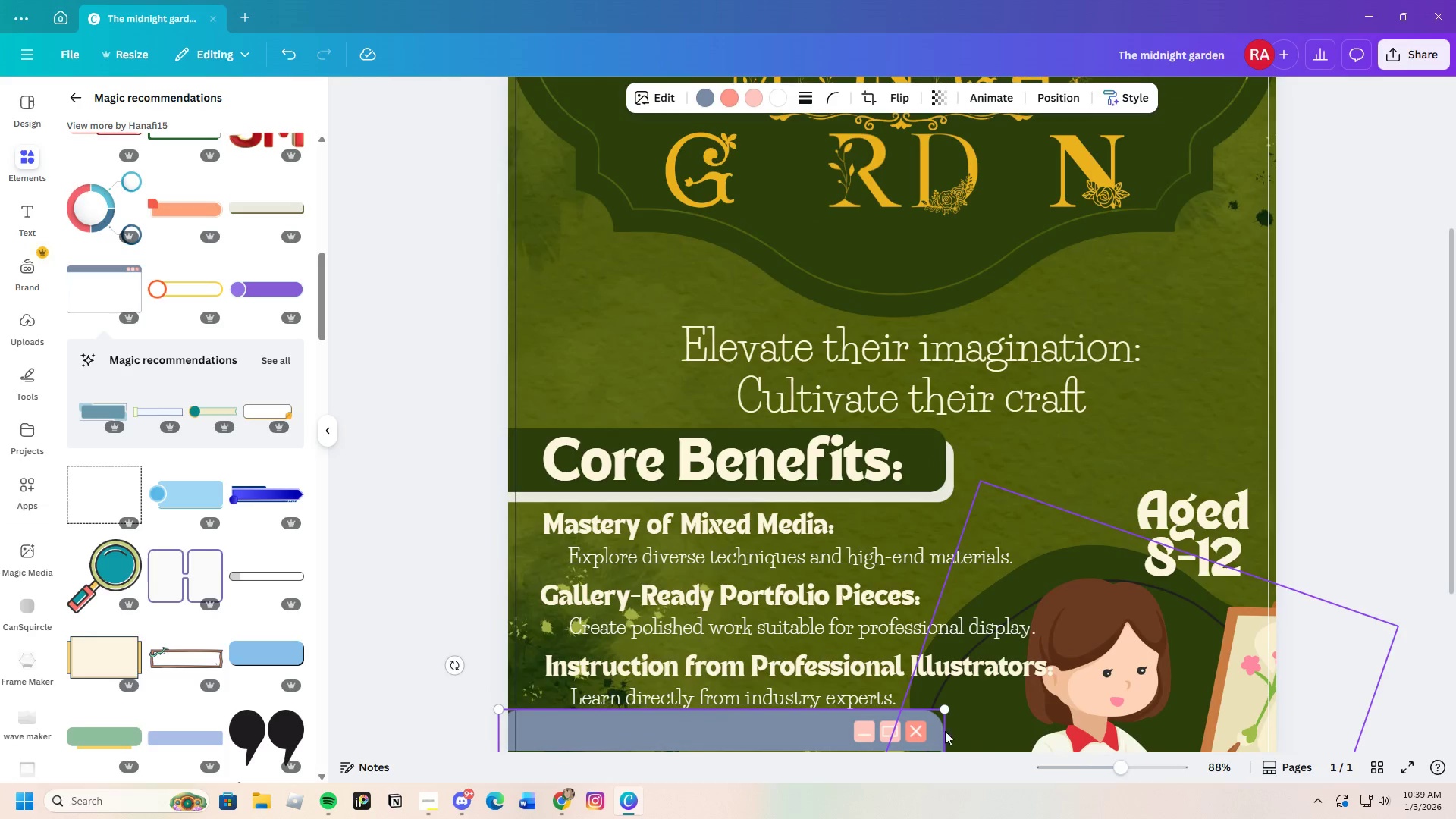 
scroll: coordinate [923, 698], scroll_direction: down, amount: 3.0
 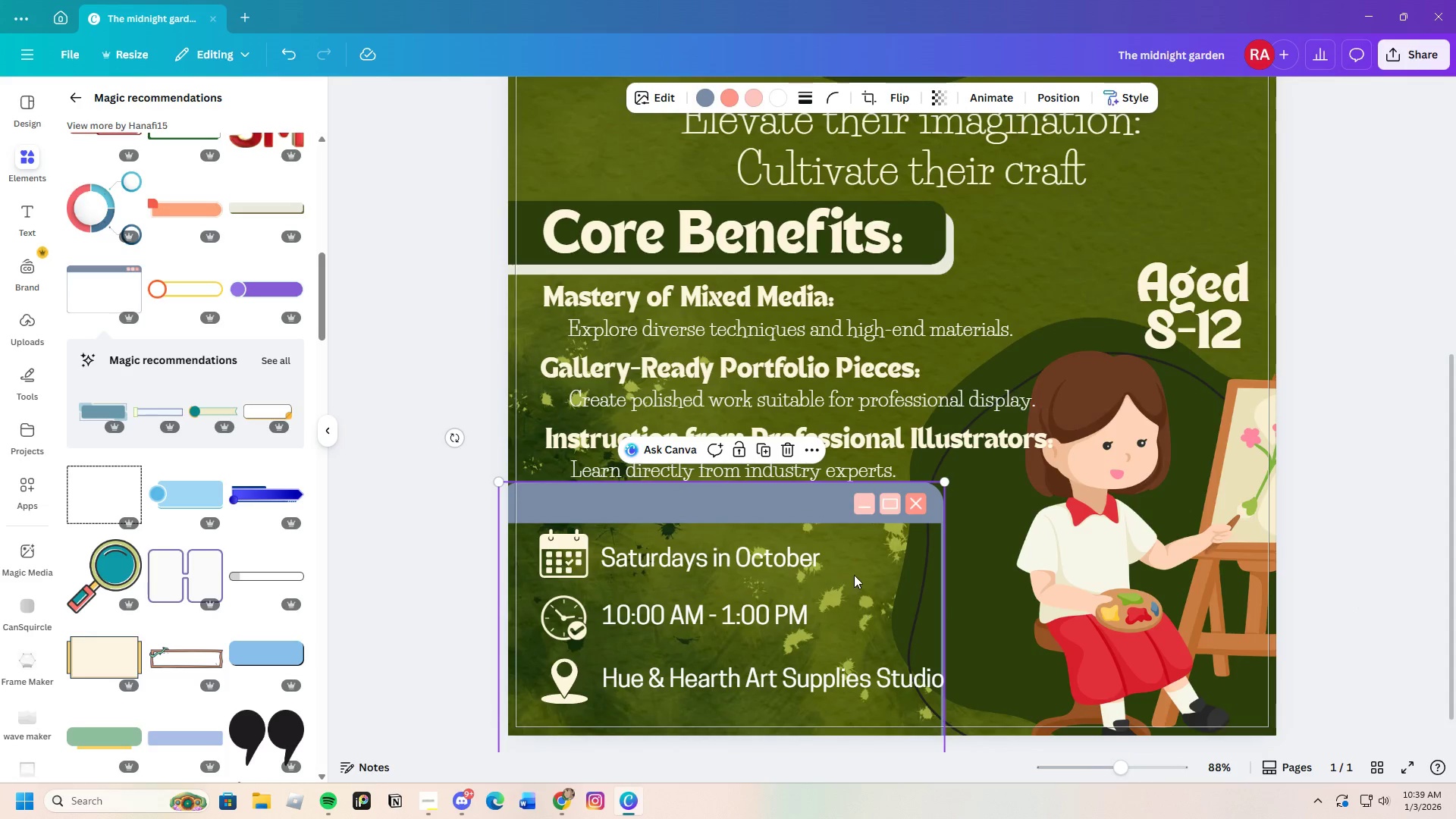 
left_click([855, 554])
 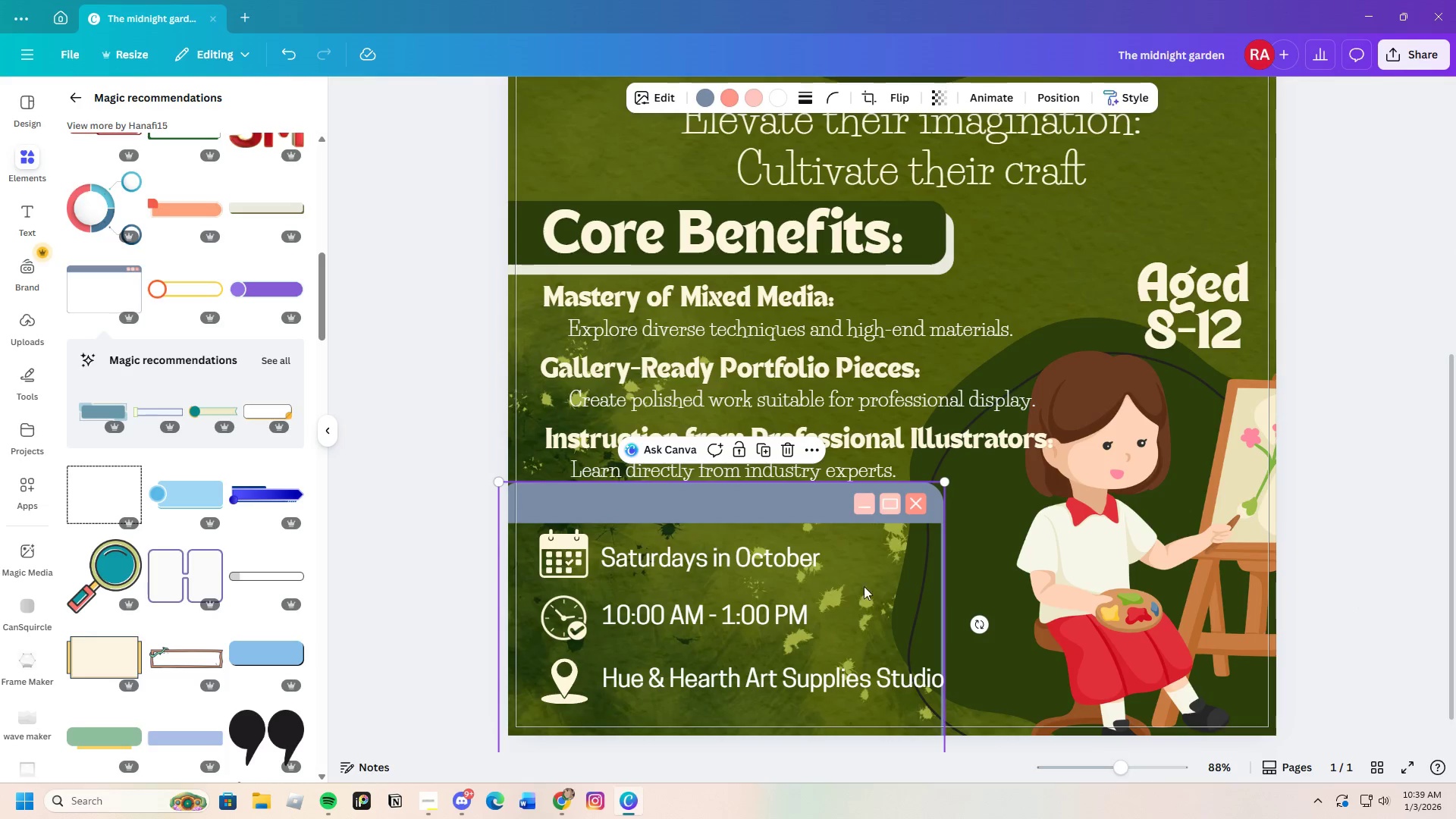 
scroll: coordinate [866, 603], scroll_direction: down, amount: 3.0
 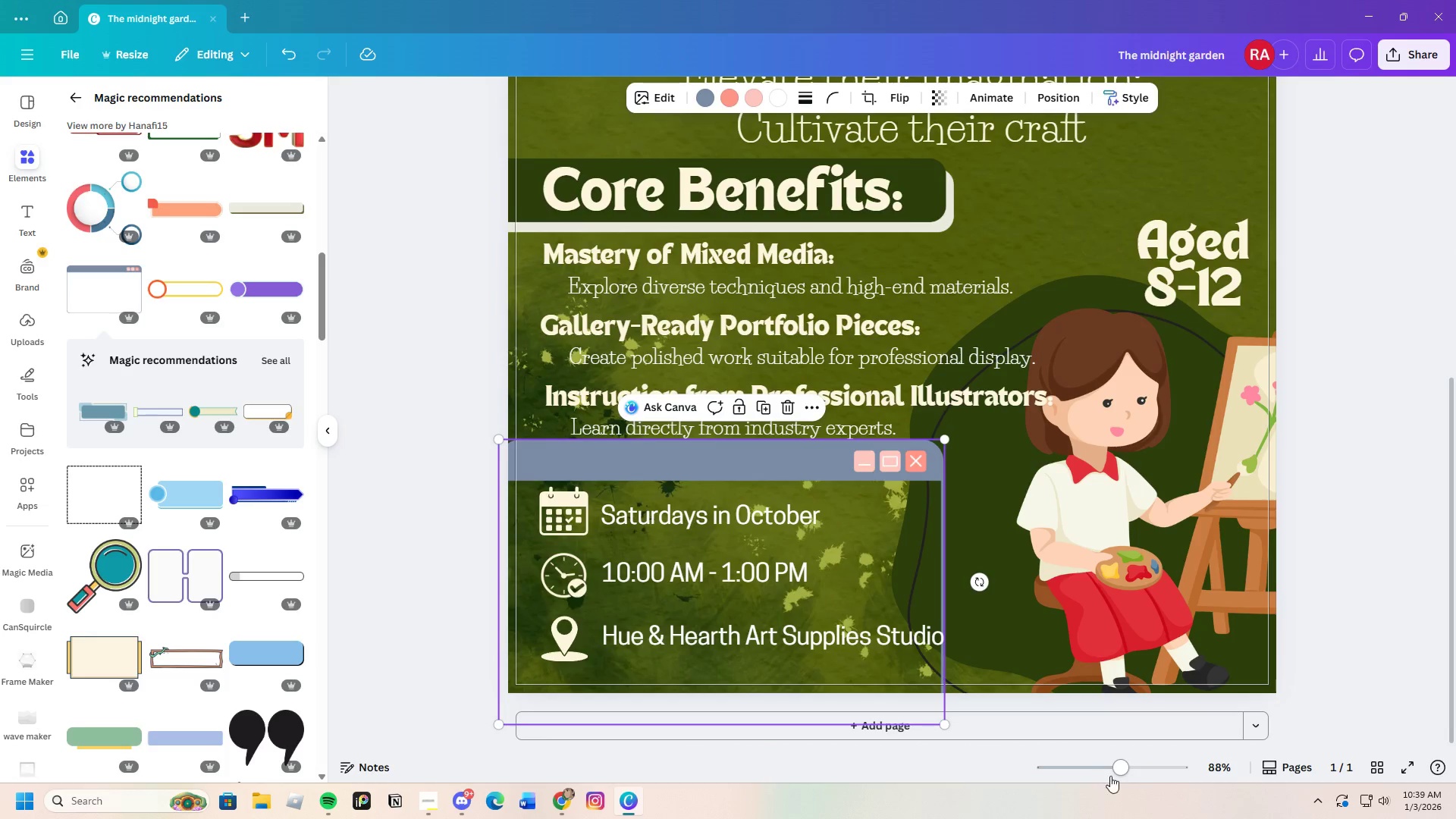 
left_click_drag(start_coordinate=[1125, 772], to_coordinate=[1117, 772])
 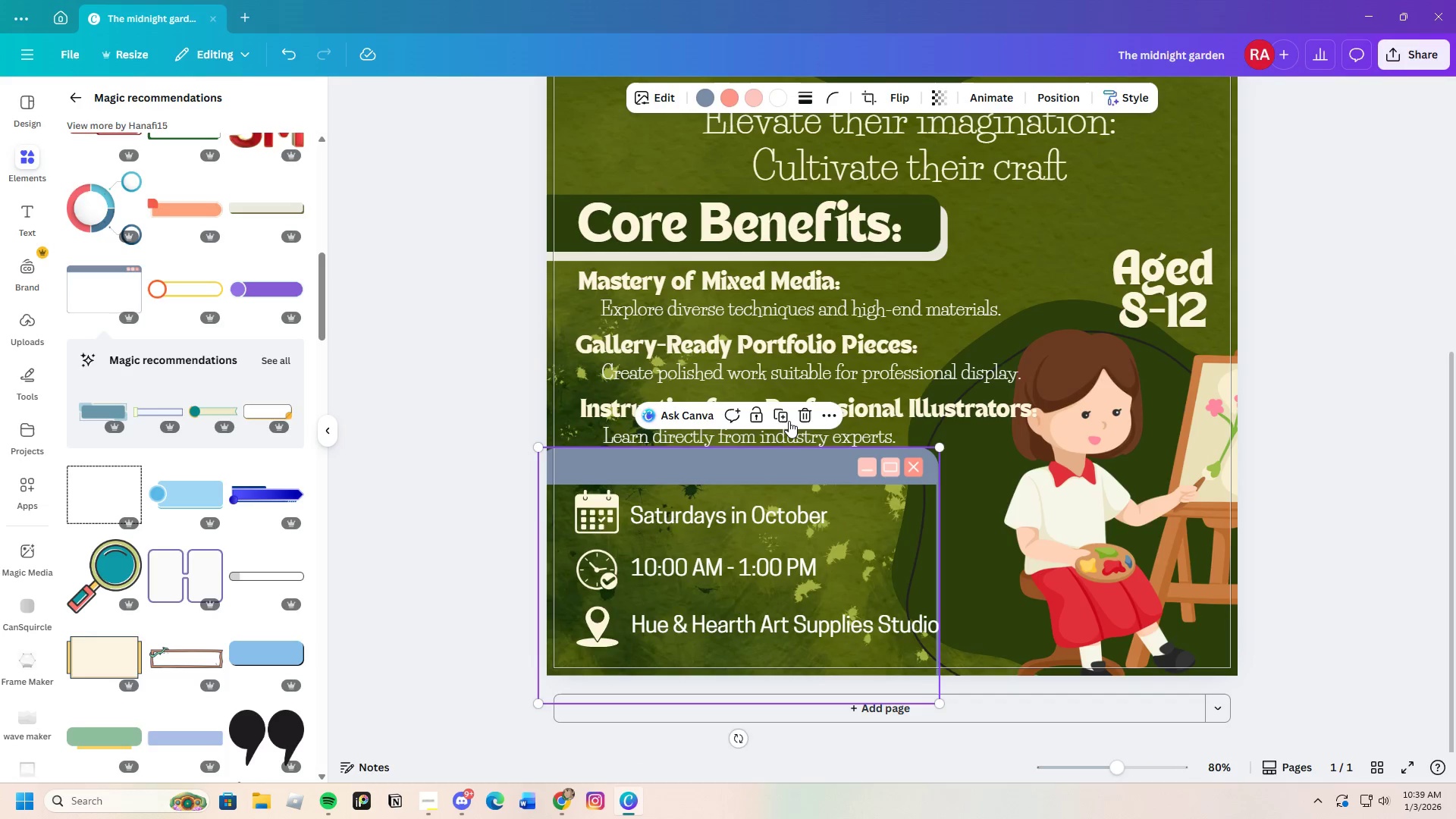 
left_click([802, 416])
 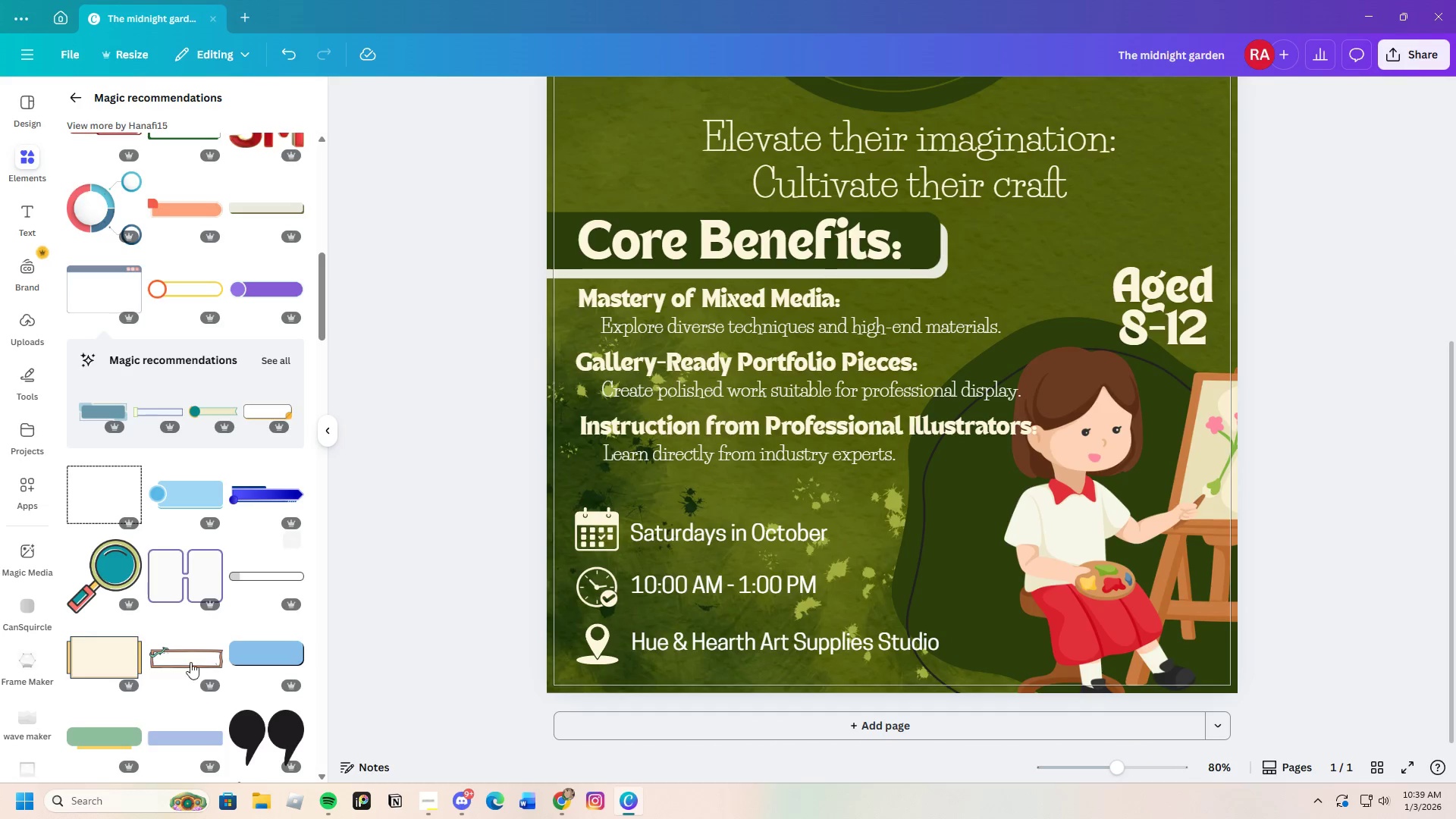 
scroll: coordinate [201, 627], scroll_direction: down, amount: 11.0
 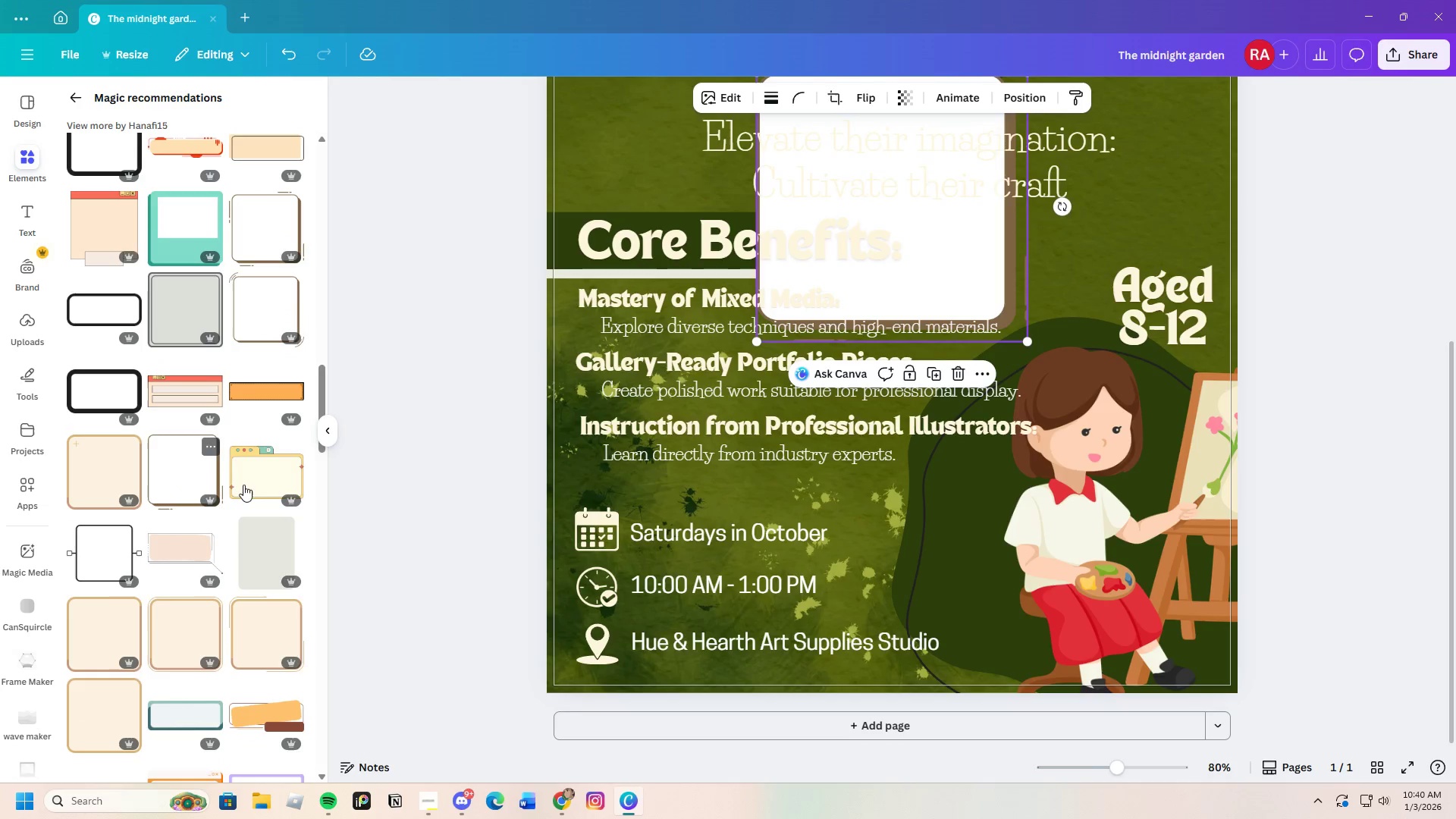 
left_click_drag(start_coordinate=[952, 231], to_coordinate=[743, 634])
 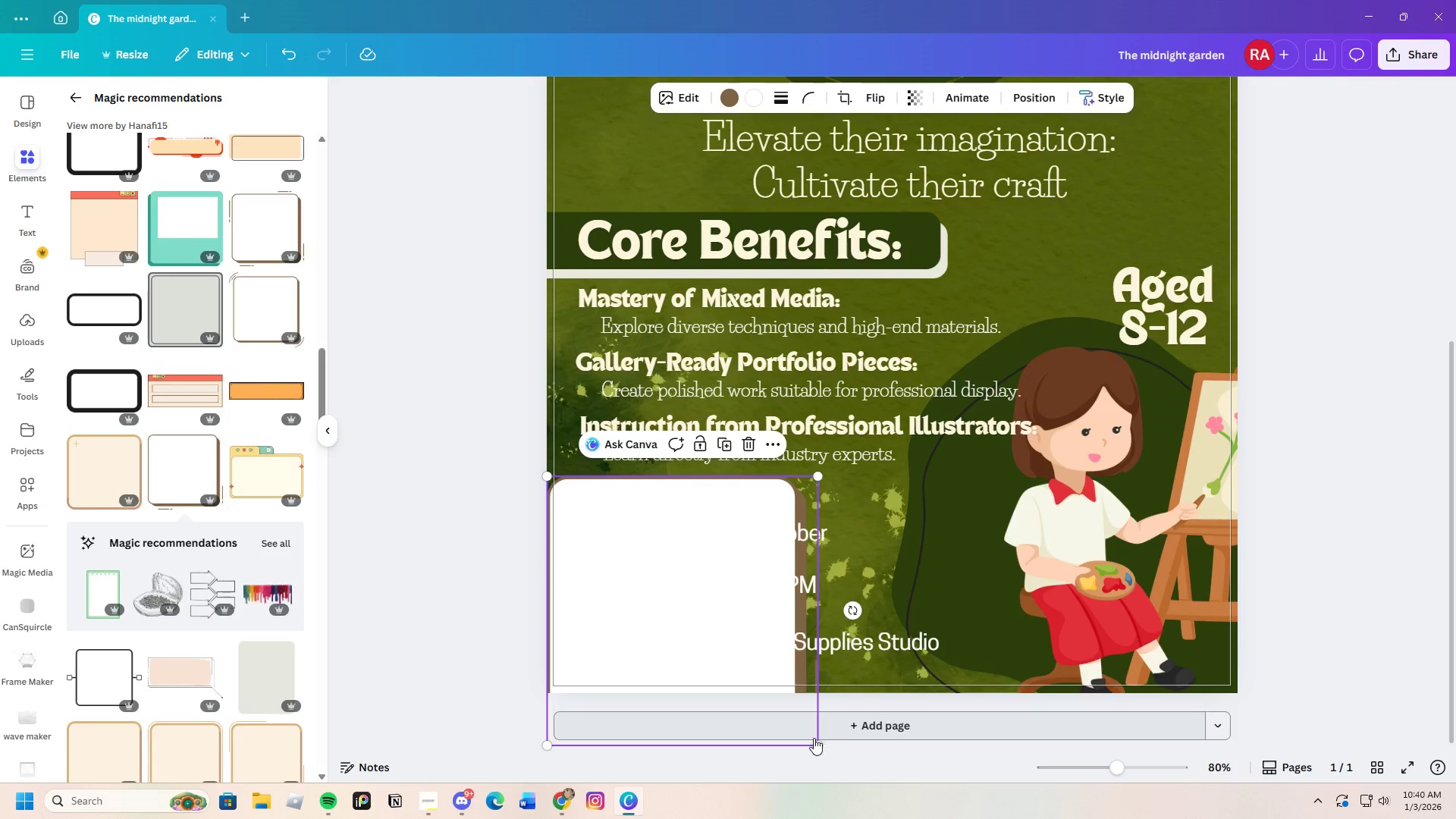 
left_click_drag(start_coordinate=[814, 741], to_coordinate=[1161, 720])
 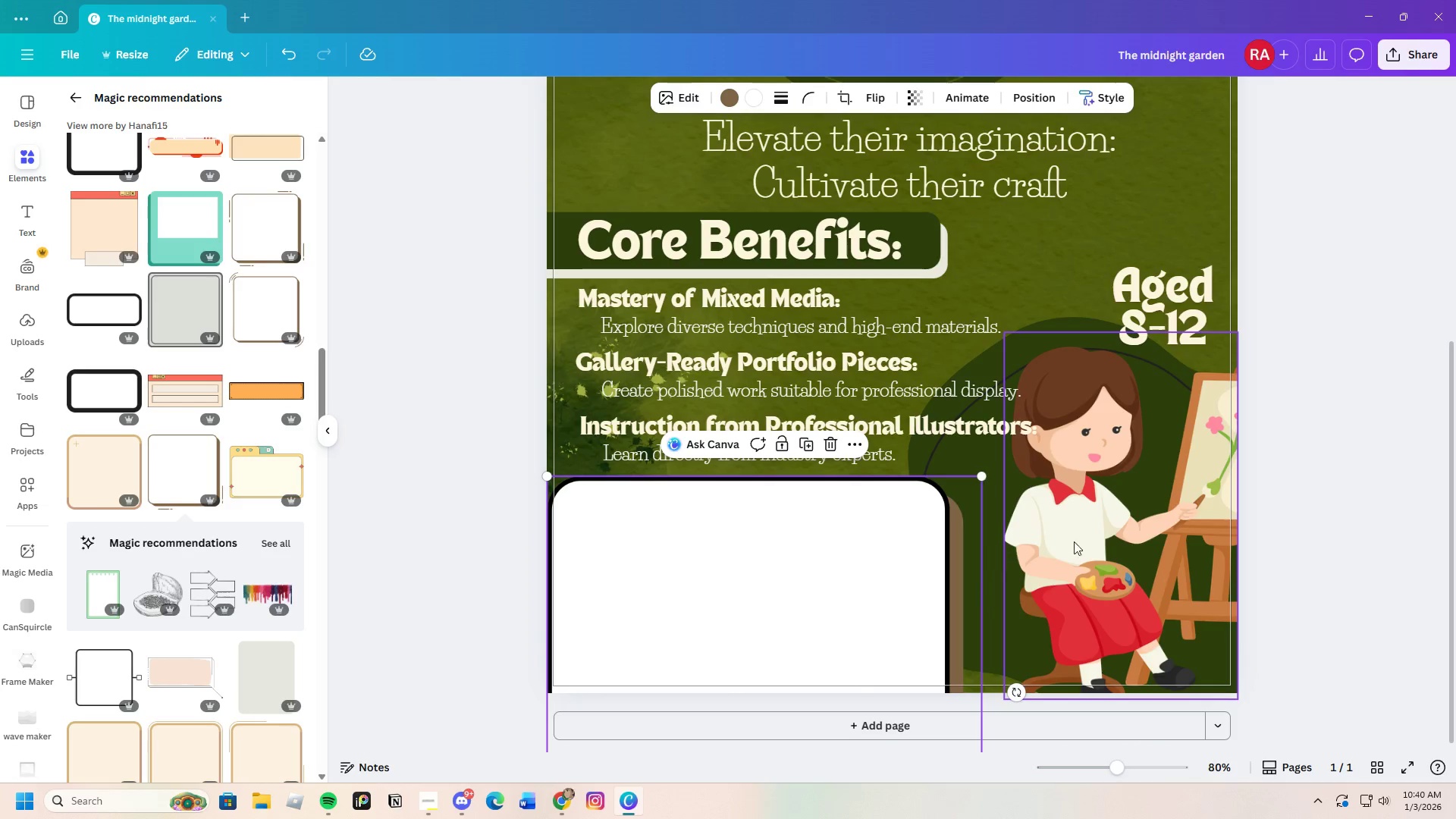 
left_click([1367, 475])
 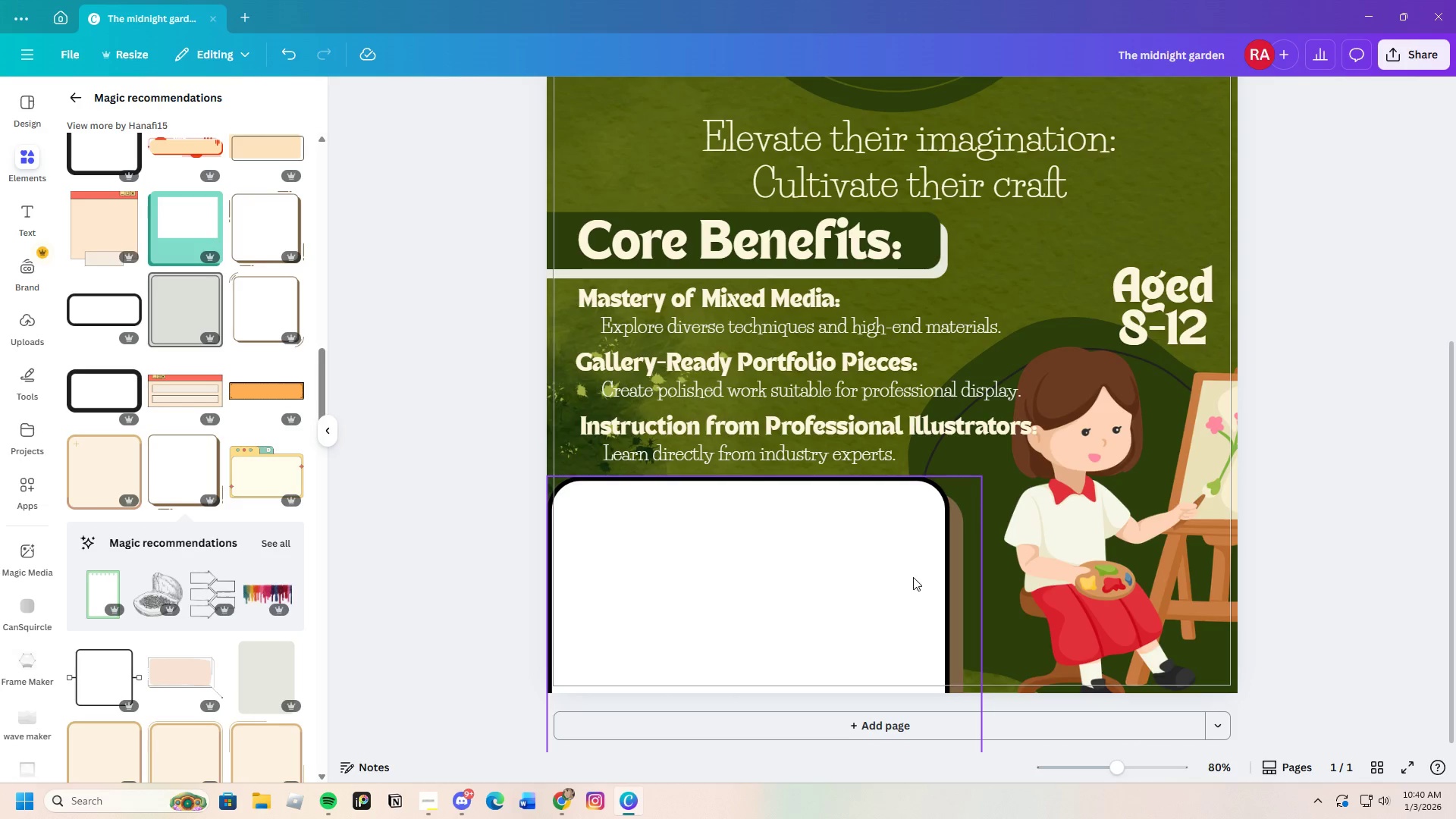 
left_click([931, 551])
 